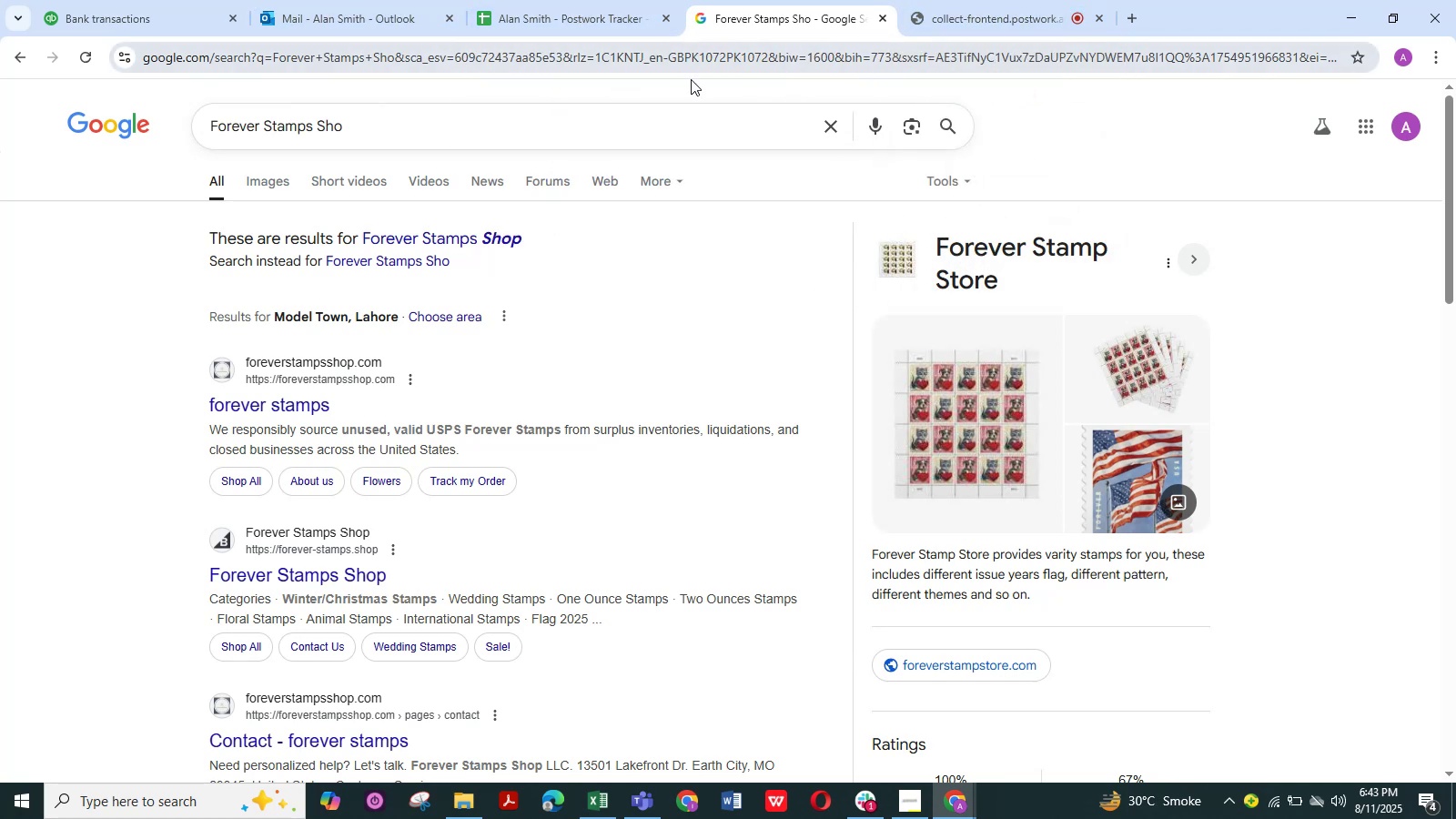 
mouse_move([916, 35])
 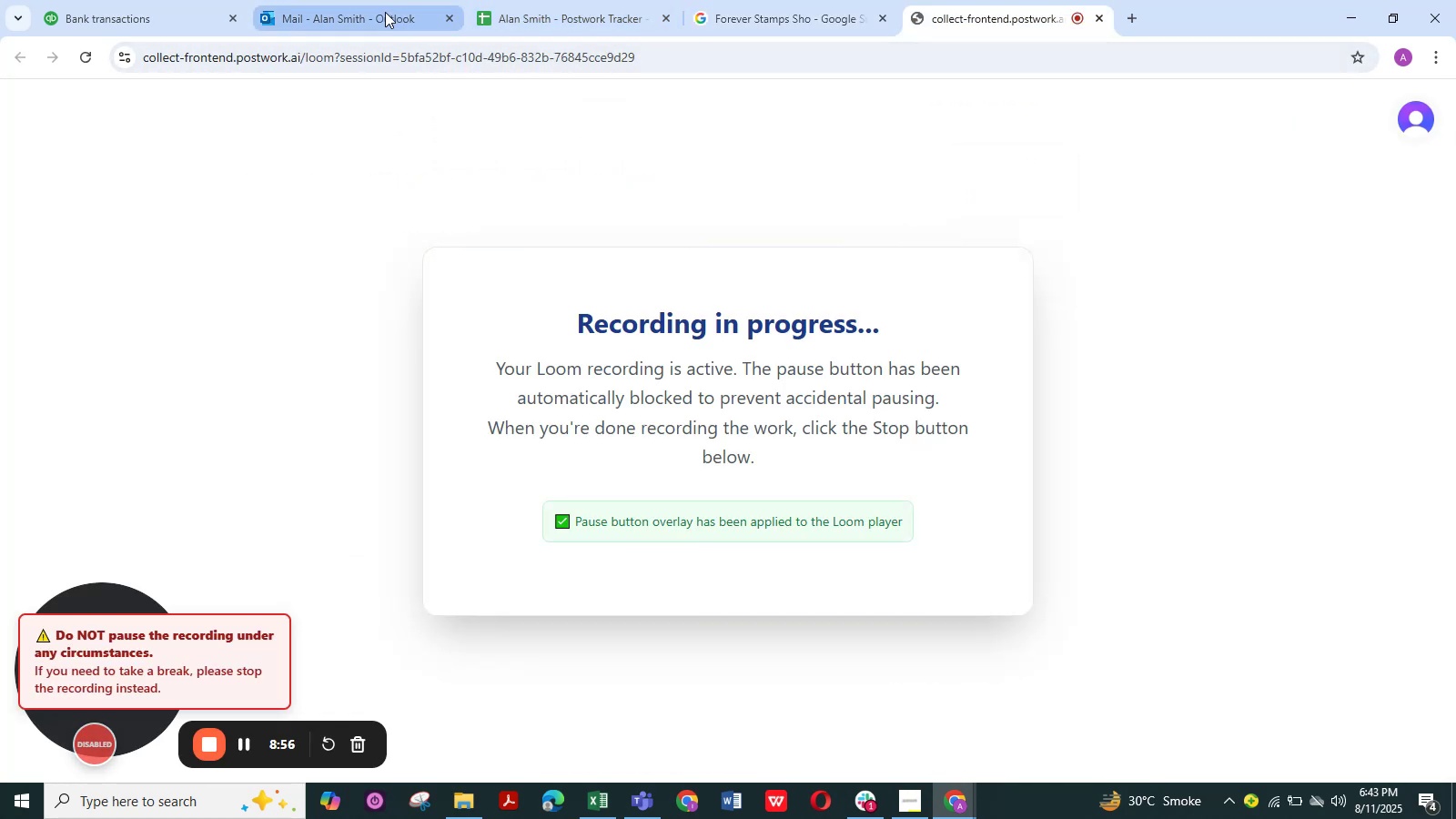 
mouse_move([522, 18])
 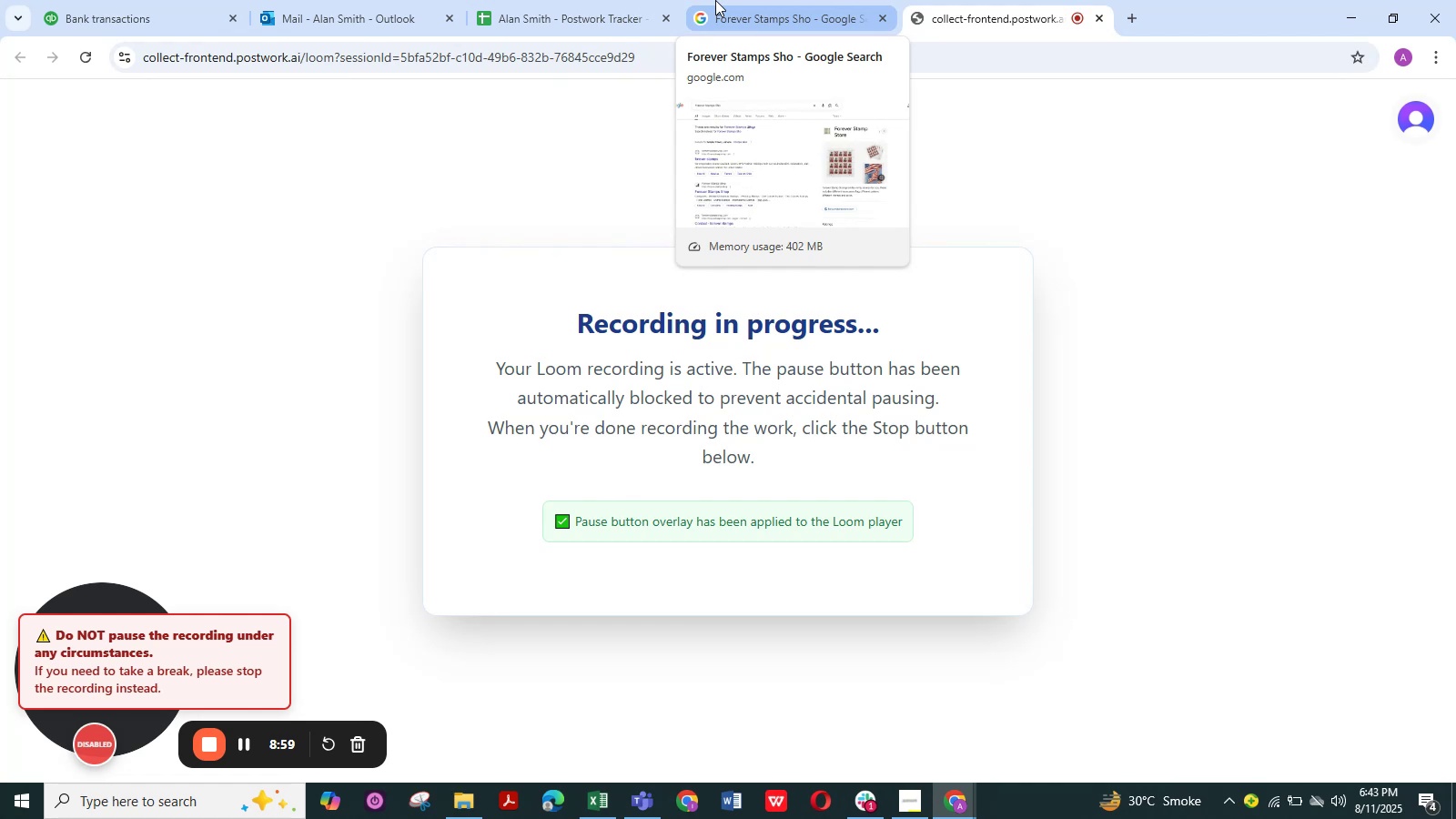 
mouse_move([570, 2])
 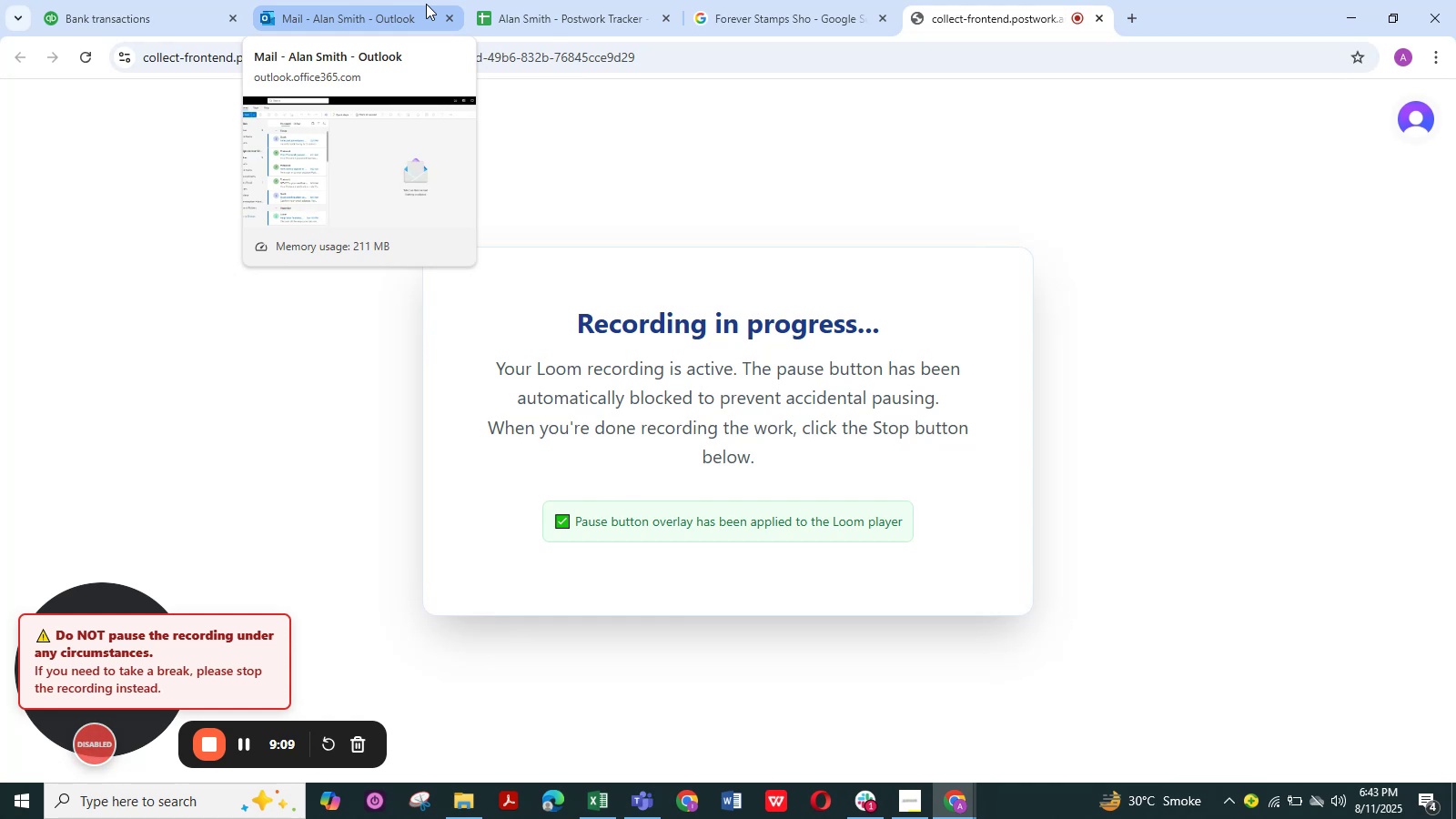 
wait(5.98)
 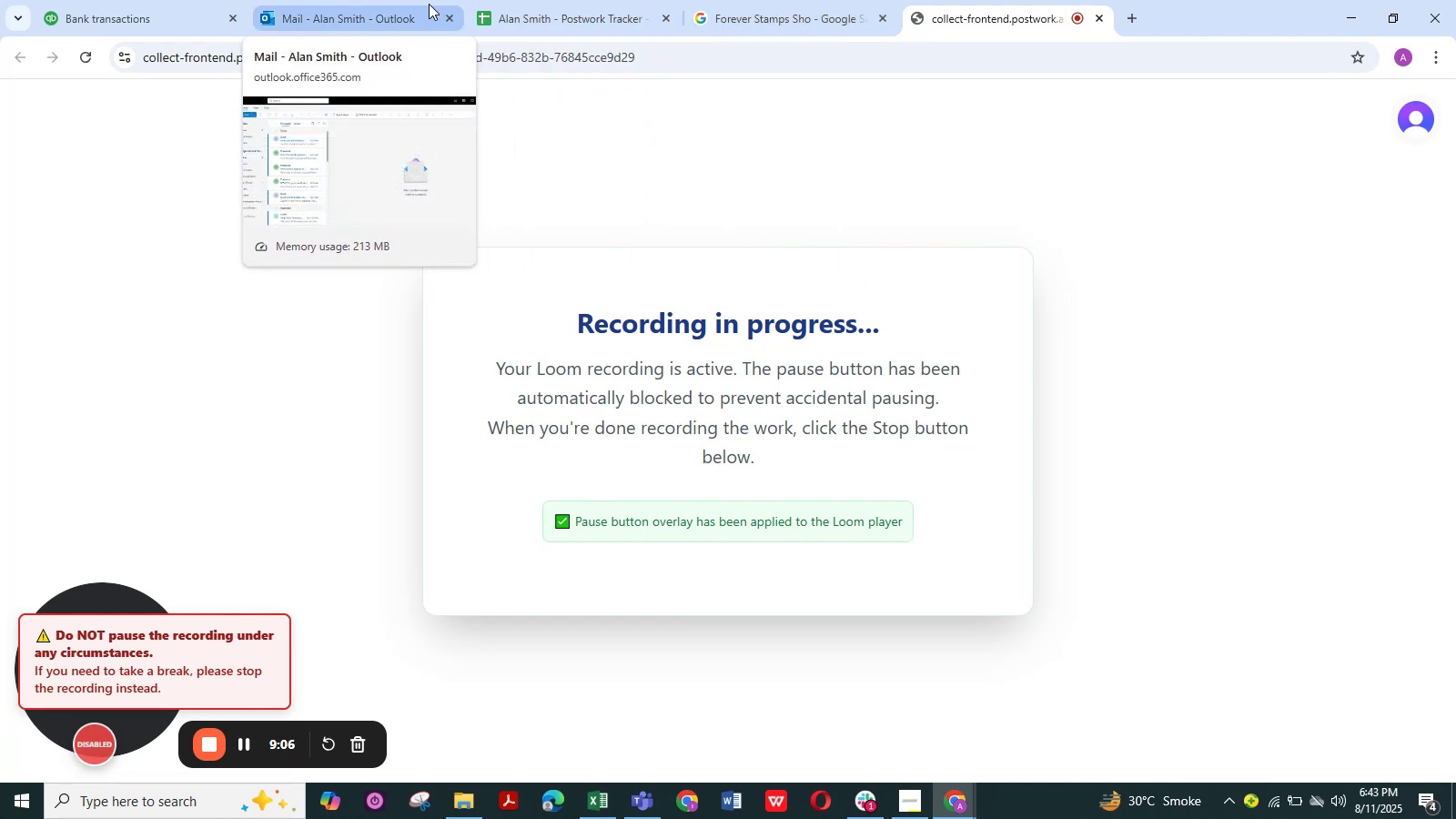 
mouse_move([523, 1])
 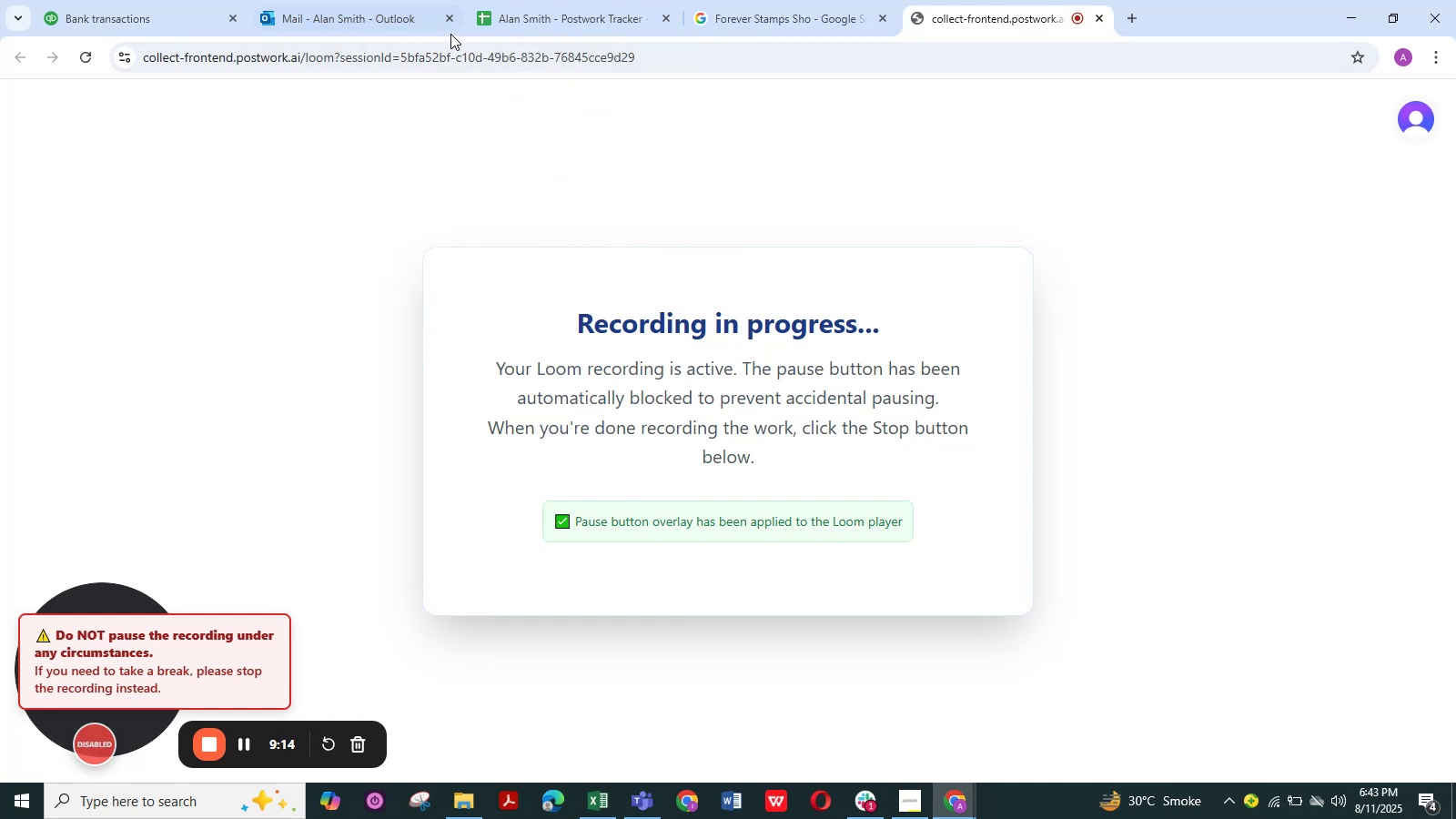 
left_click([373, 18])
 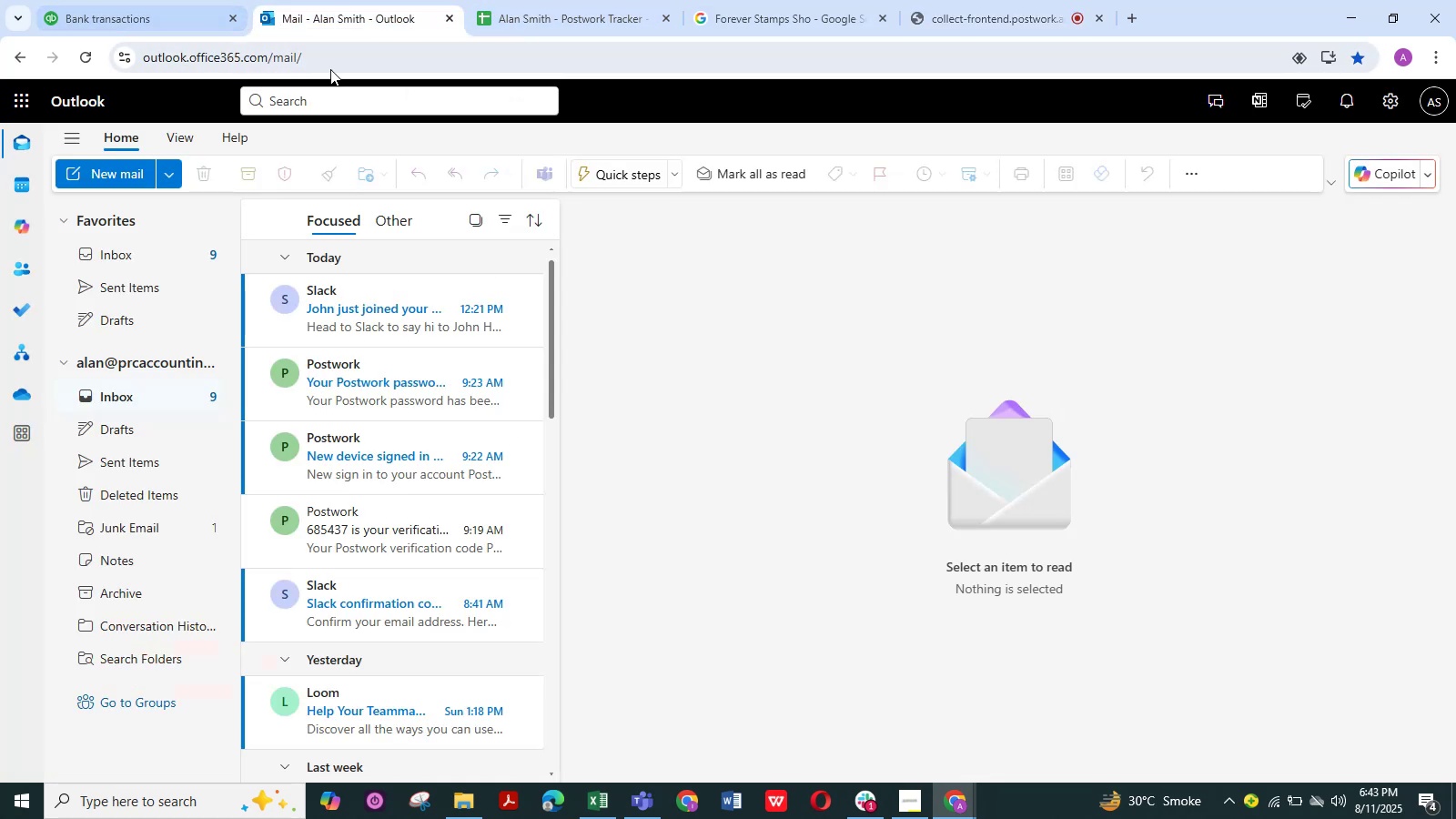 
left_click_drag(start_coordinate=[177, 16], to_coordinate=[181, 15])
 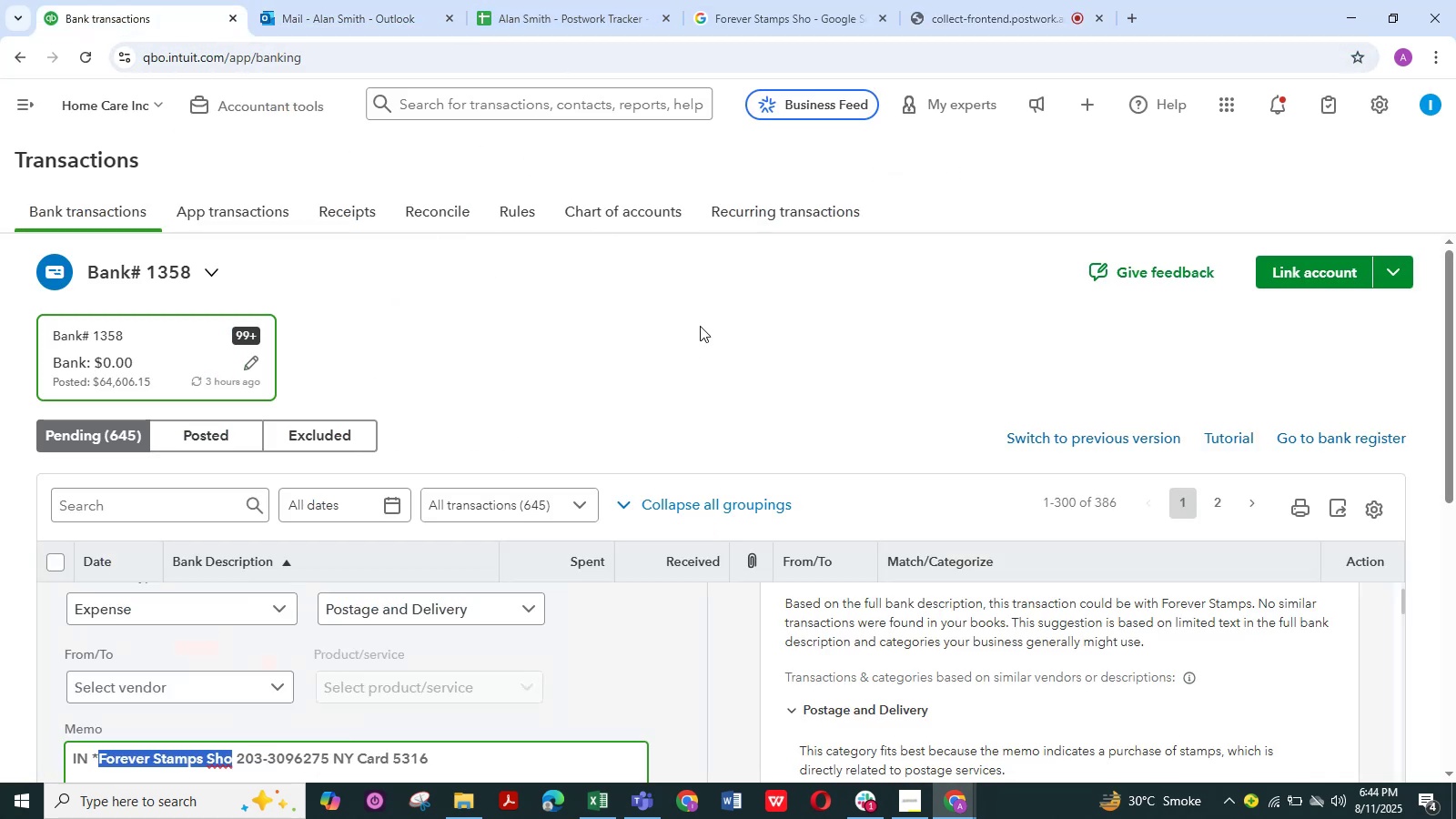 
scroll: coordinate [651, 373], scroll_direction: down, amount: 3.0
 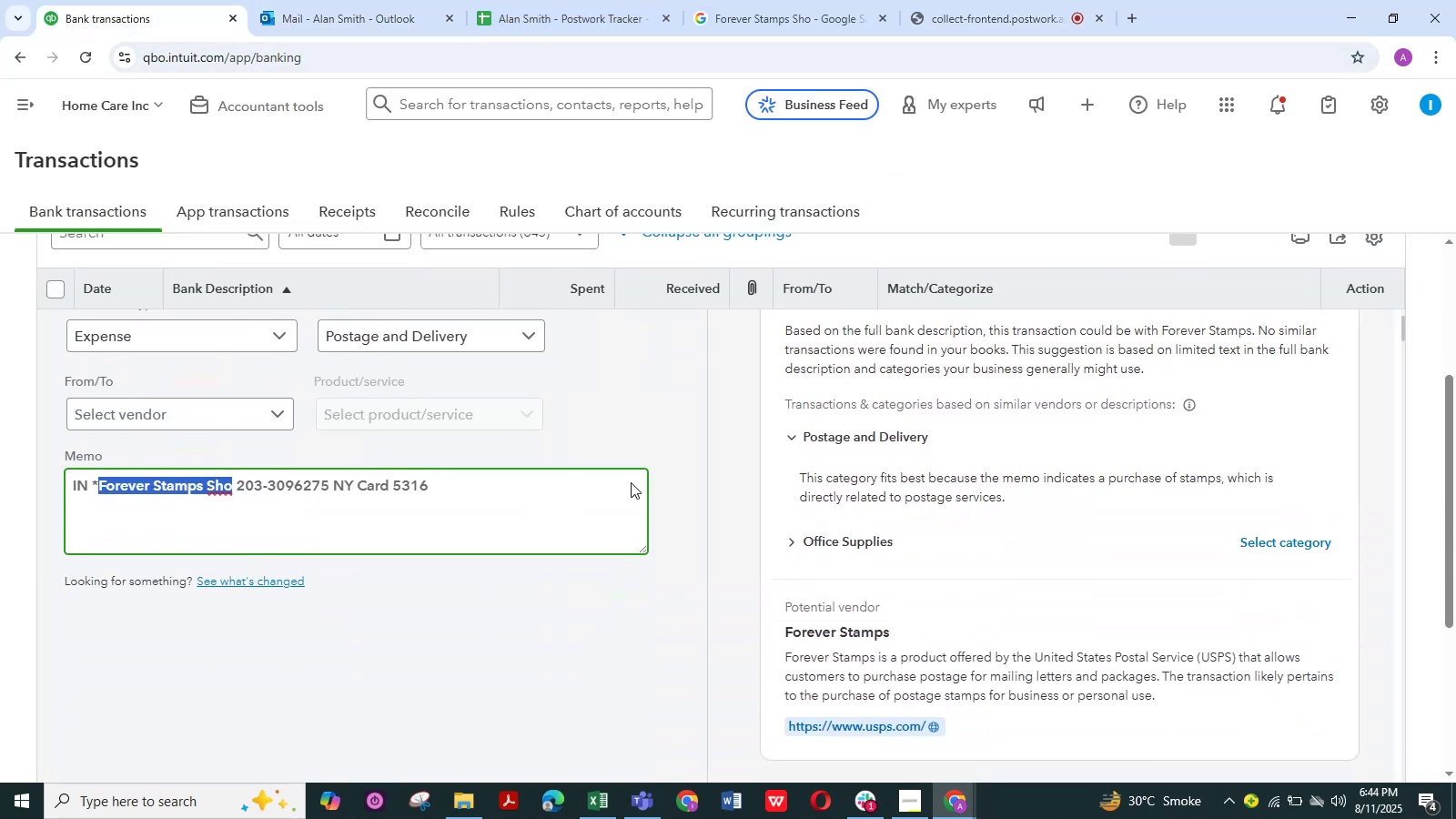 
scroll: coordinate [571, 384], scroll_direction: up, amount: 13.0
 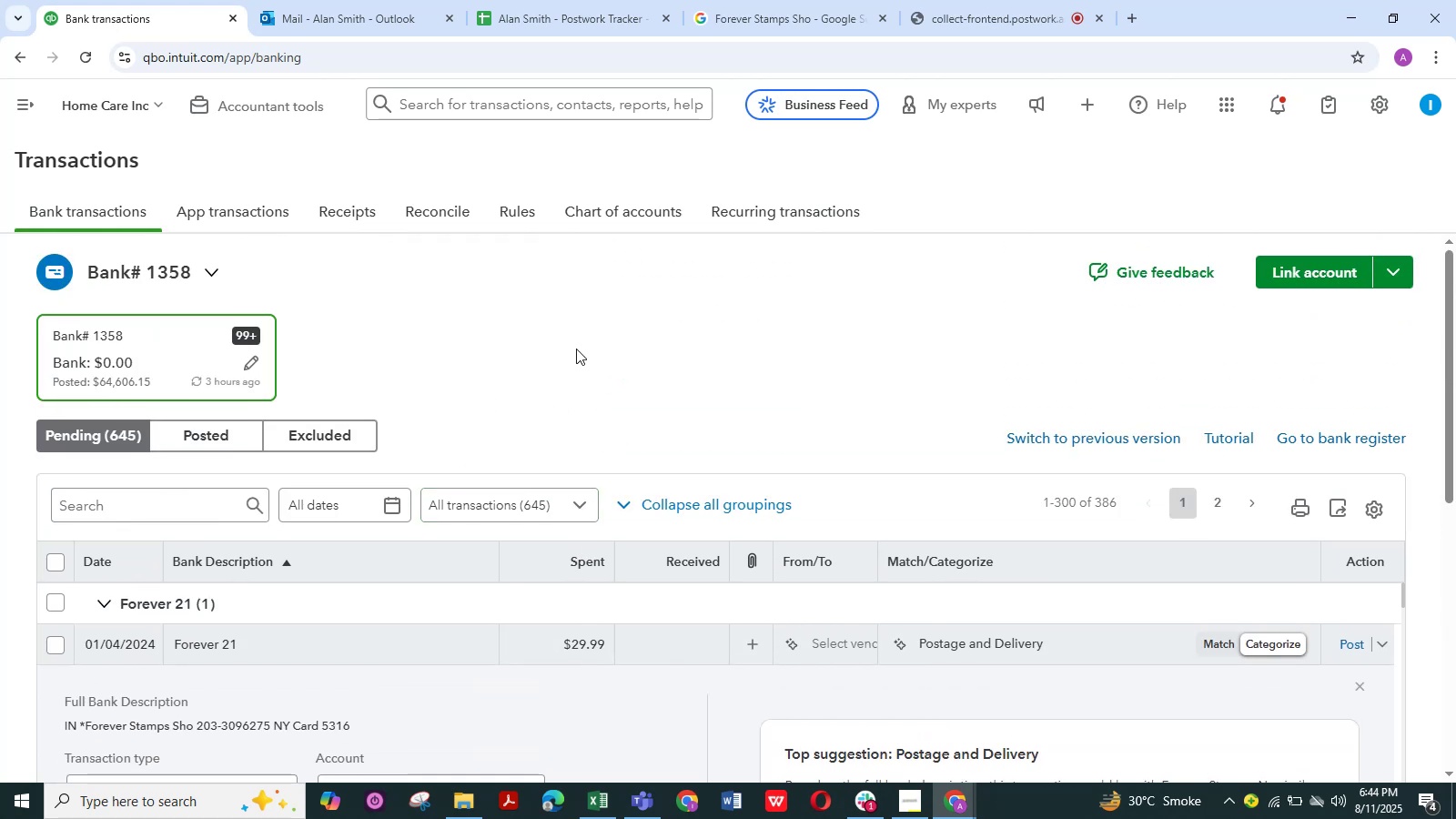 
scroll: coordinate [587, 338], scroll_direction: none, amount: 0.0
 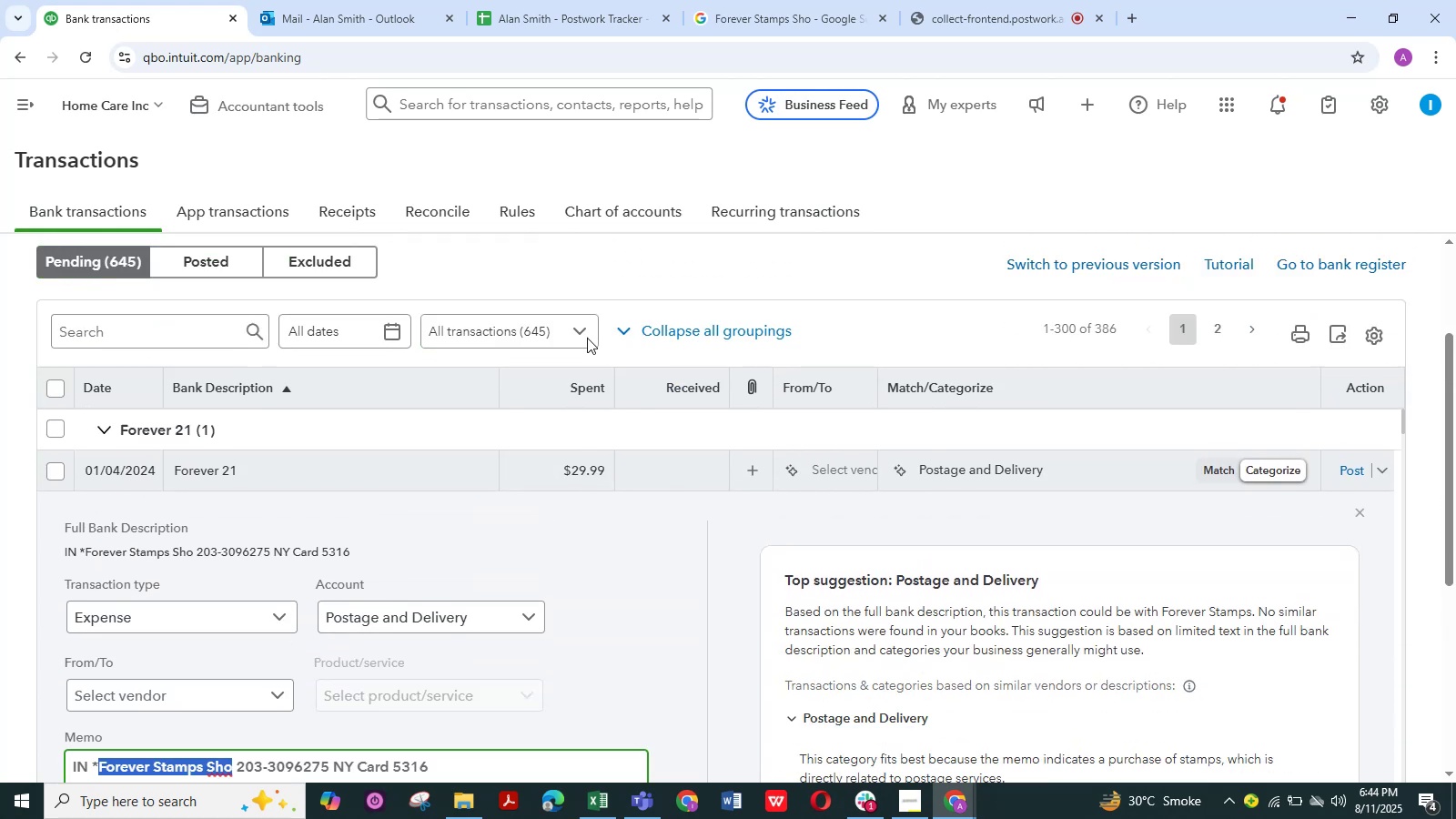 
scroll: coordinate [594, 359], scroll_direction: up, amount: 4.0
 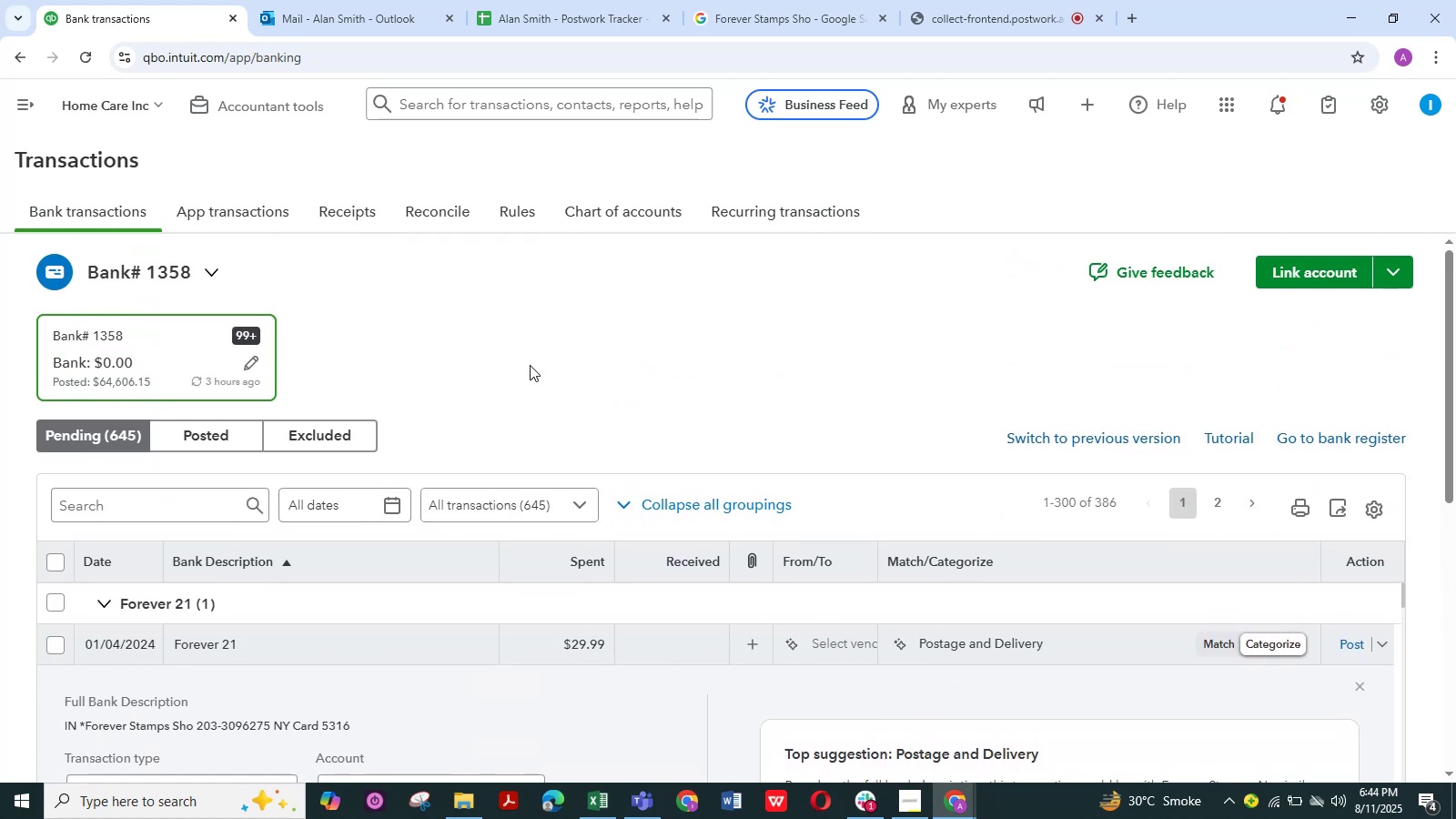 
scroll: coordinate [587, 350], scroll_direction: down, amount: 3.0
 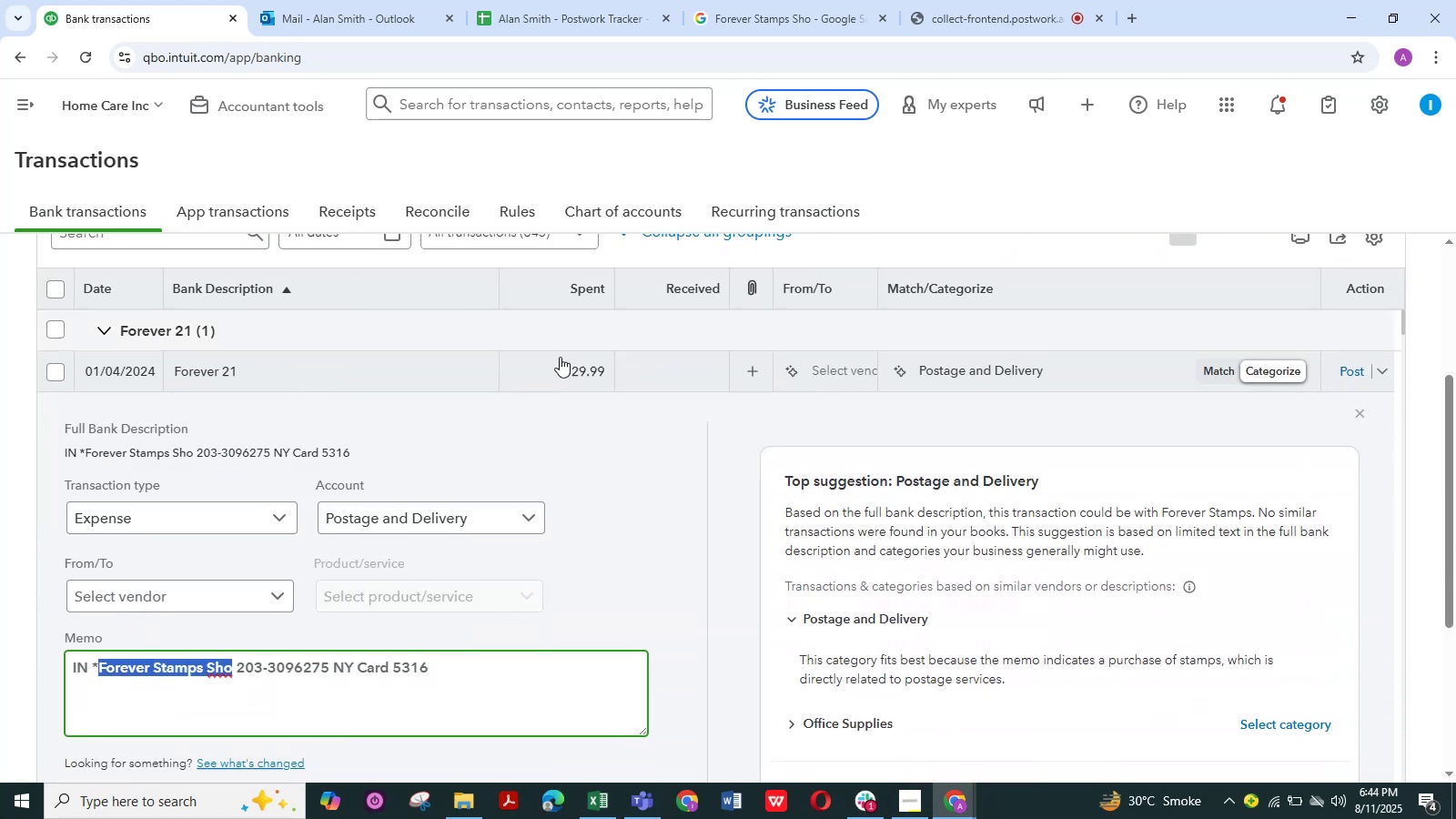 
scroll: coordinate [583, 362], scroll_direction: up, amount: 10.0
 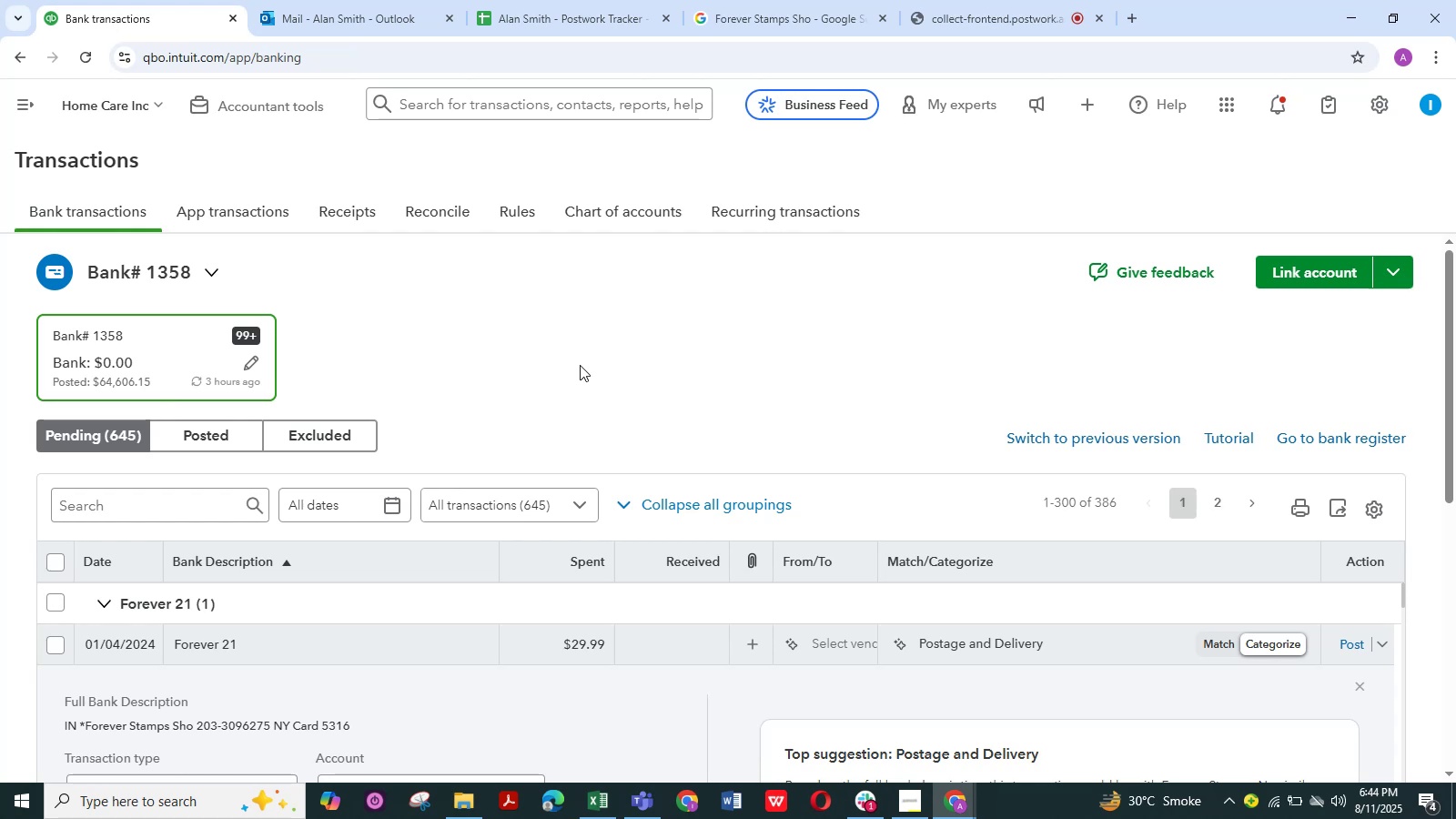 
wait(5.87)
 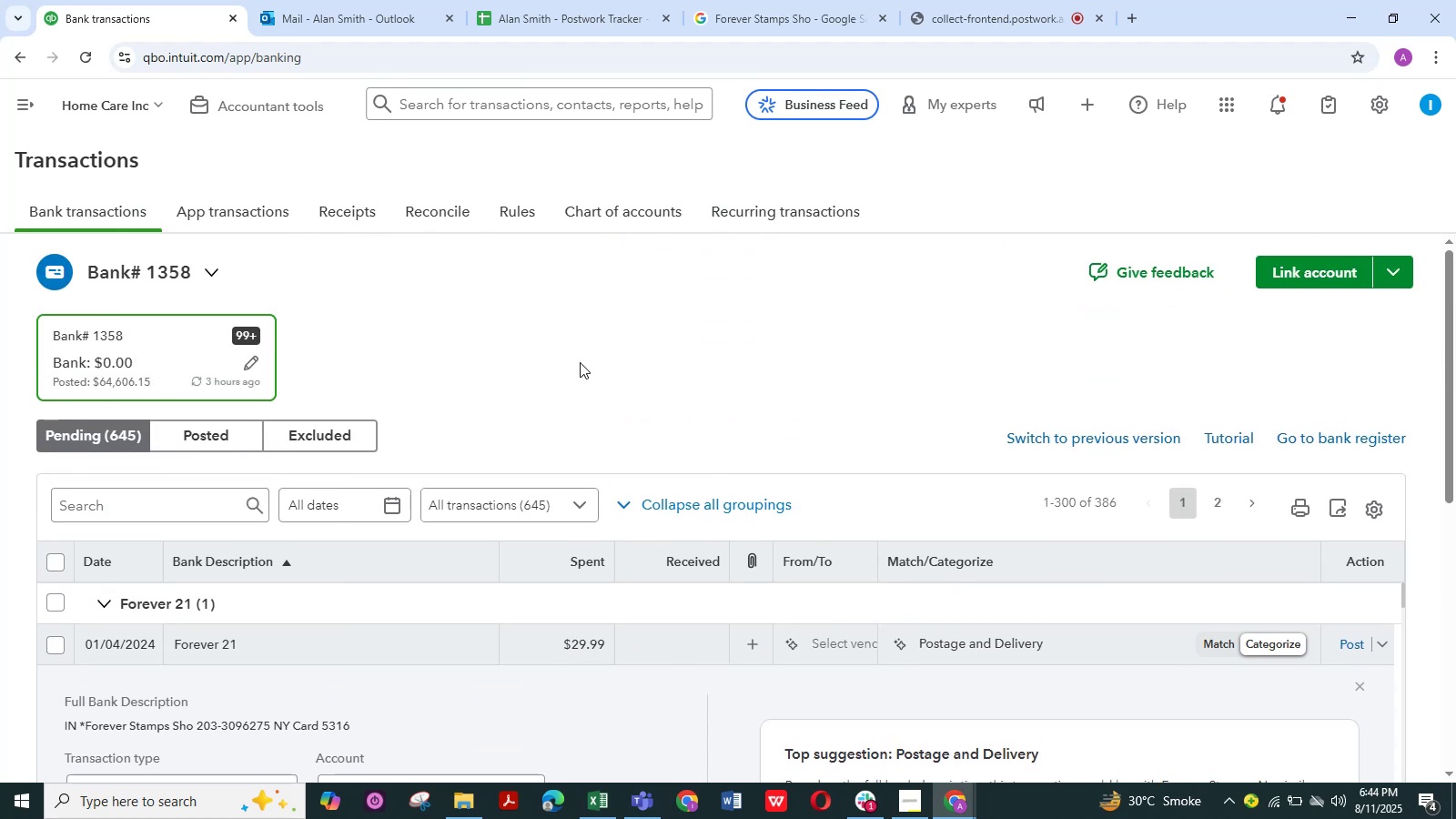 
scroll: coordinate [593, 354], scroll_direction: up, amount: 5.0
 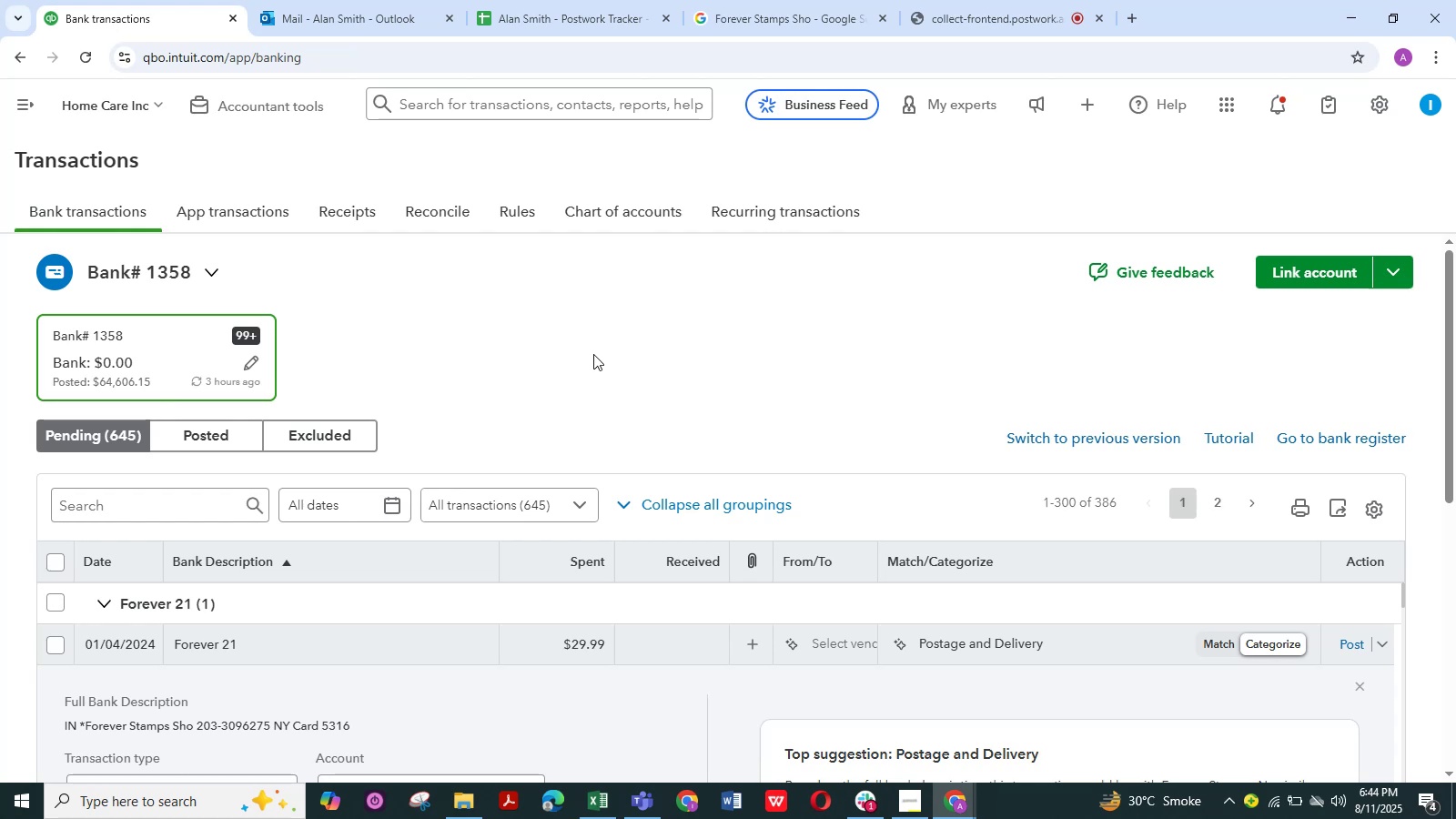 
wait(23.17)
 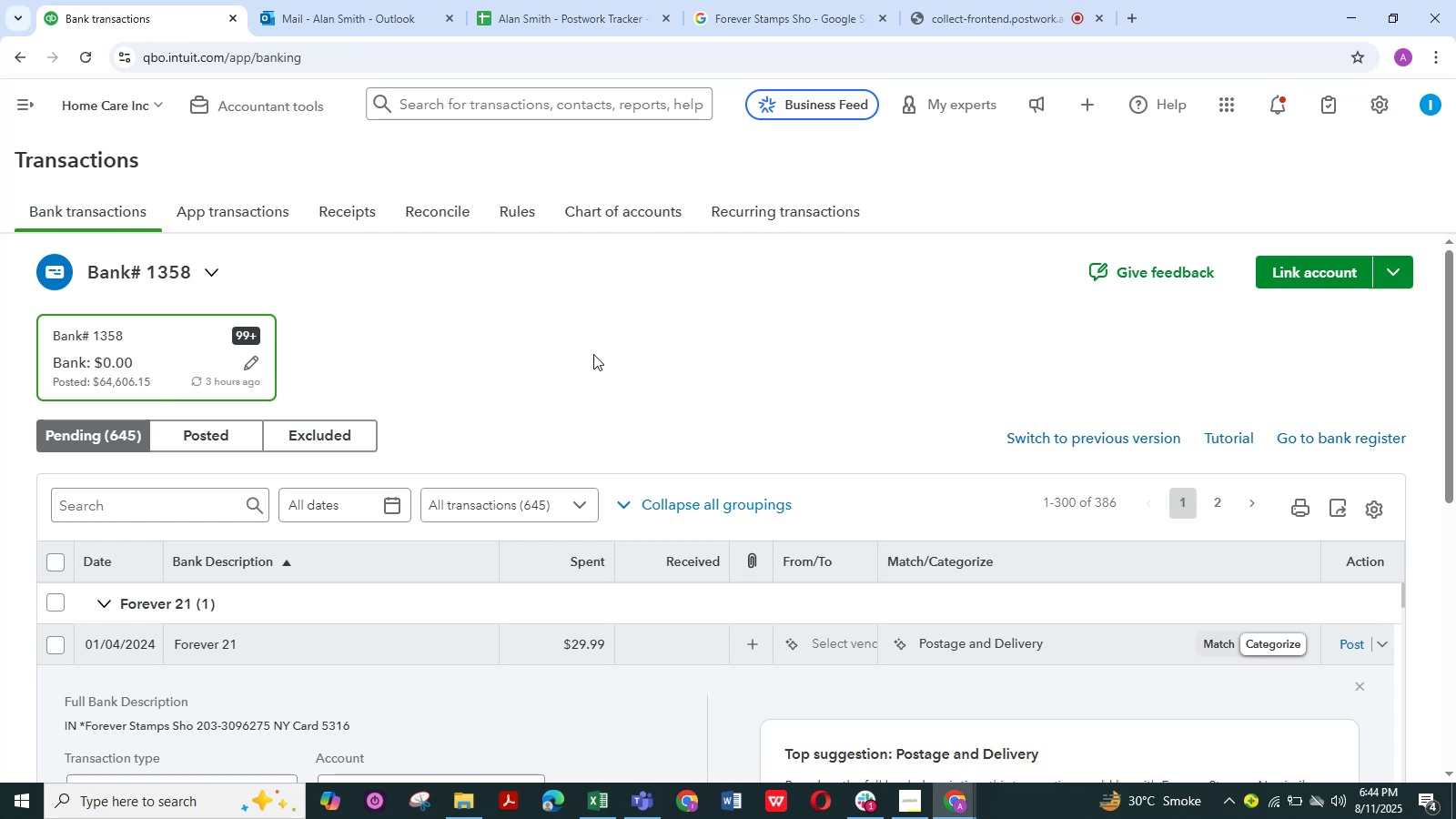 
scroll: coordinate [540, 358], scroll_direction: down, amount: 20.0
 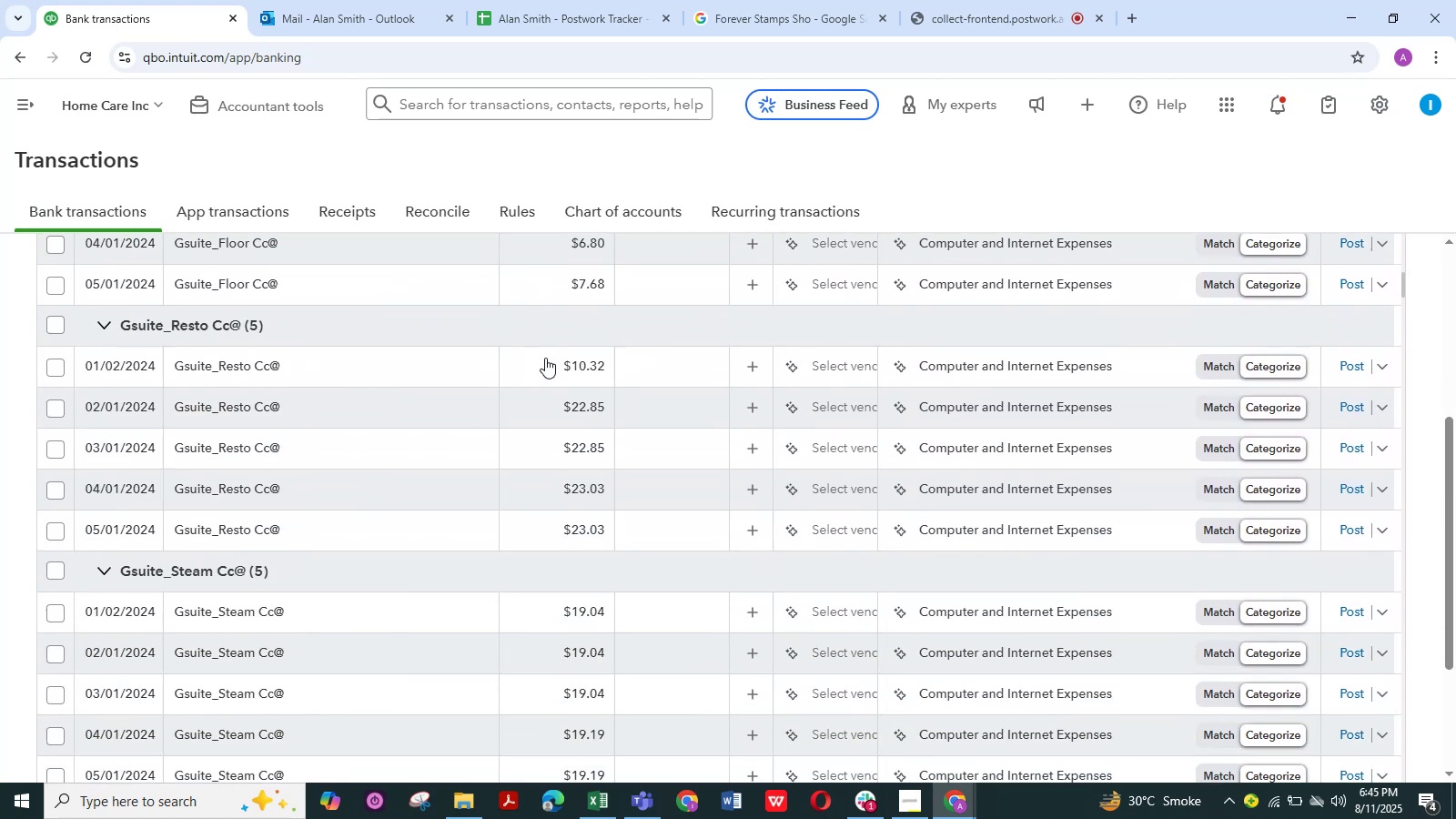 
scroll: coordinate [545, 358], scroll_direction: up, amount: 3.0
 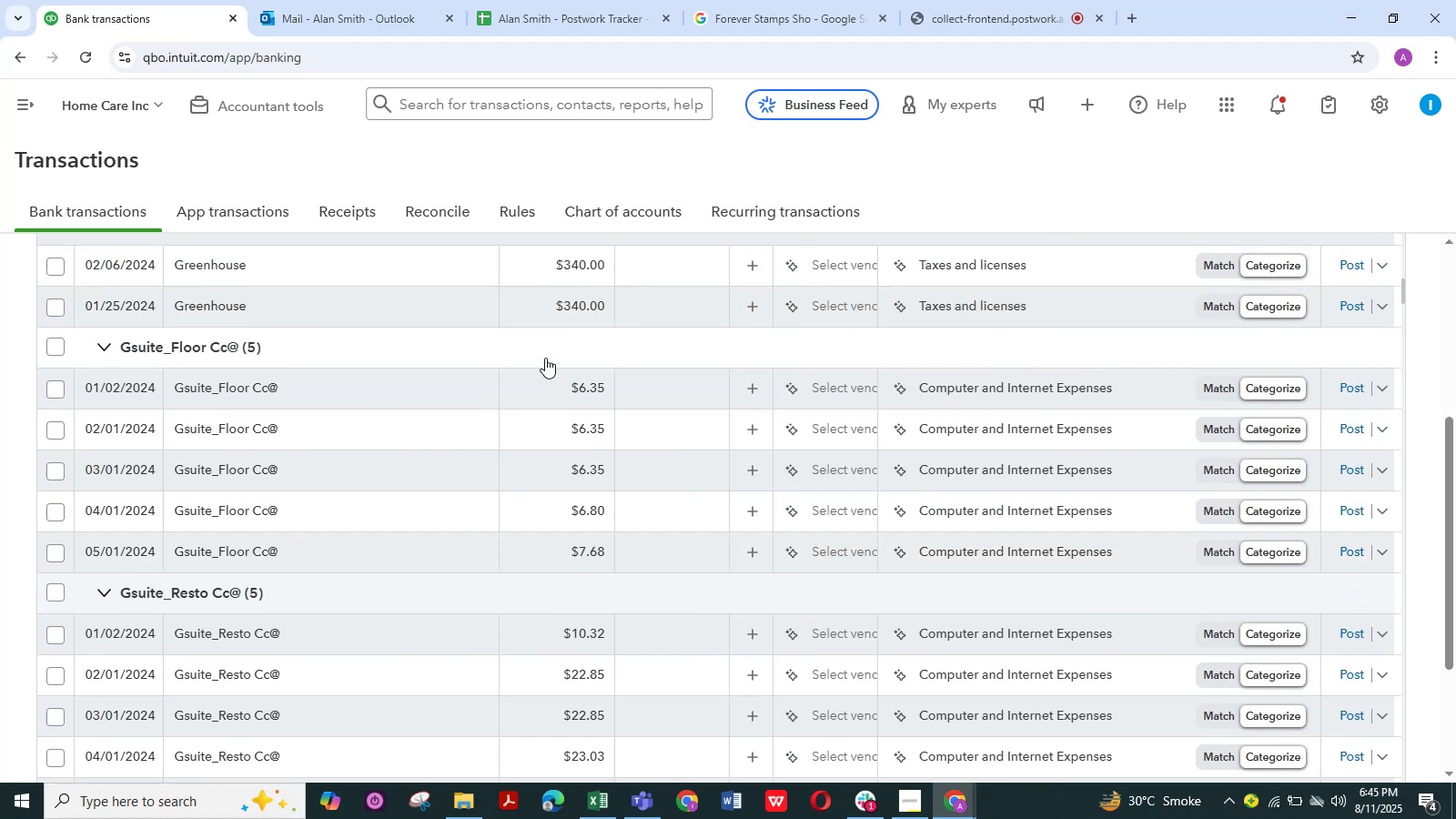 
scroll: coordinate [545, 358], scroll_direction: down, amount: 2.0
 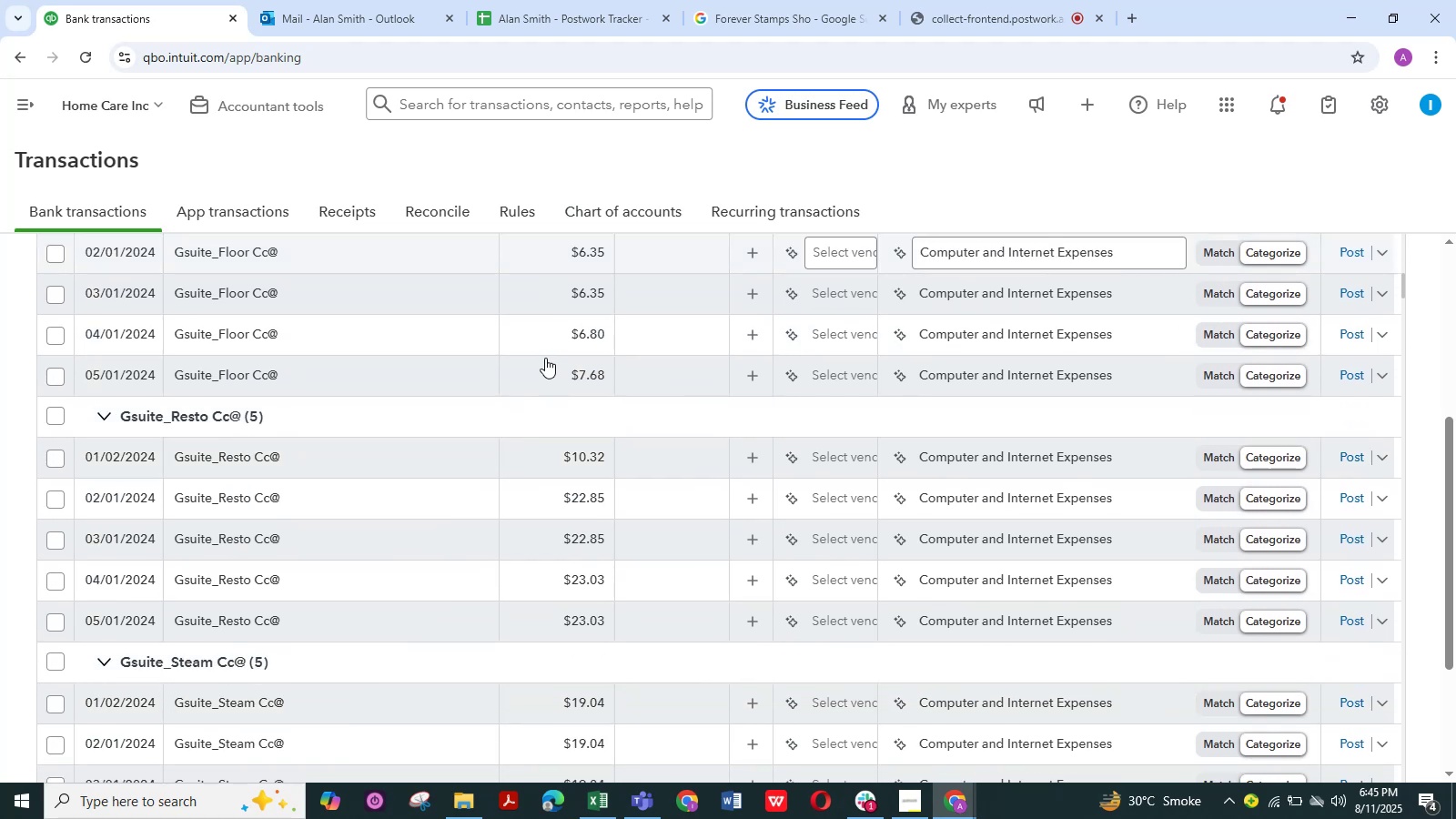 
scroll: coordinate [504, 414], scroll_direction: up, amount: 10.0
 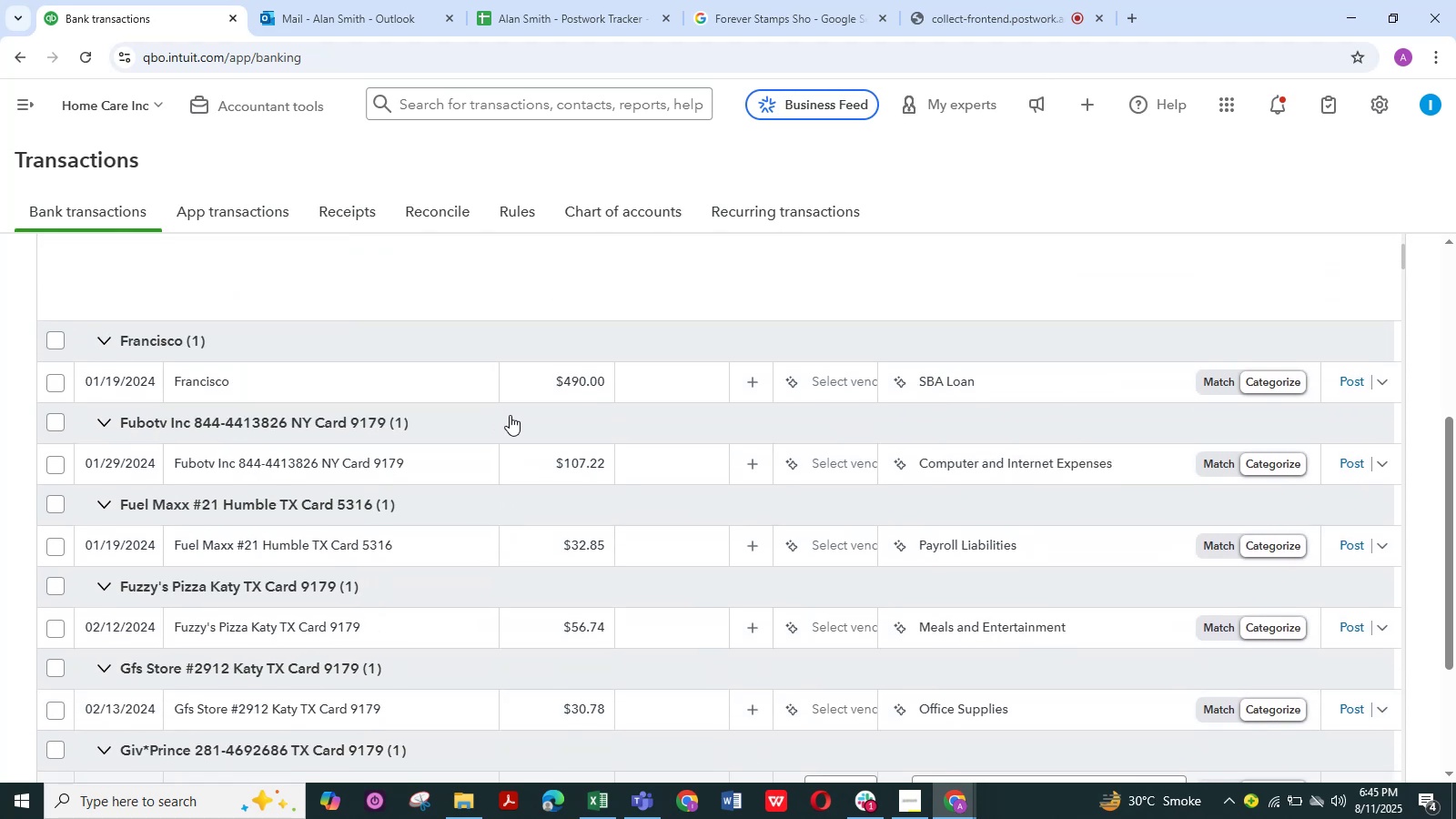 
scroll: coordinate [510, 415], scroll_direction: up, amount: 2.0
 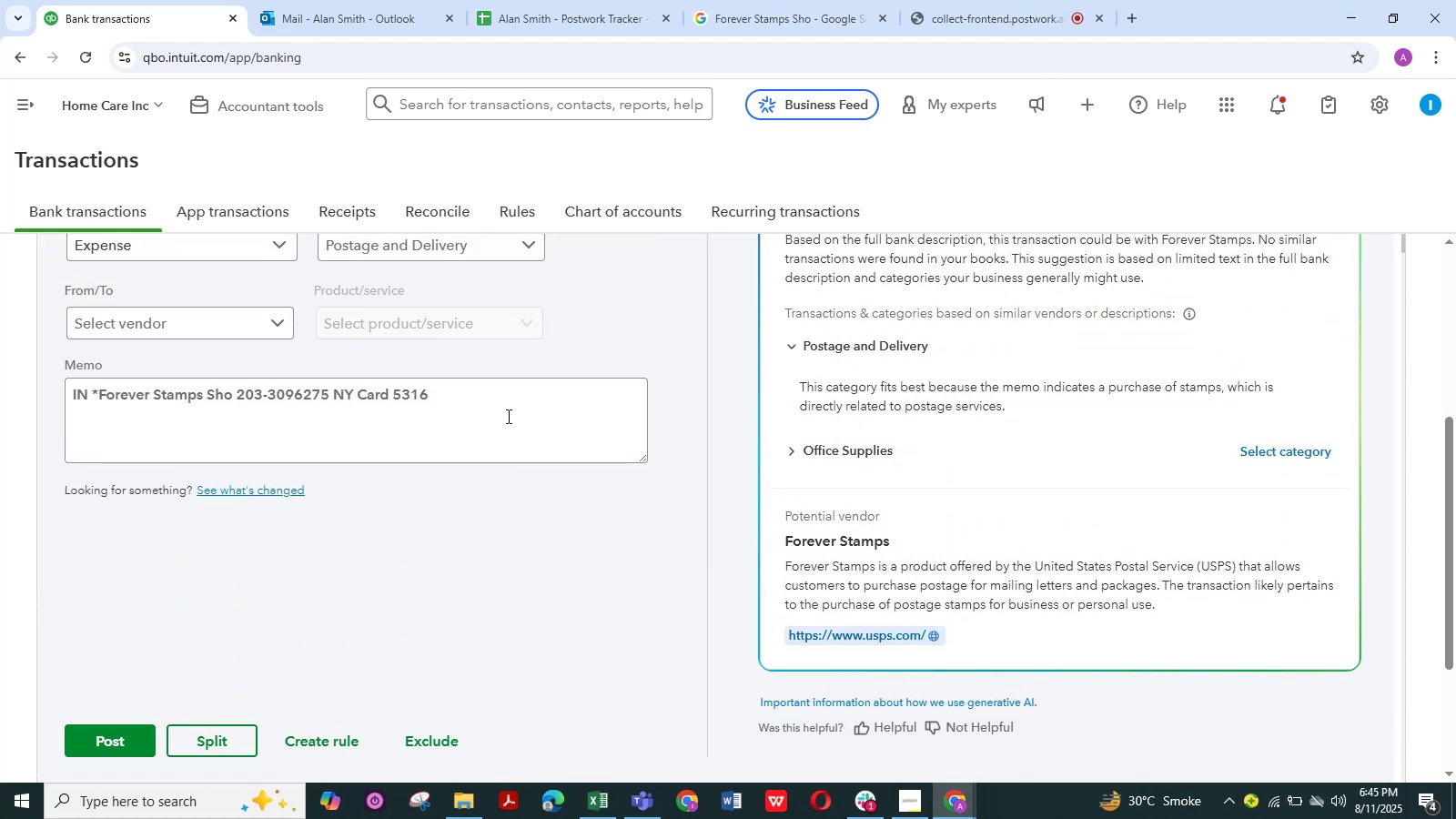 
scroll: coordinate [517, 411], scroll_direction: down, amount: 3.0
 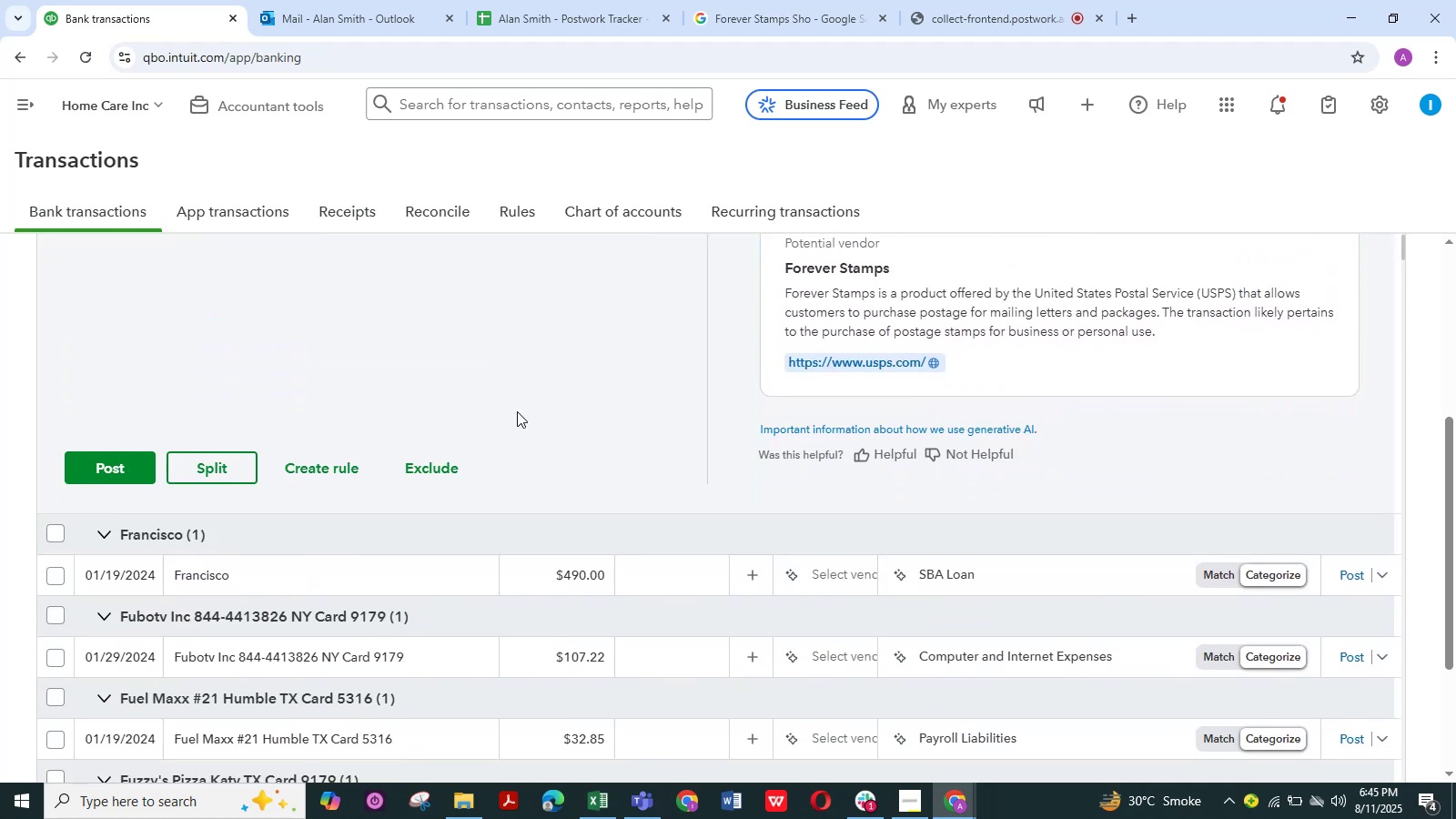 
scroll: coordinate [517, 411], scroll_direction: up, amount: 2.0
 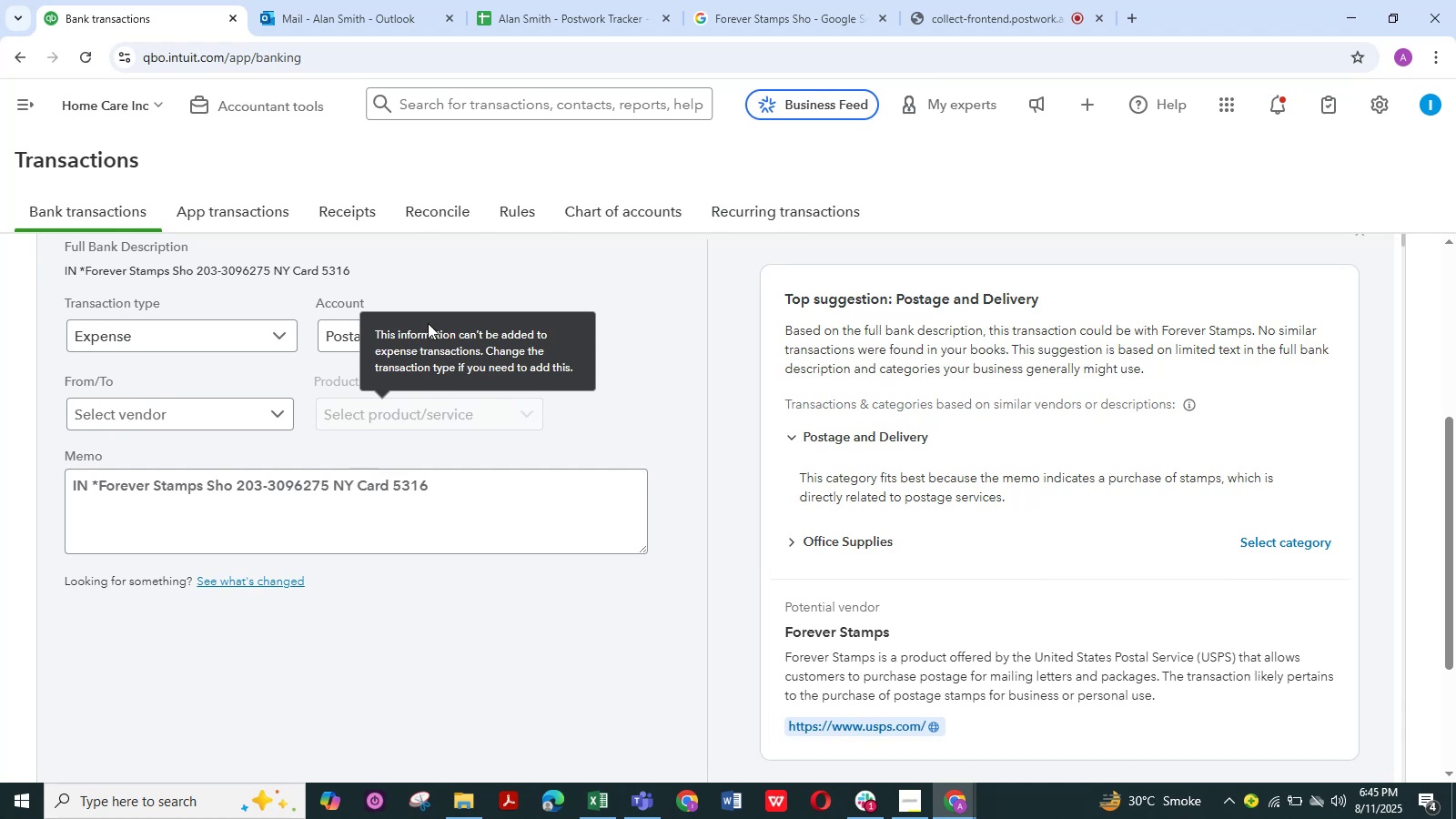 
scroll: coordinate [452, 286], scroll_direction: down, amount: 1.0
 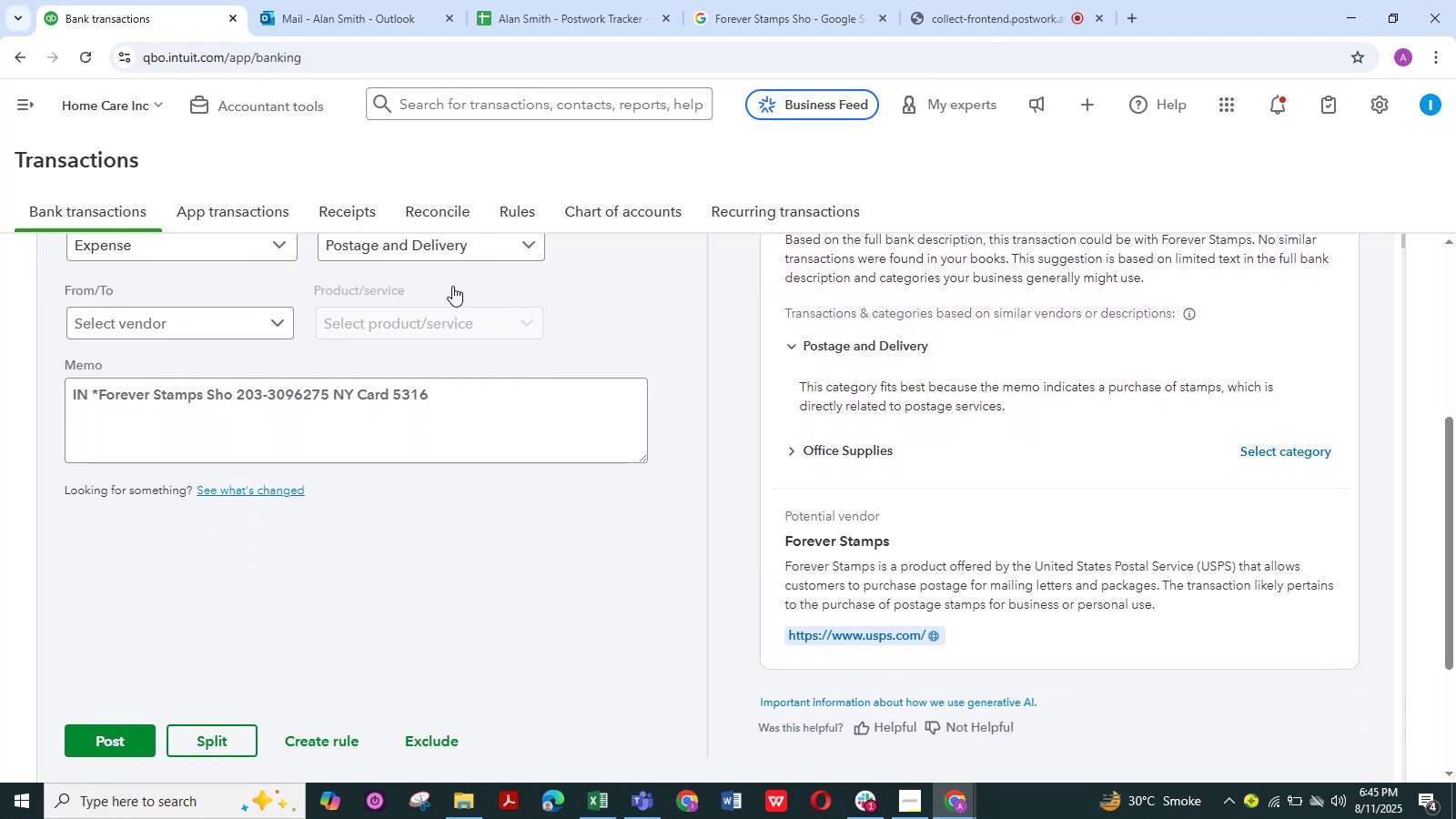 
scroll: coordinate [512, 499], scroll_direction: up, amount: 3.0
 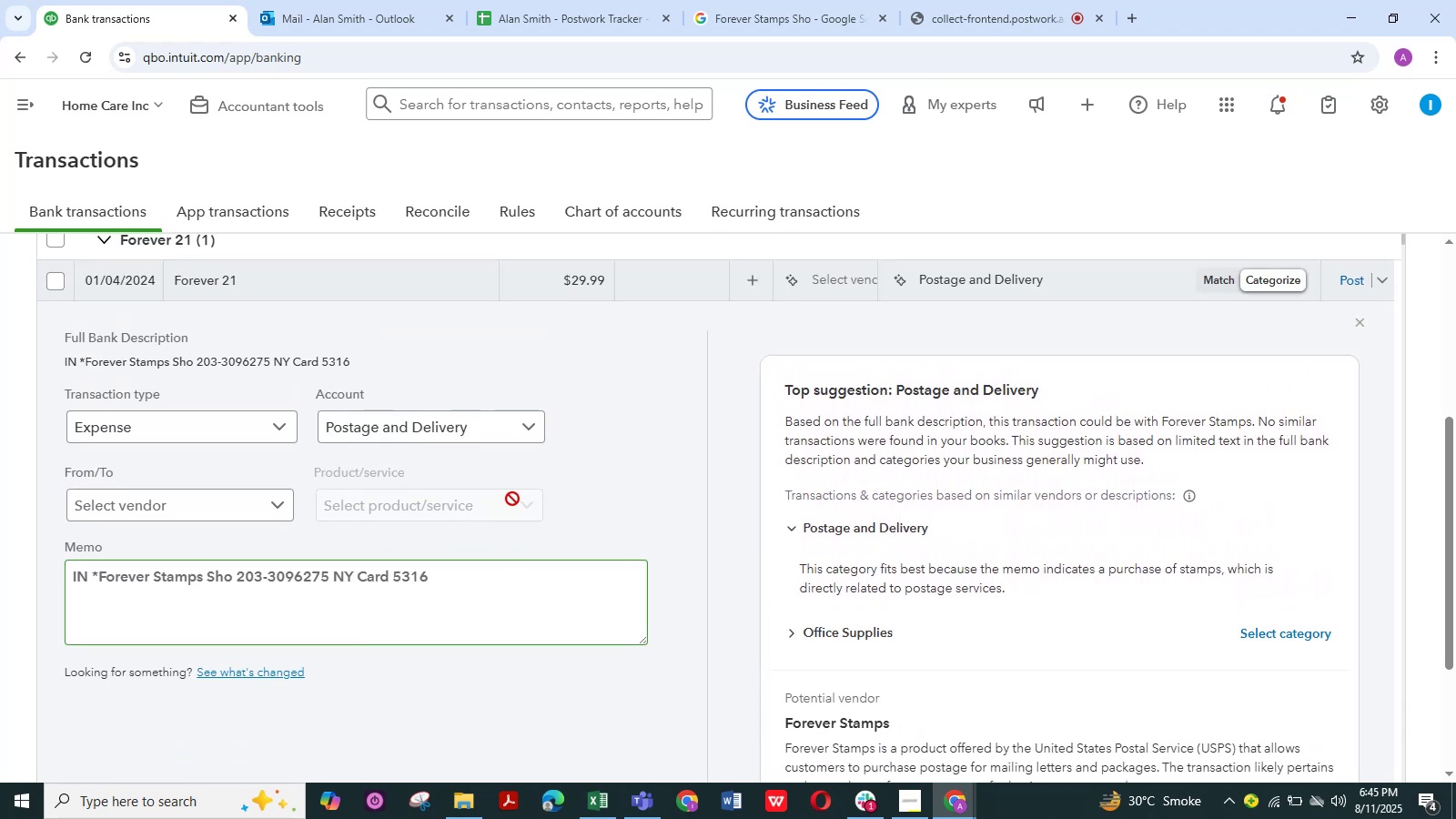 
scroll: coordinate [502, 499], scroll_direction: down, amount: 2.0
 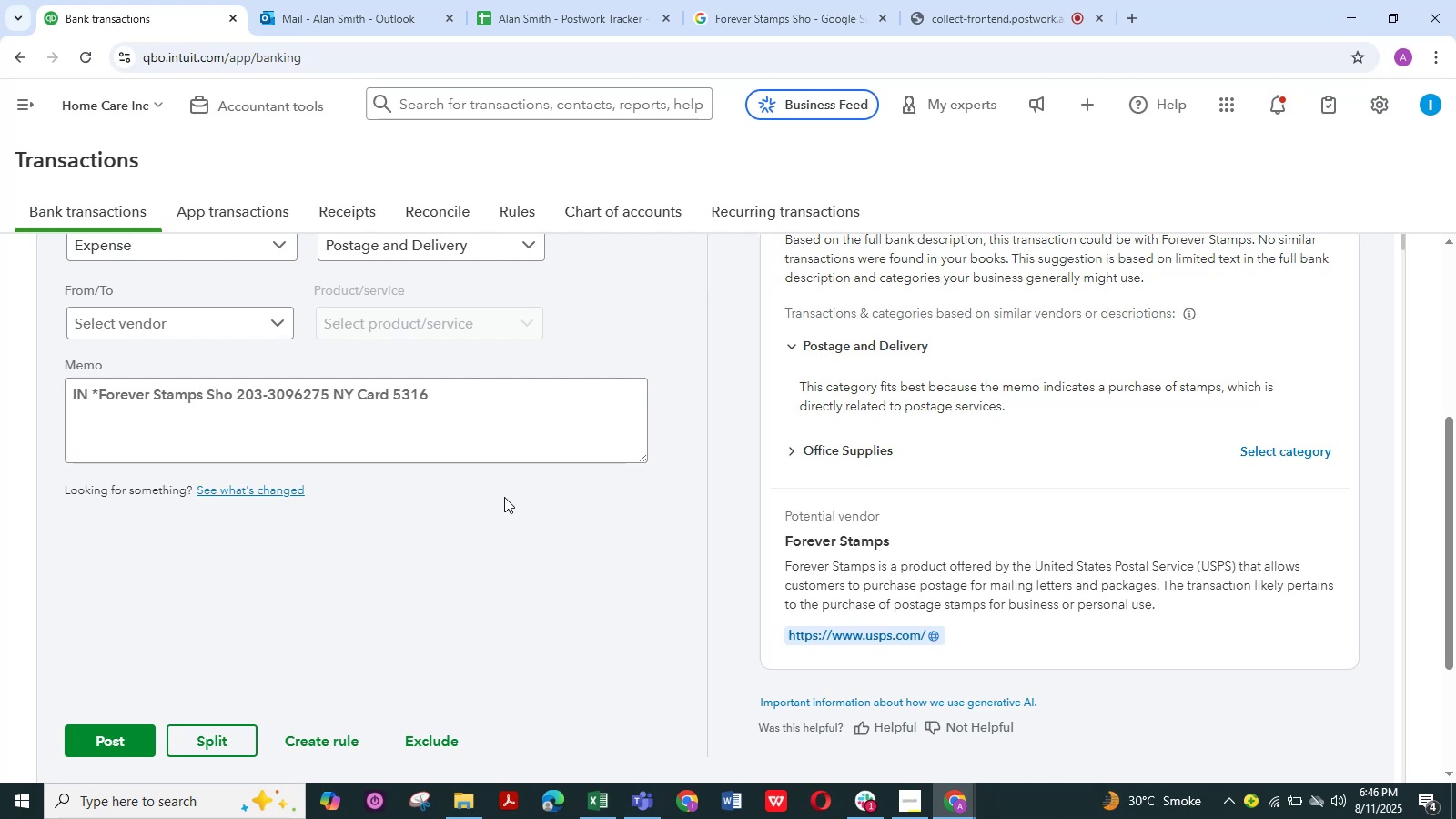 
wait(89.36)
 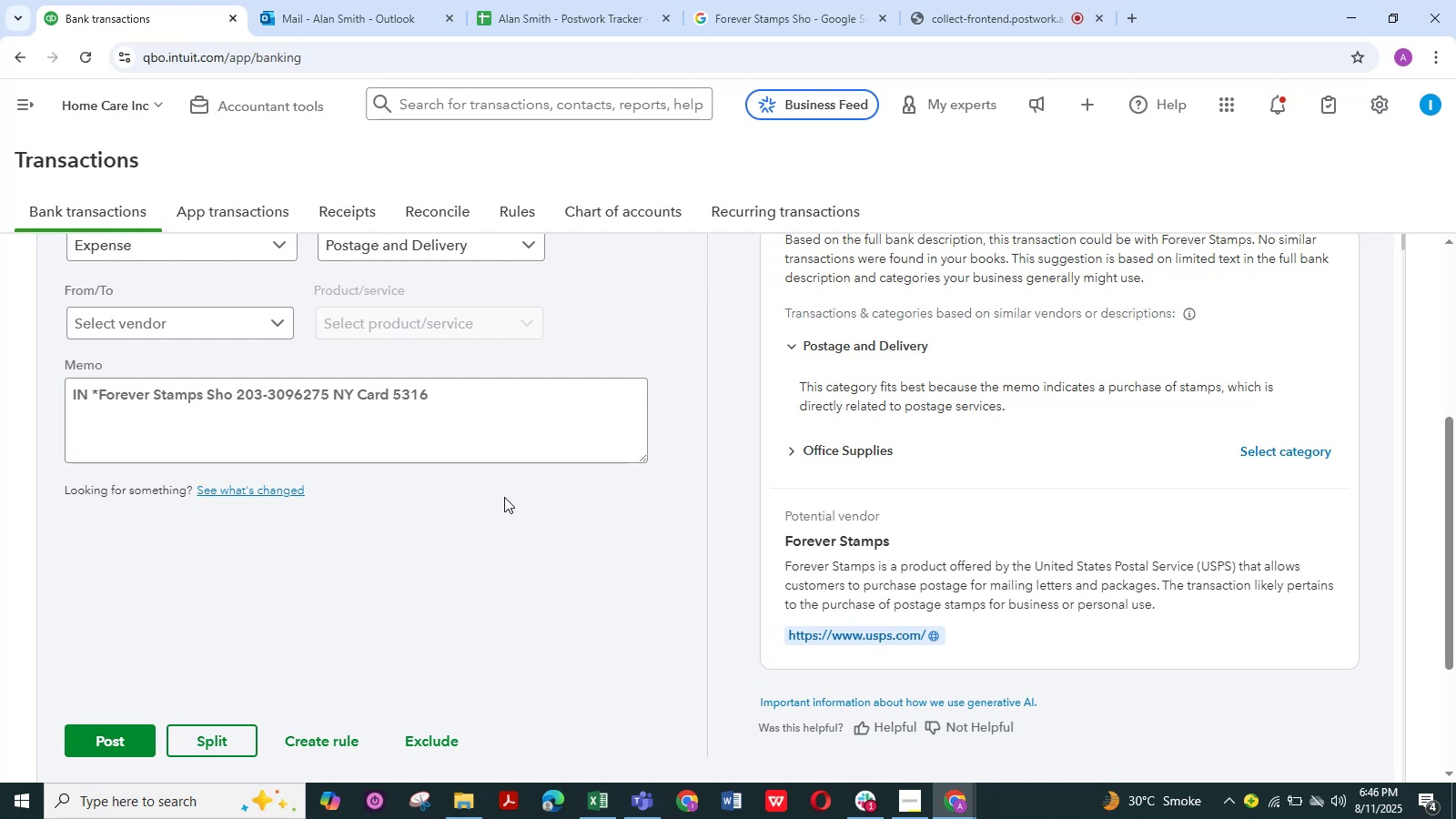 
scroll: coordinate [597, 557], scroll_direction: up, amount: 4.0
 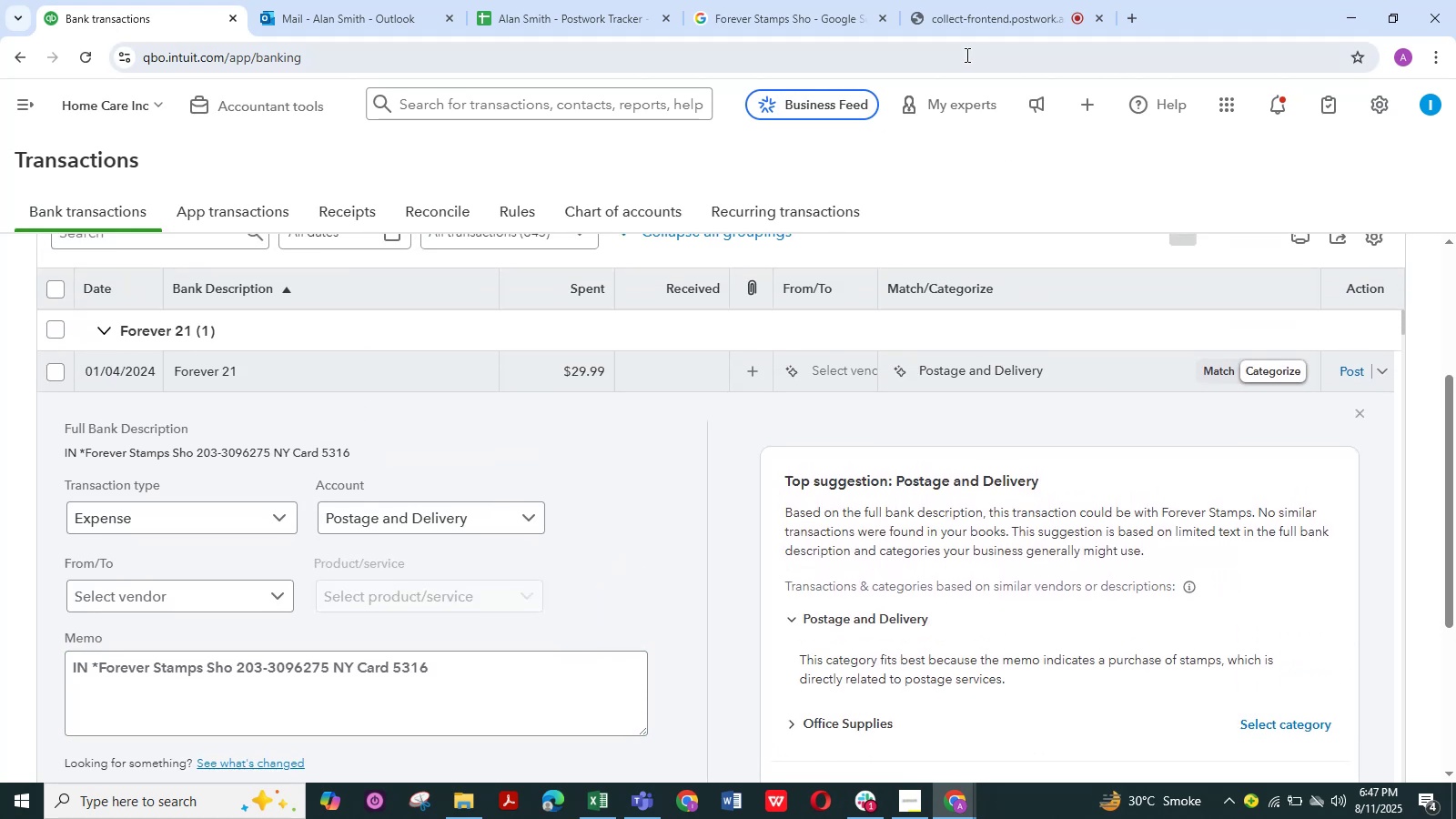 
left_click([981, 15])
 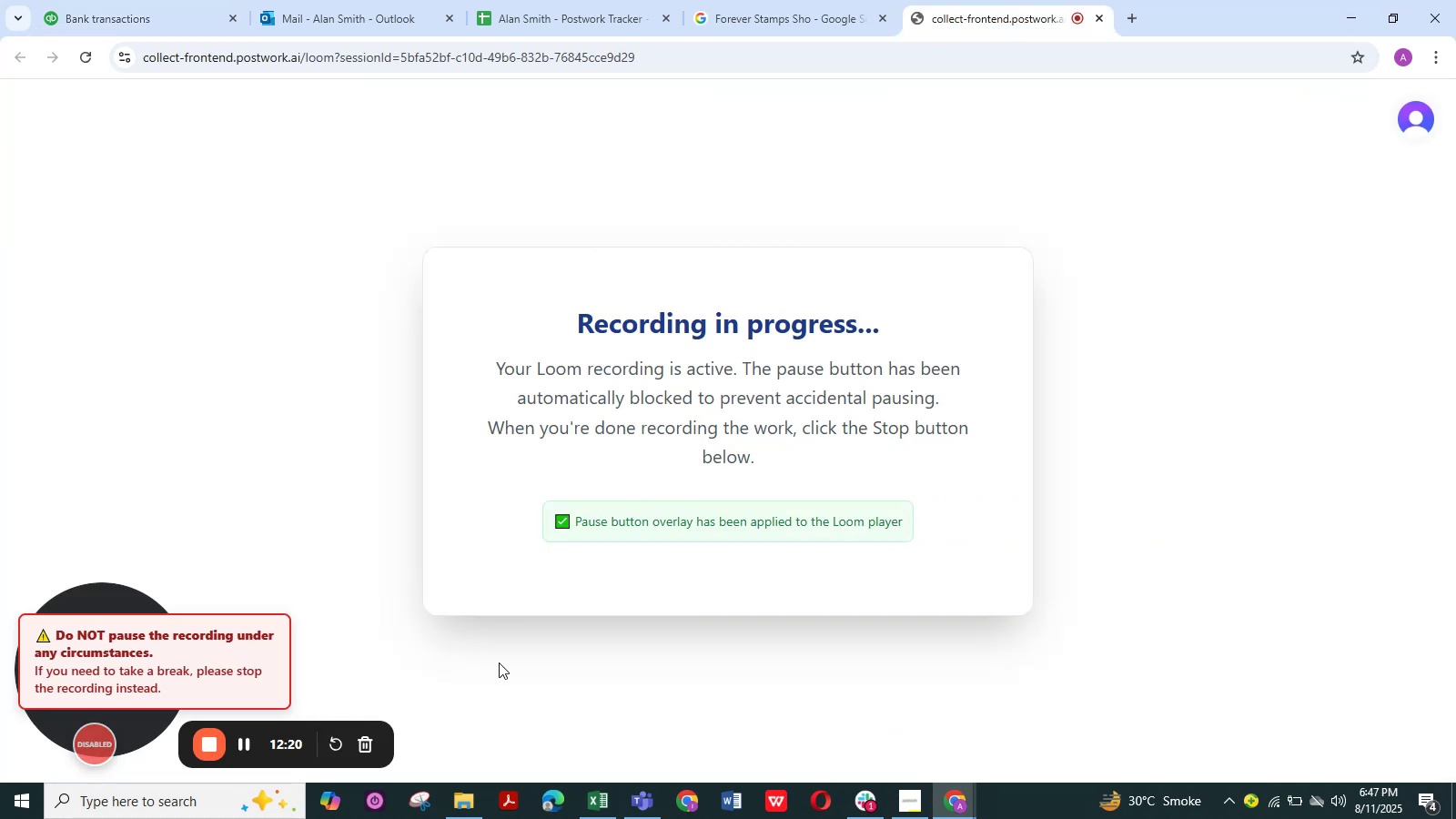 
scroll: coordinate [497, 718], scroll_direction: down, amount: 6.0
 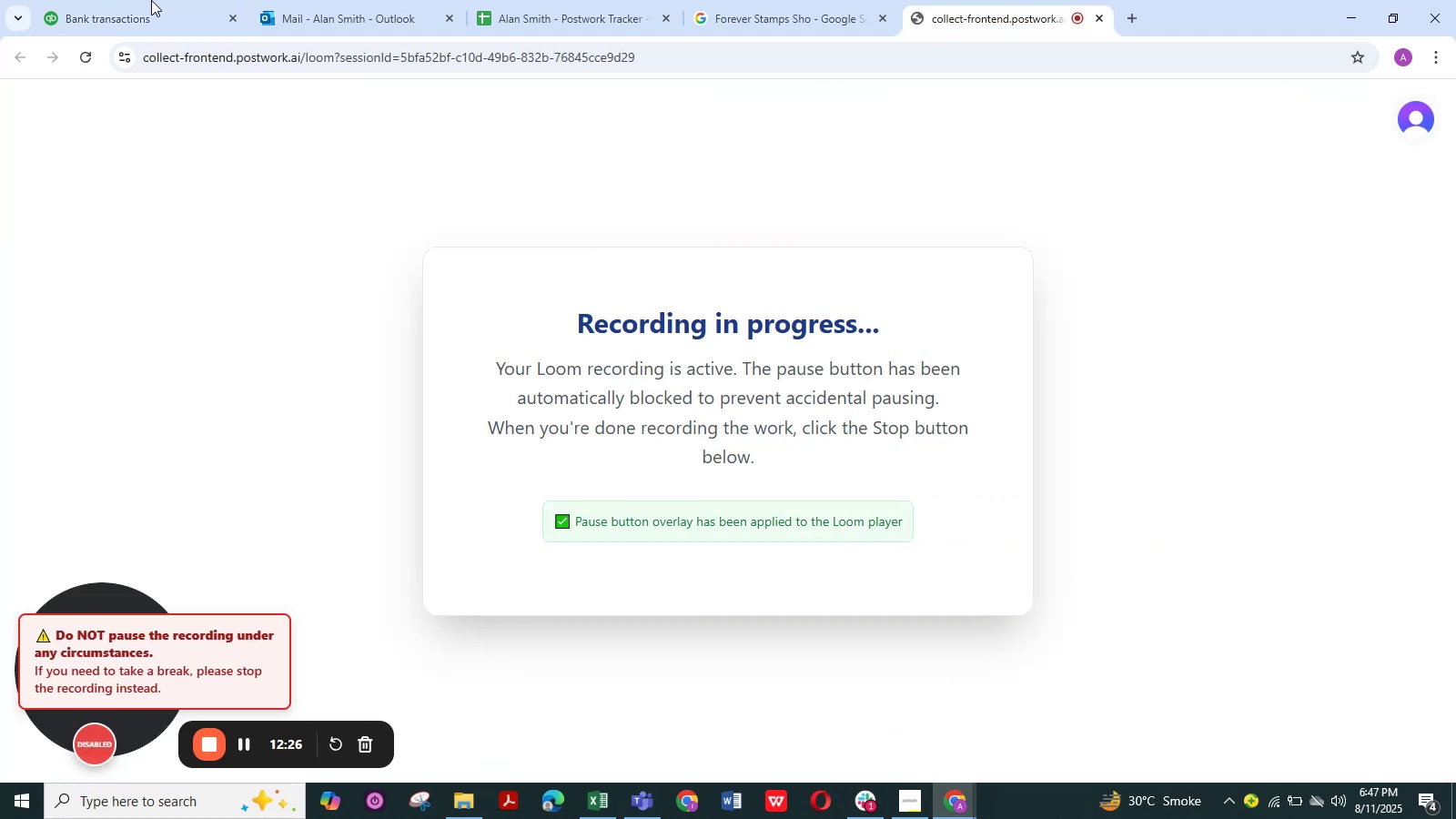 
left_click([183, 17])
 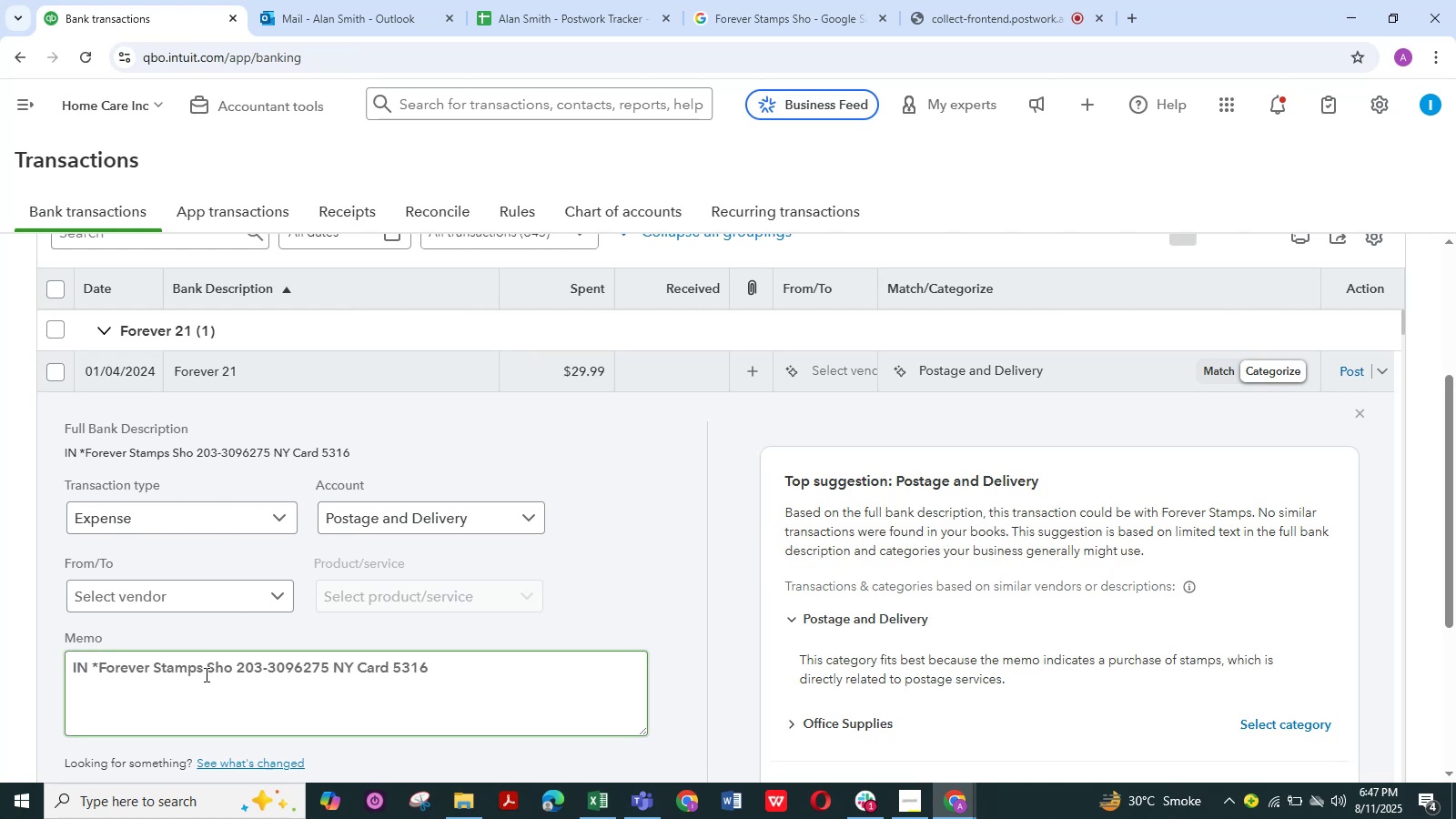 
wait(5.46)
 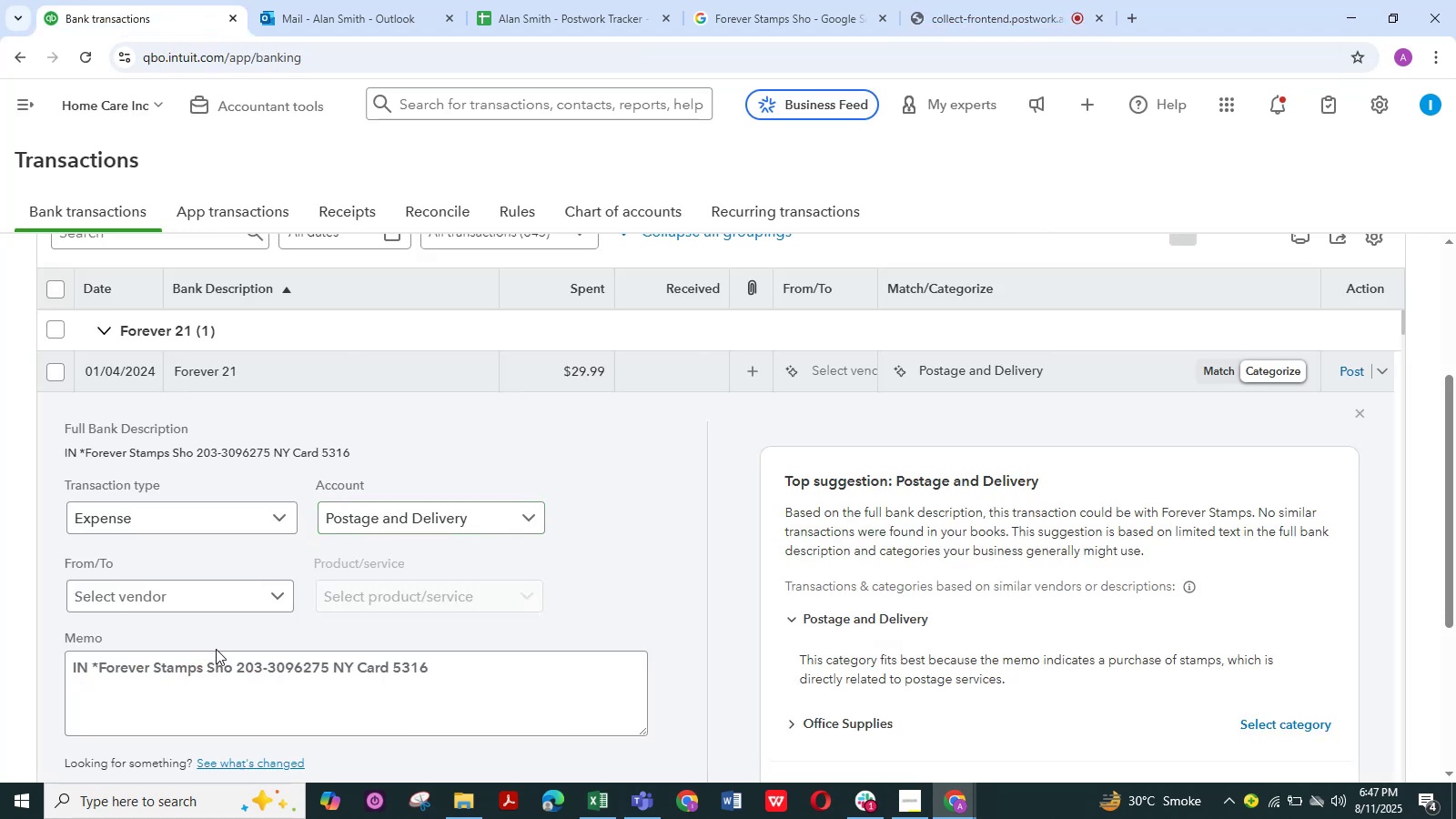 
left_click([278, 598])
 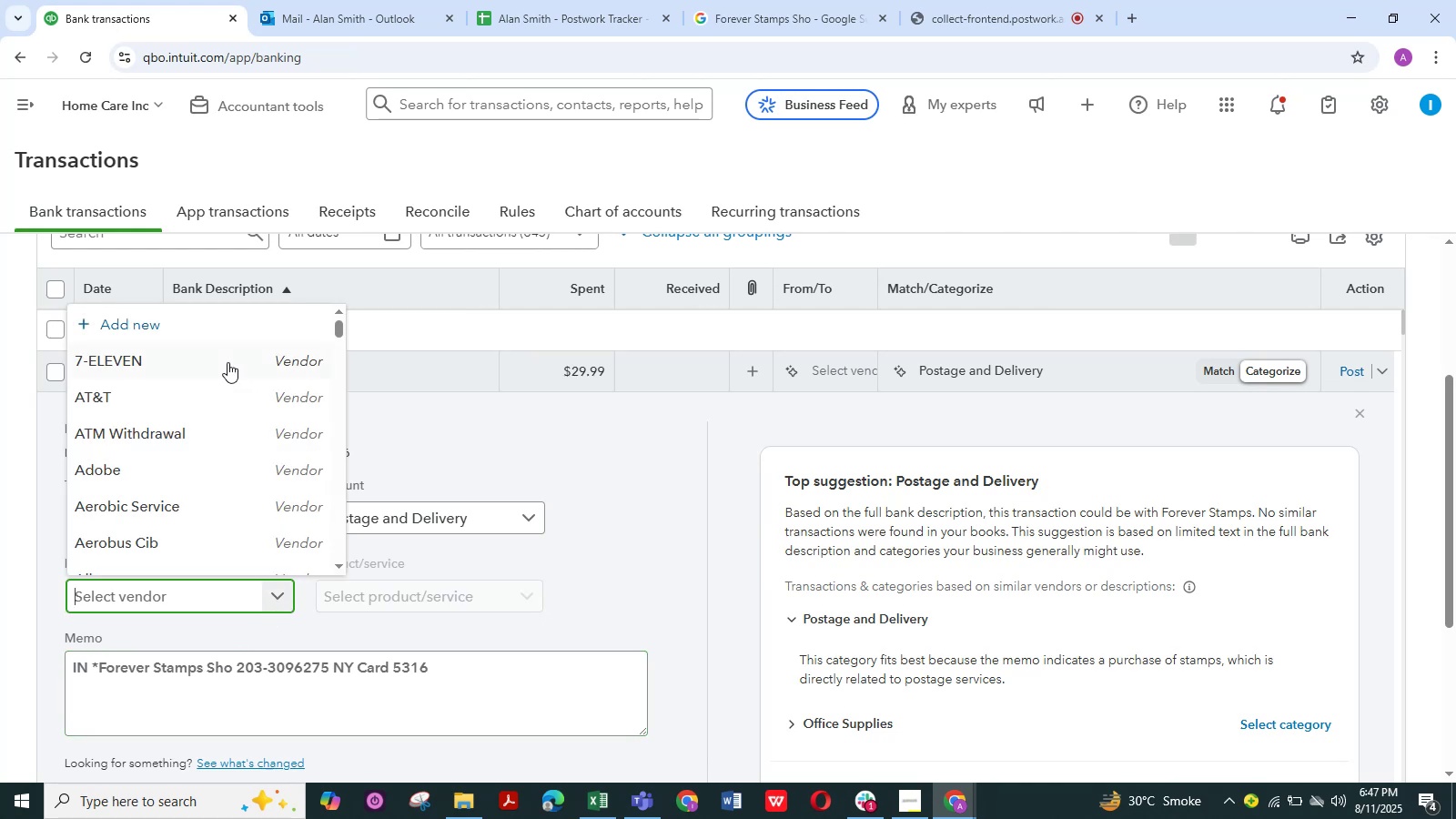 
left_click([197, 325])
 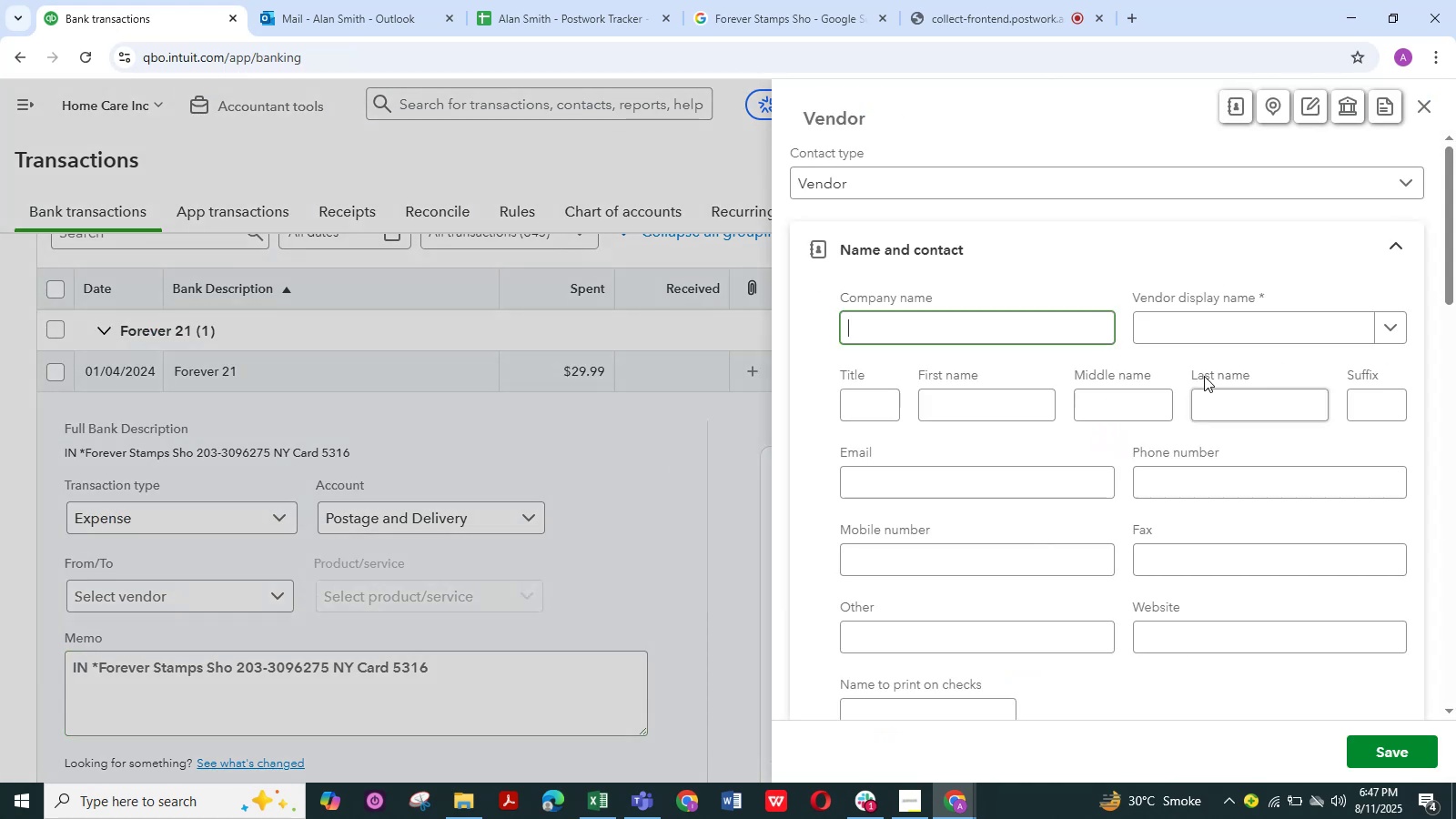 
left_click([1255, 324])
 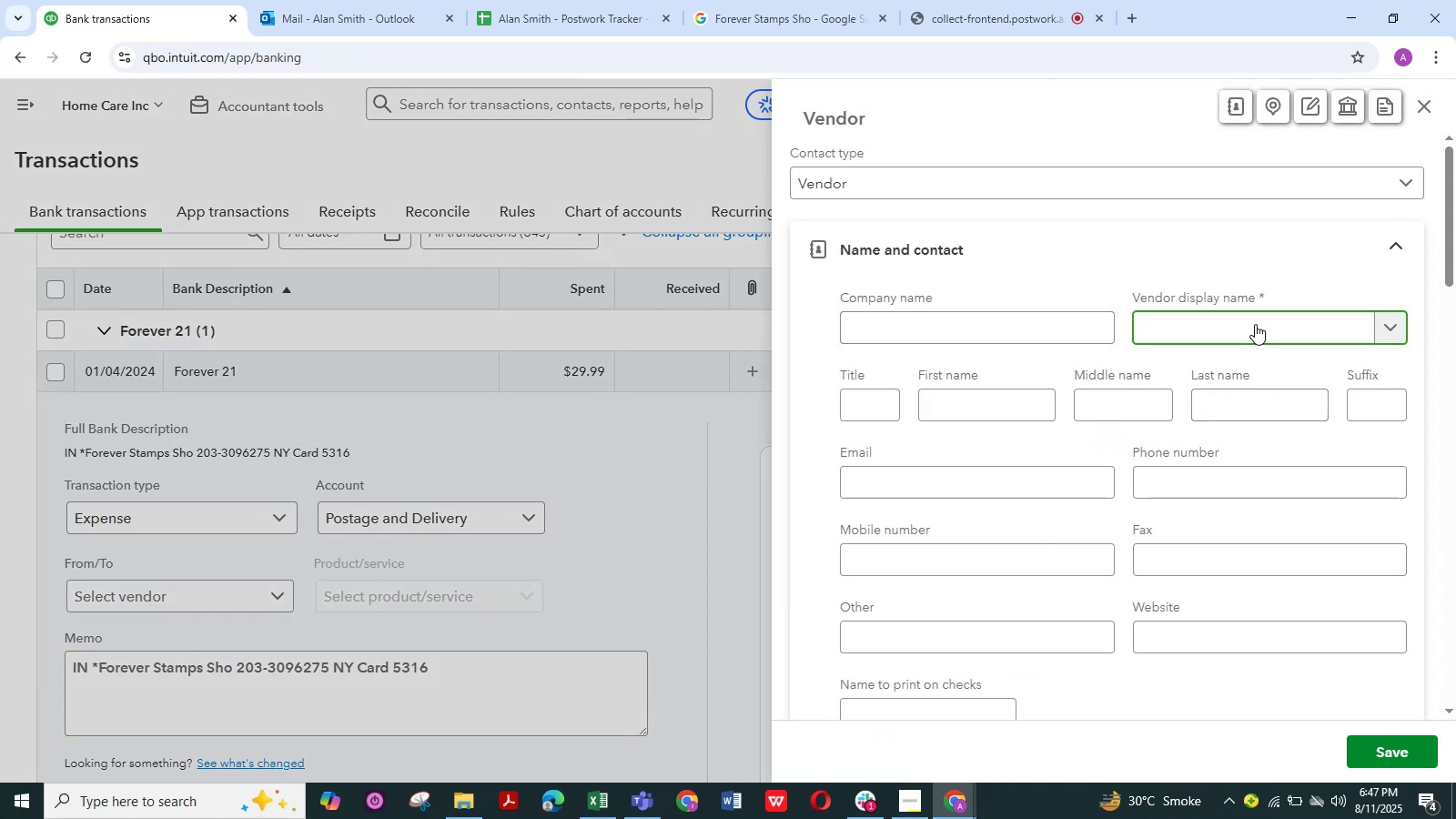 
key(Control+V)
 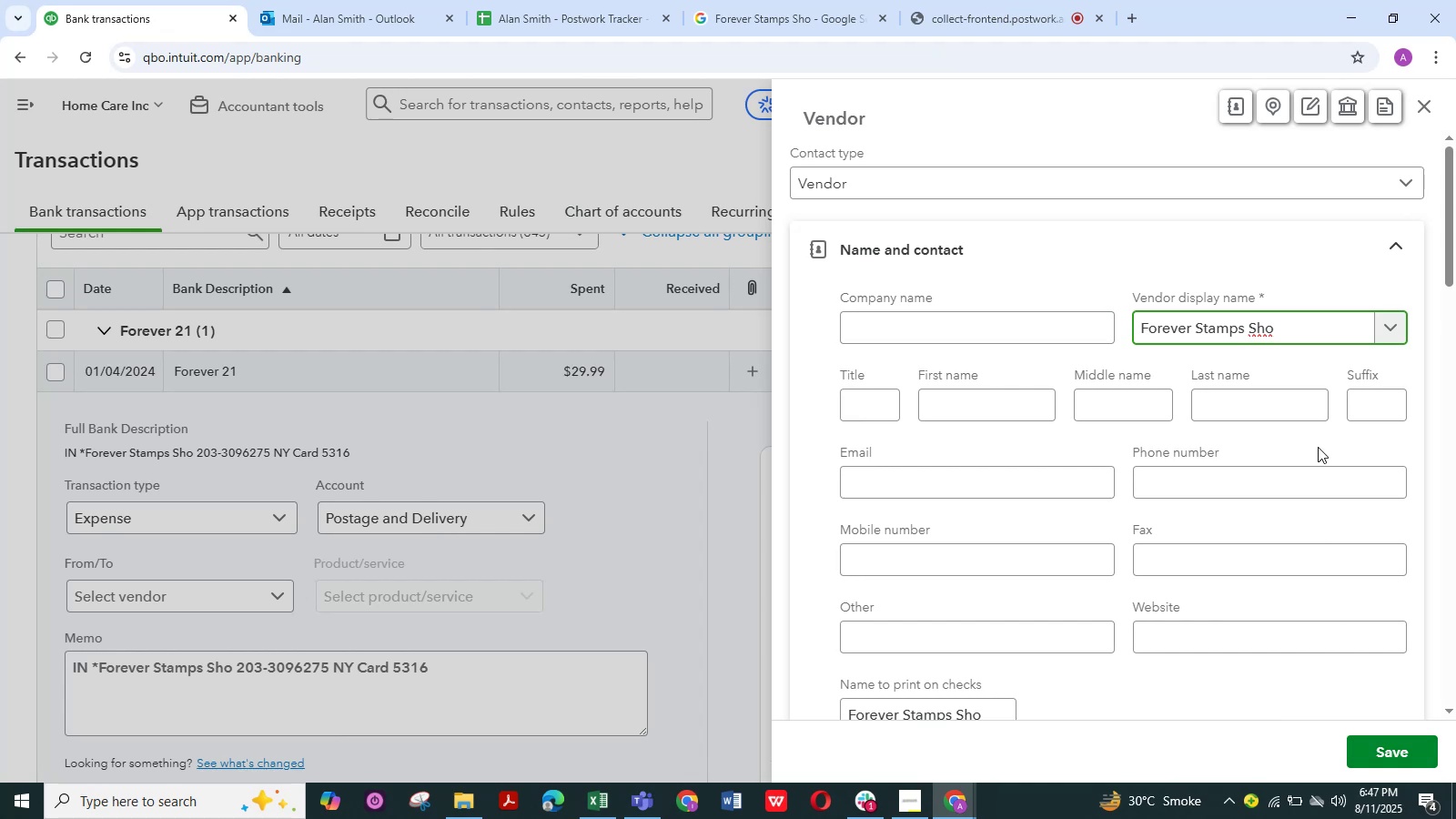 
key(Backspace)
 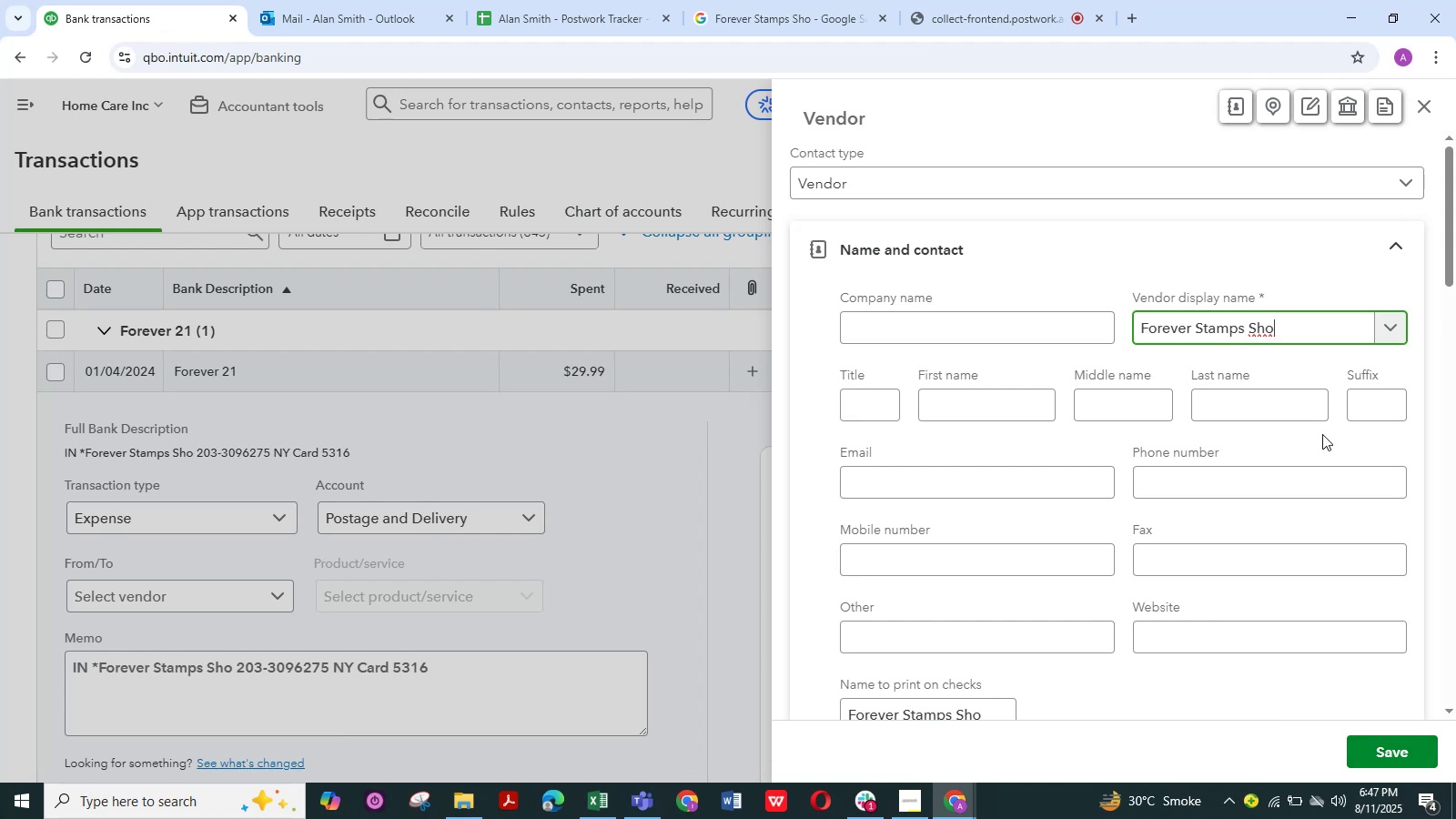 
key(Backspace)
 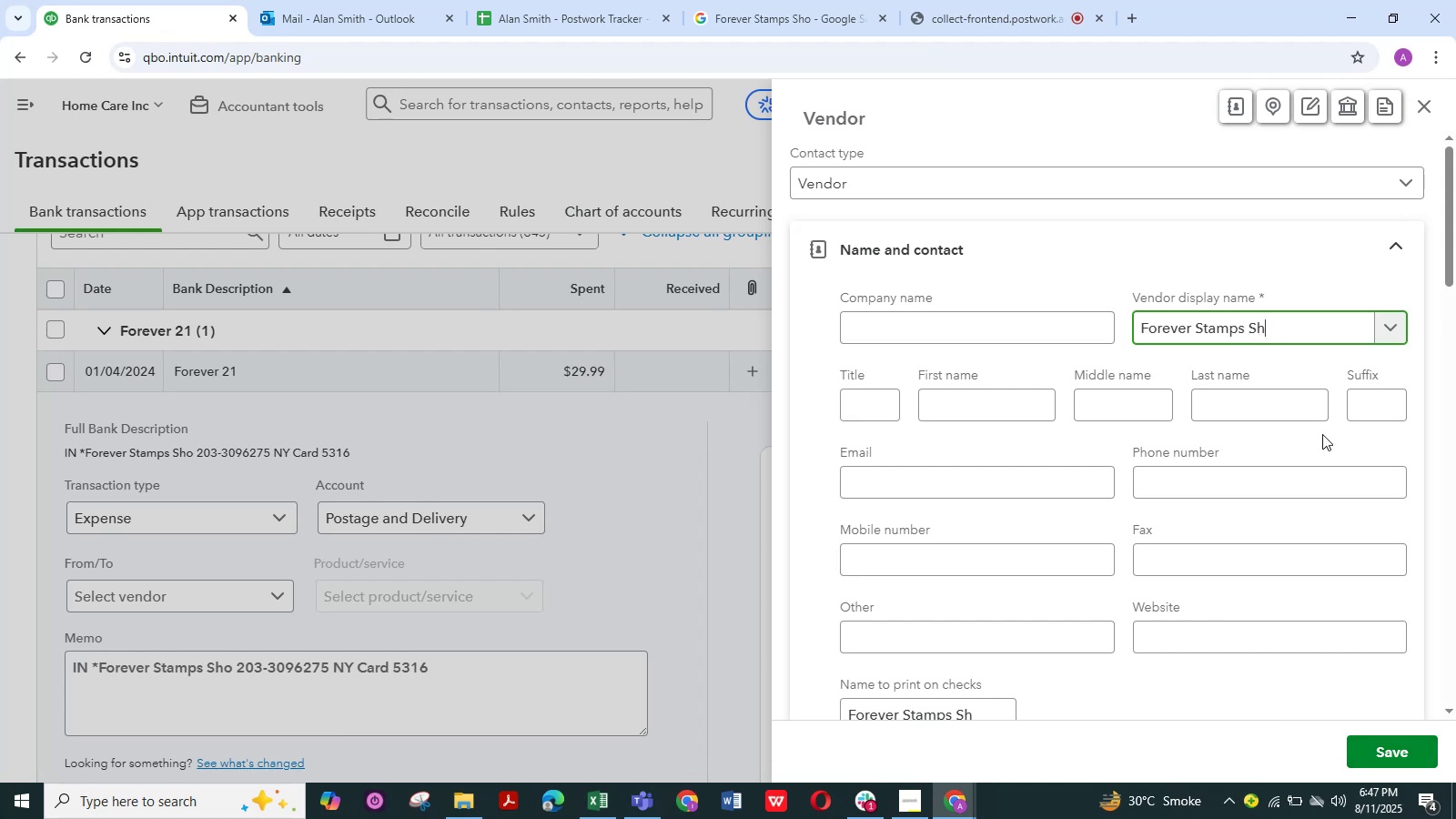 
key(Backspace)
 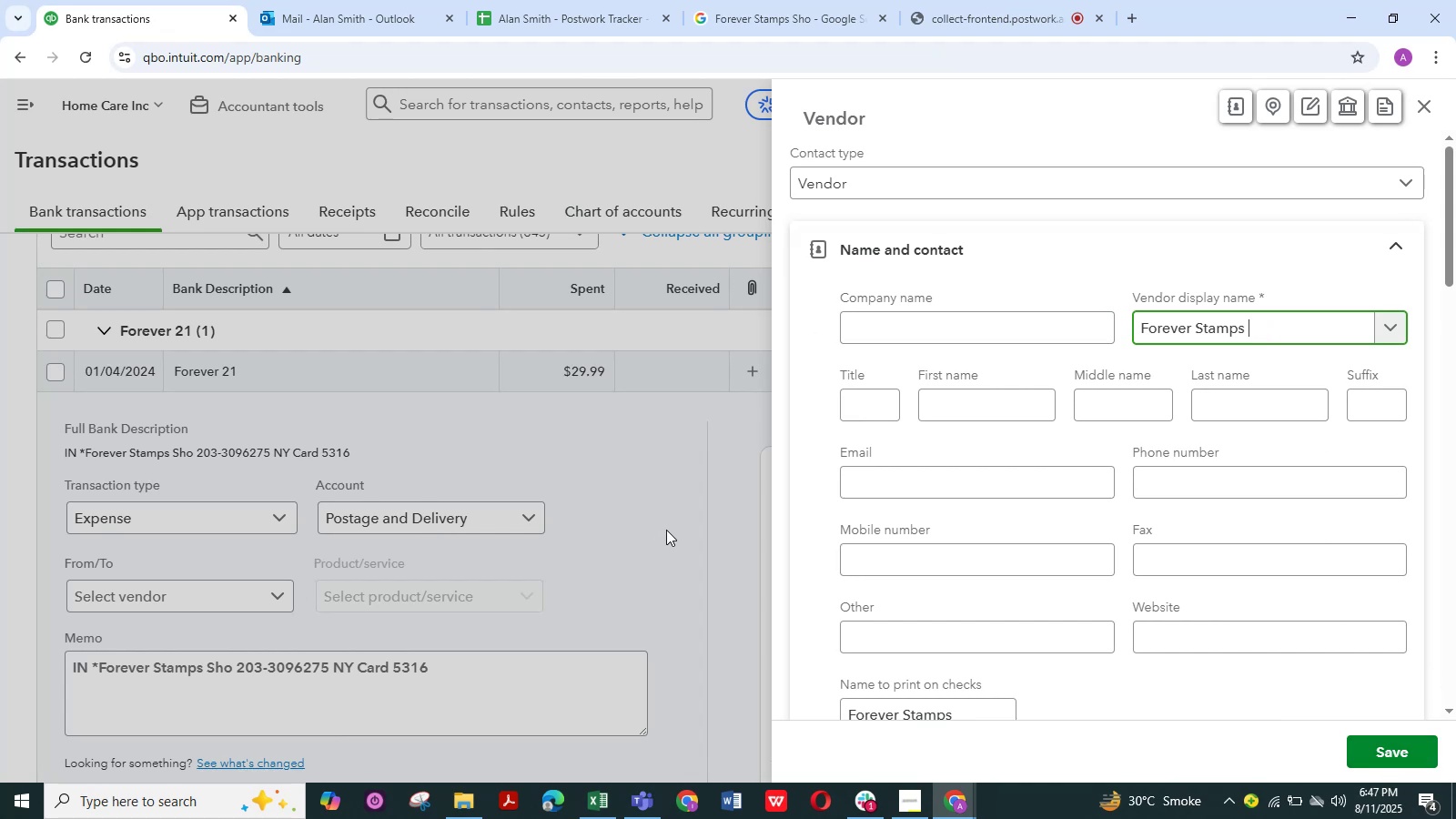 
left_click([1369, 752])
 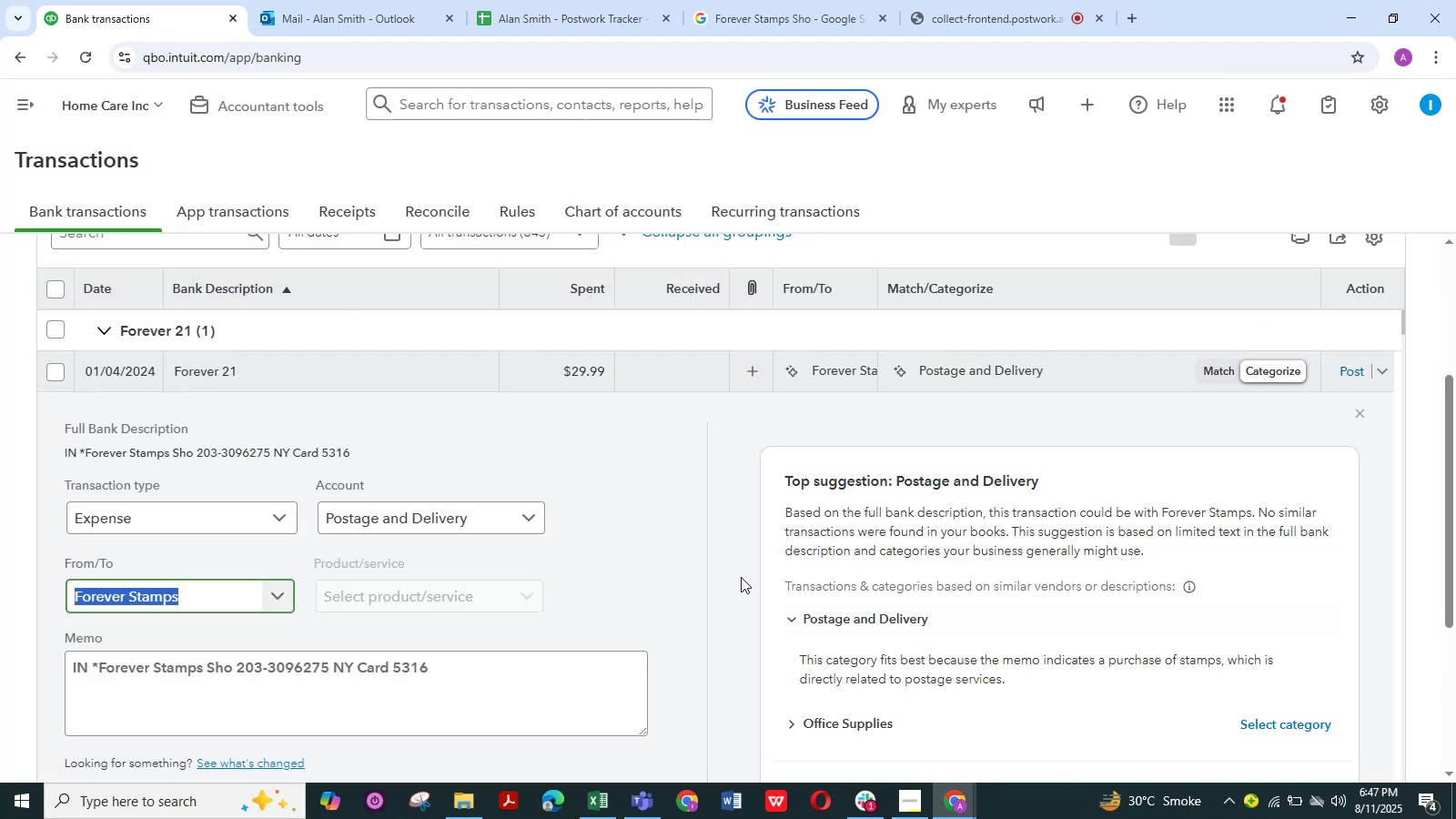 
scroll: coordinate [575, 553], scroll_direction: up, amount: 1.0
 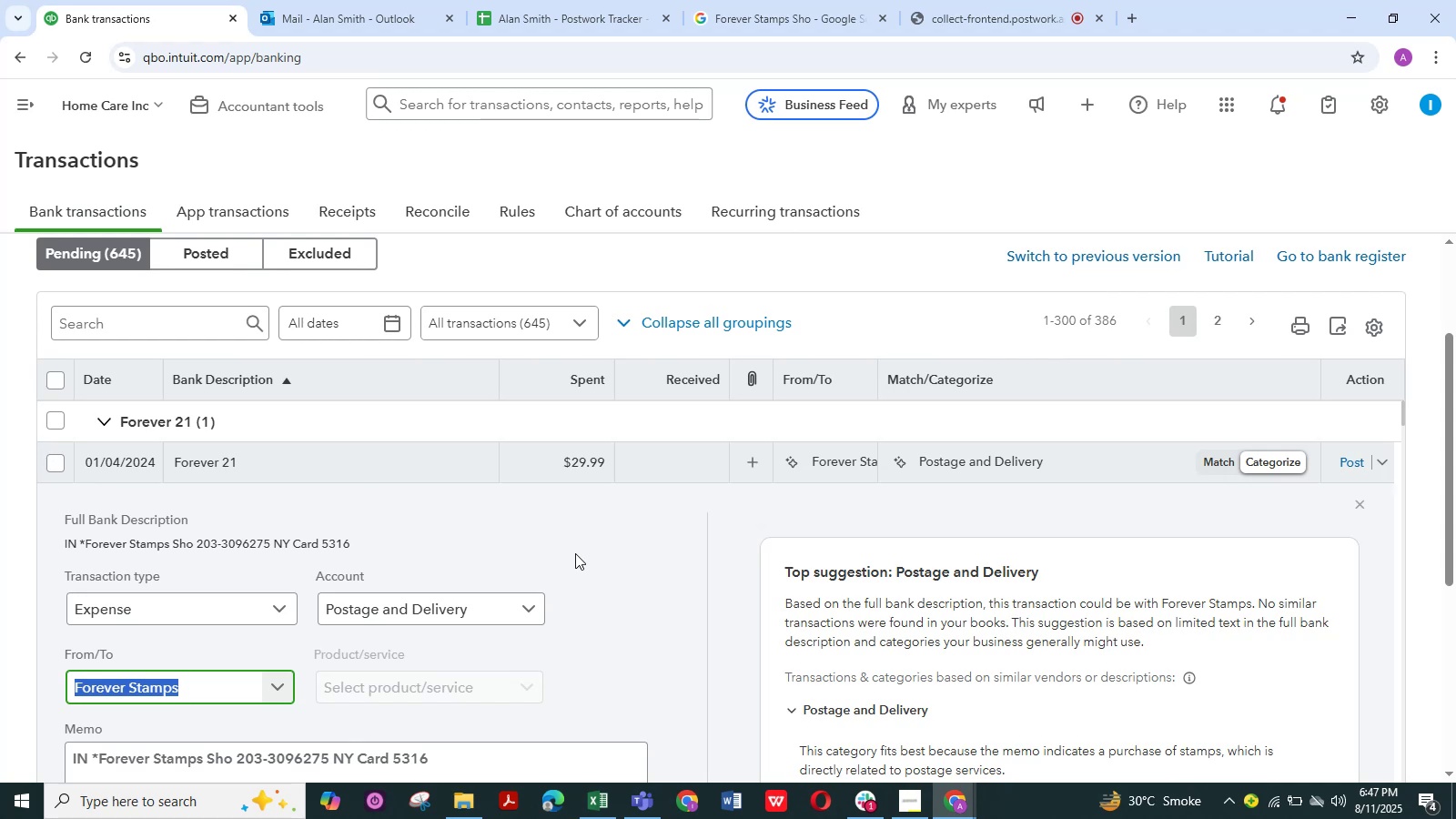 
scroll: coordinate [496, 633], scroll_direction: down, amount: 6.0
 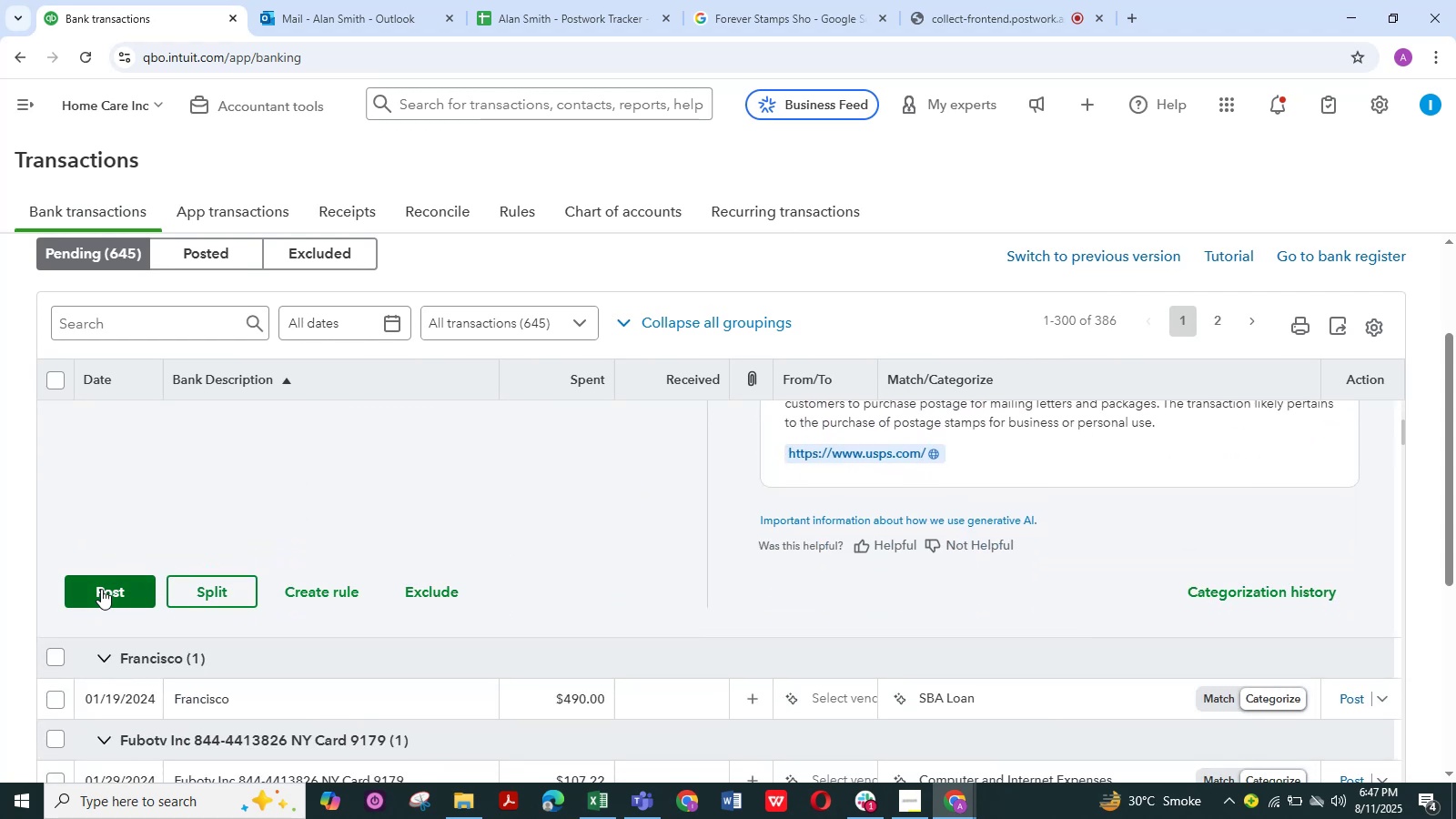 
left_click([101, 589])
 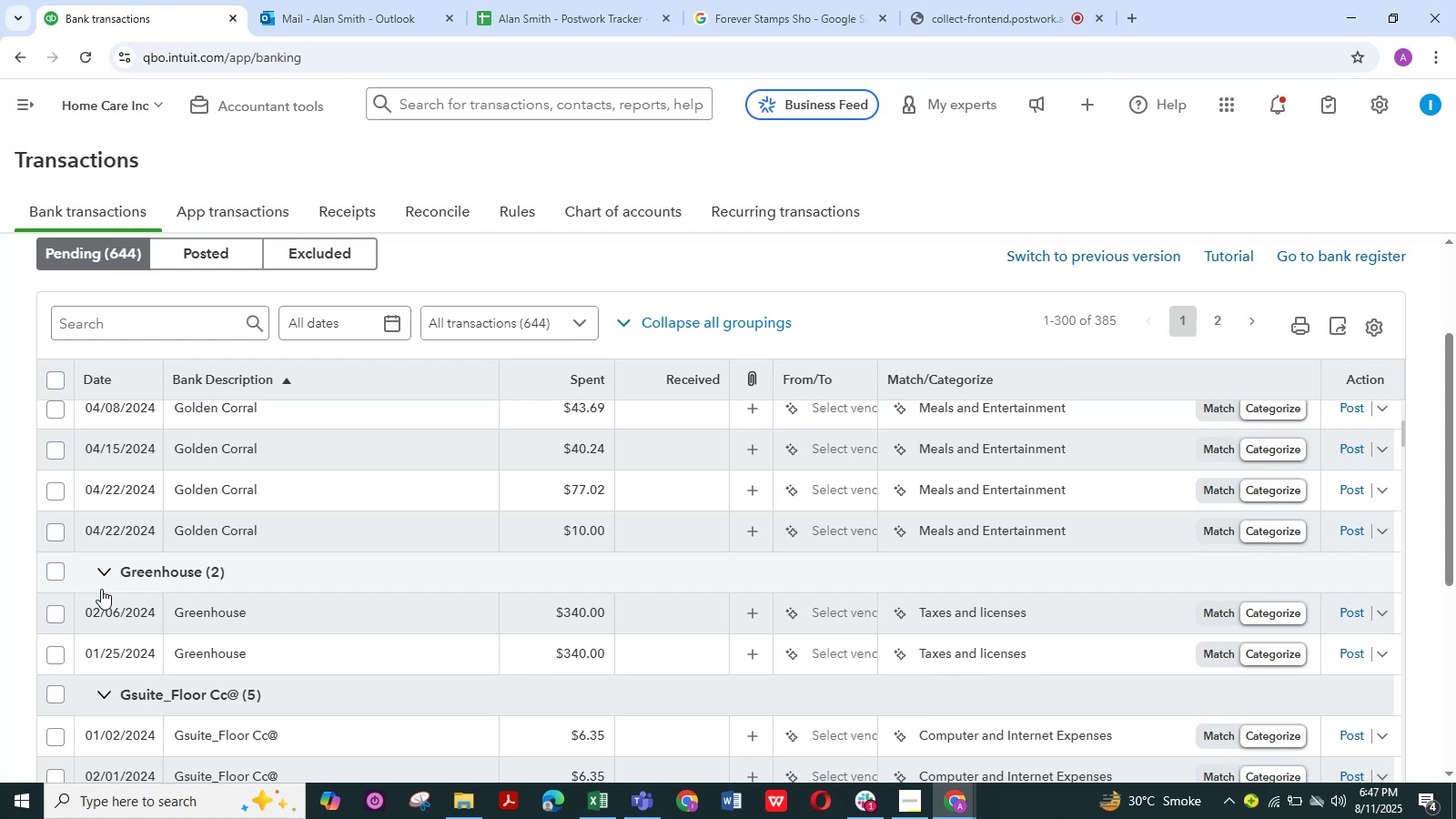 
wait(23.95)
 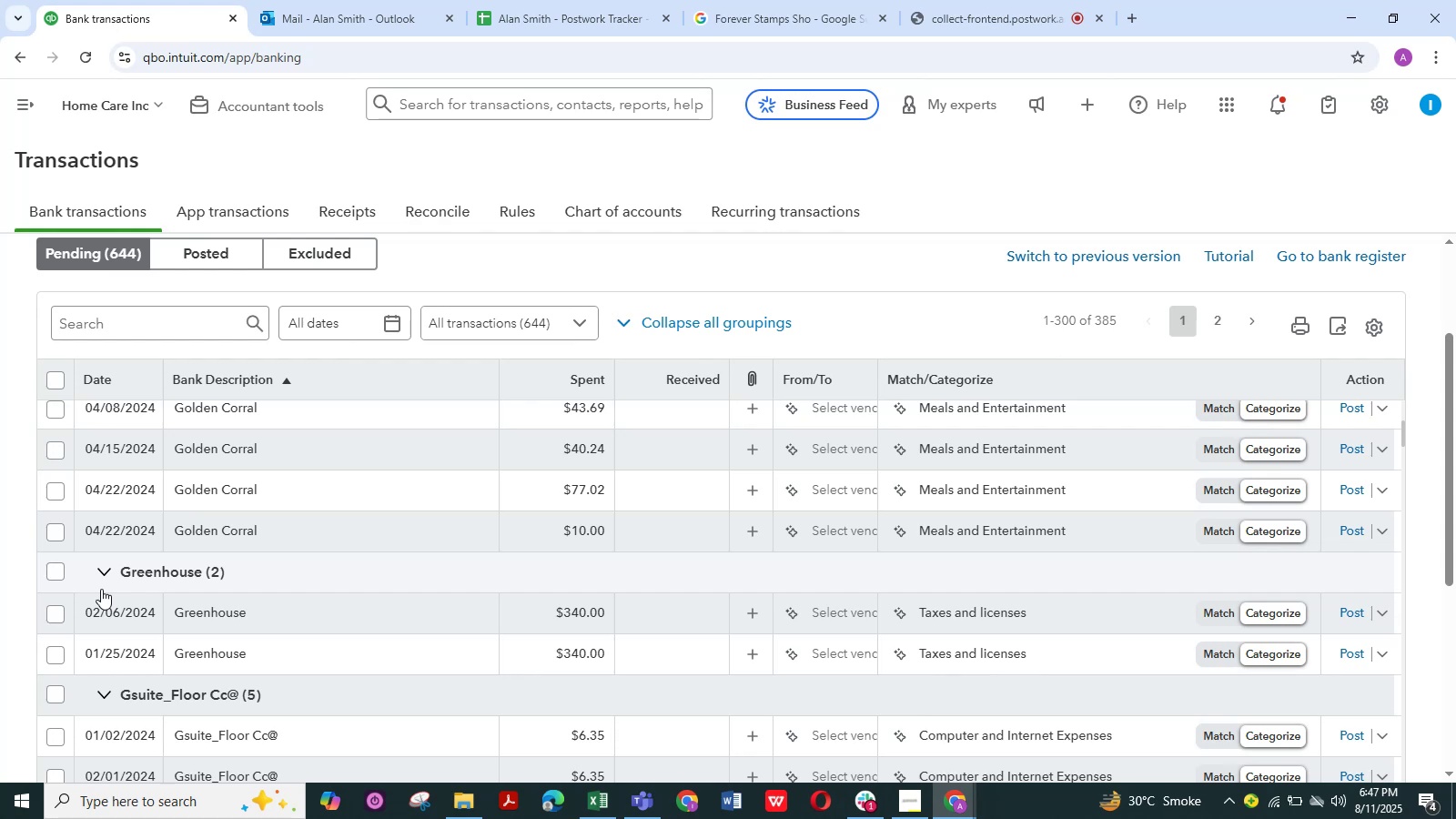 
scroll: coordinate [397, 506], scroll_direction: up, amount: 7.0
 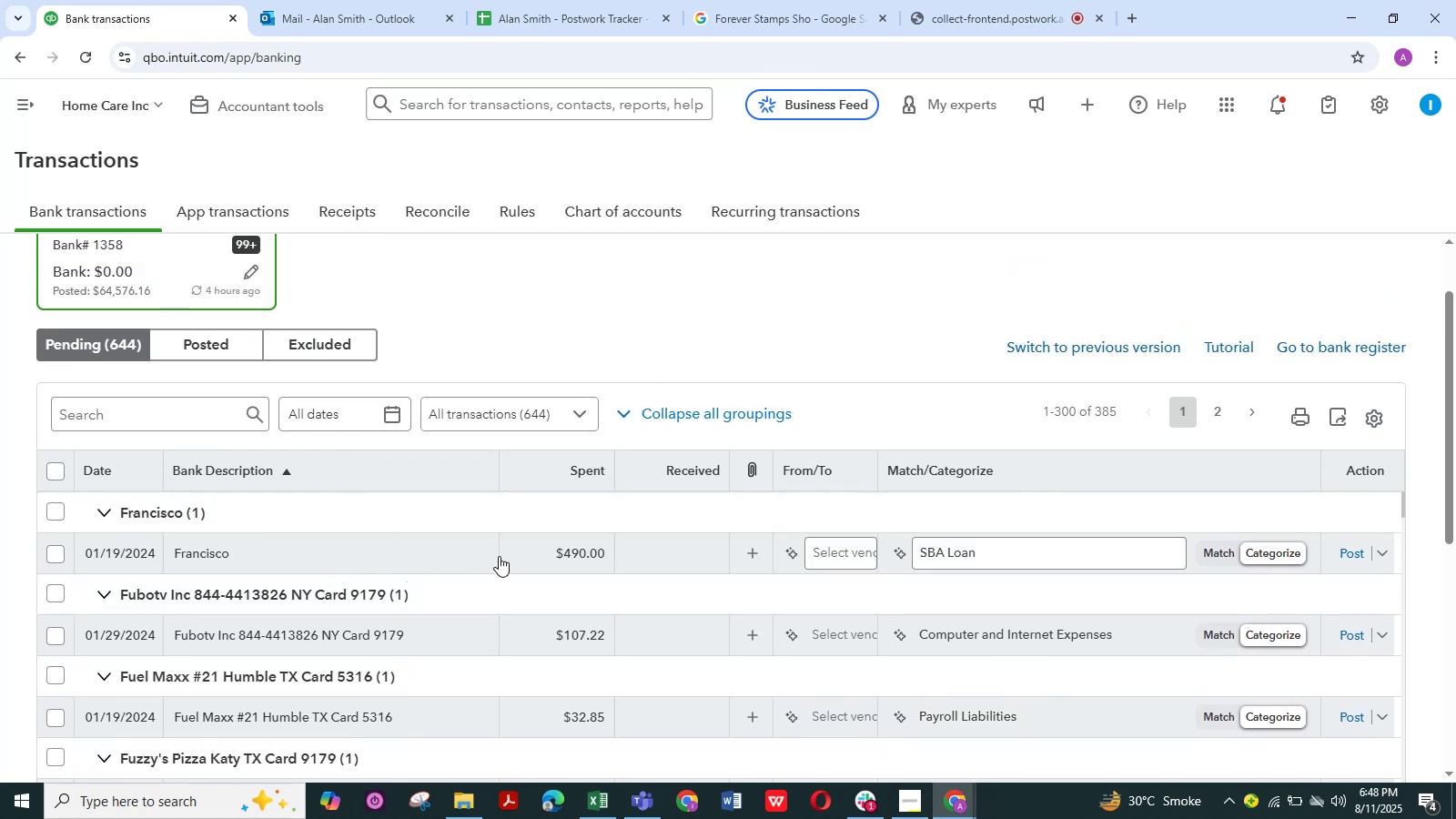 
left_click([261, 558])
 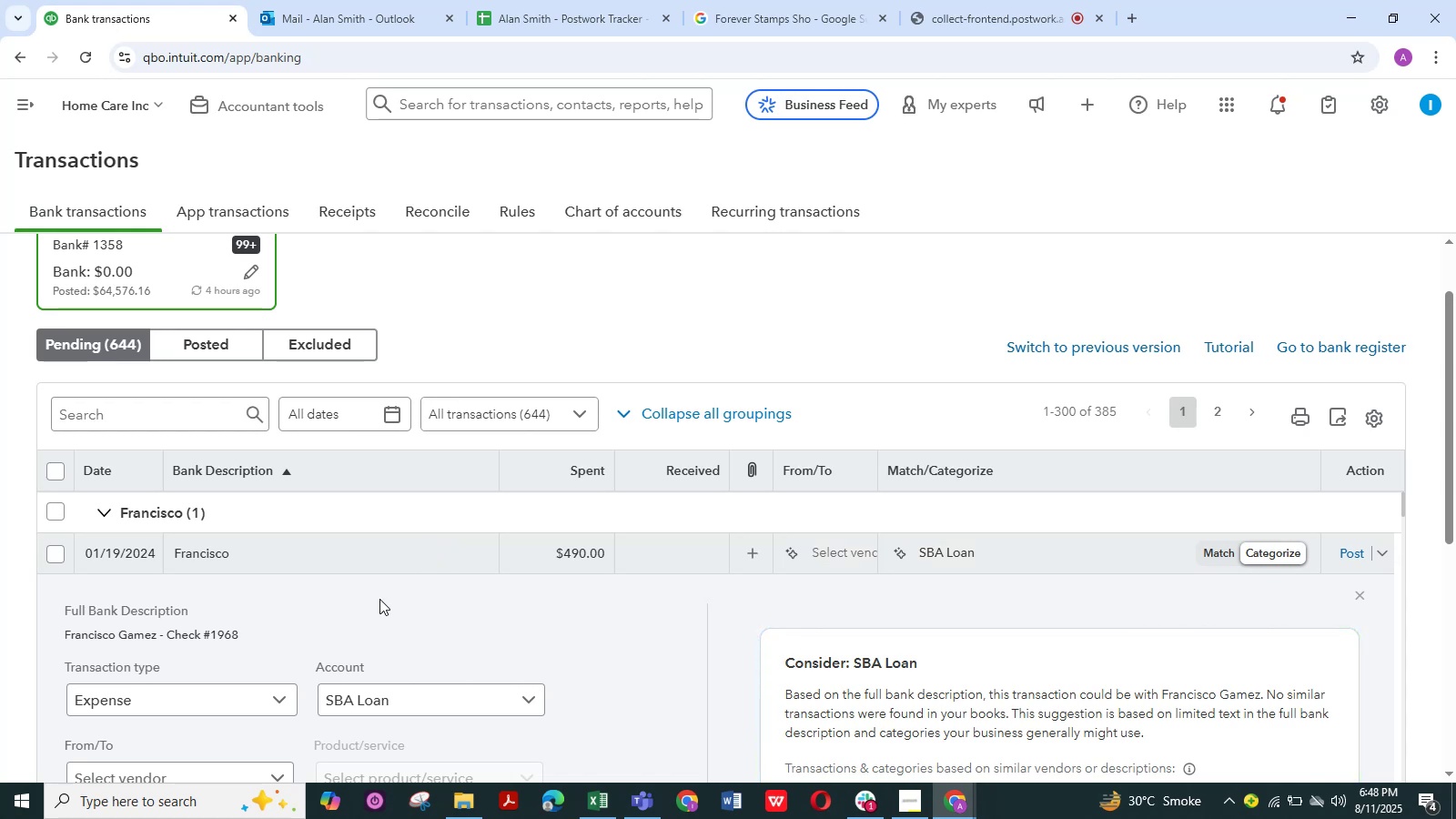 
wait(14.73)
 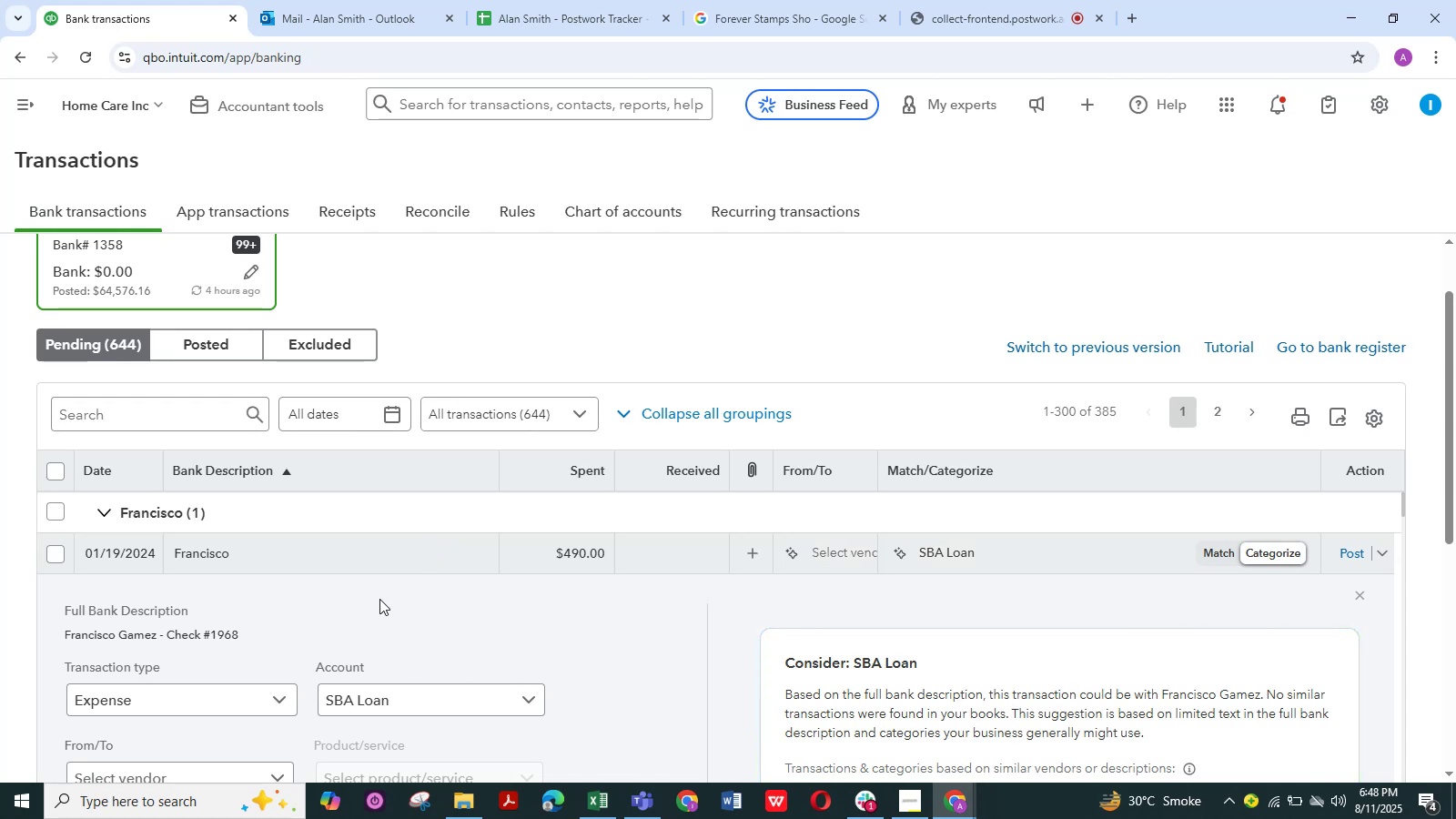 
scroll: coordinate [322, 616], scroll_direction: up, amount: 1.0
 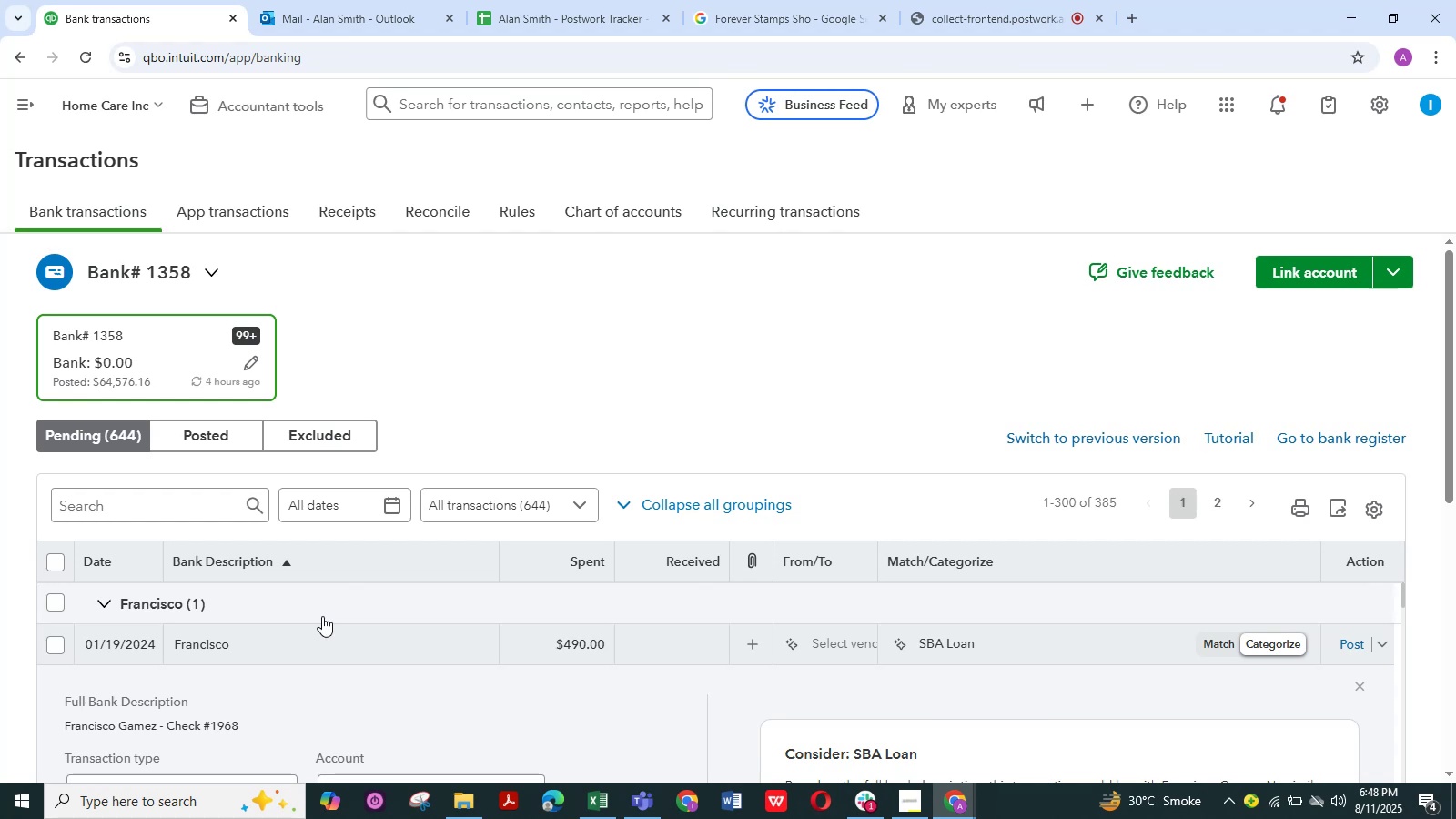 
wait(16.16)
 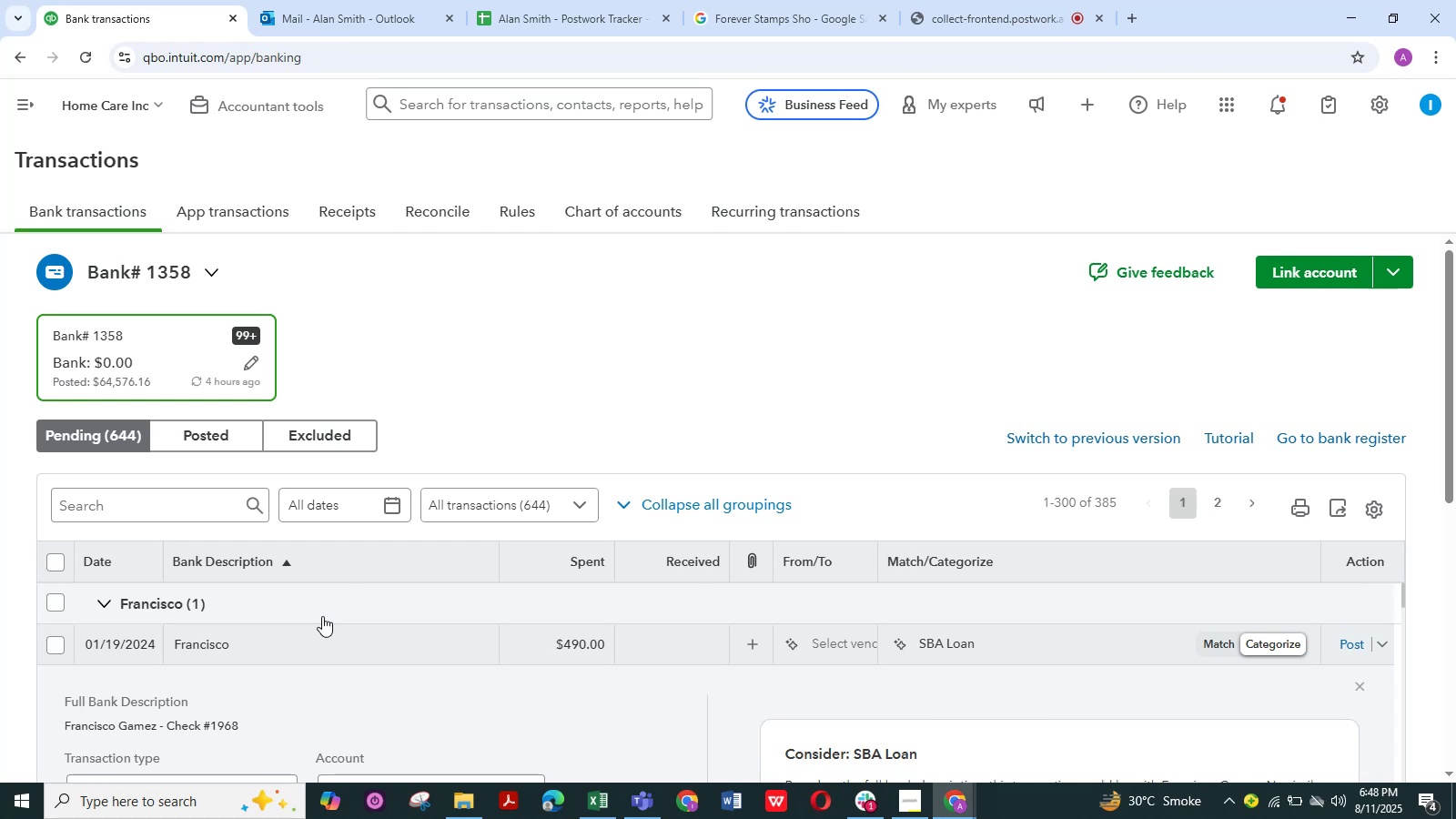 
scroll: coordinate [357, 663], scroll_direction: down, amount: 1.0
 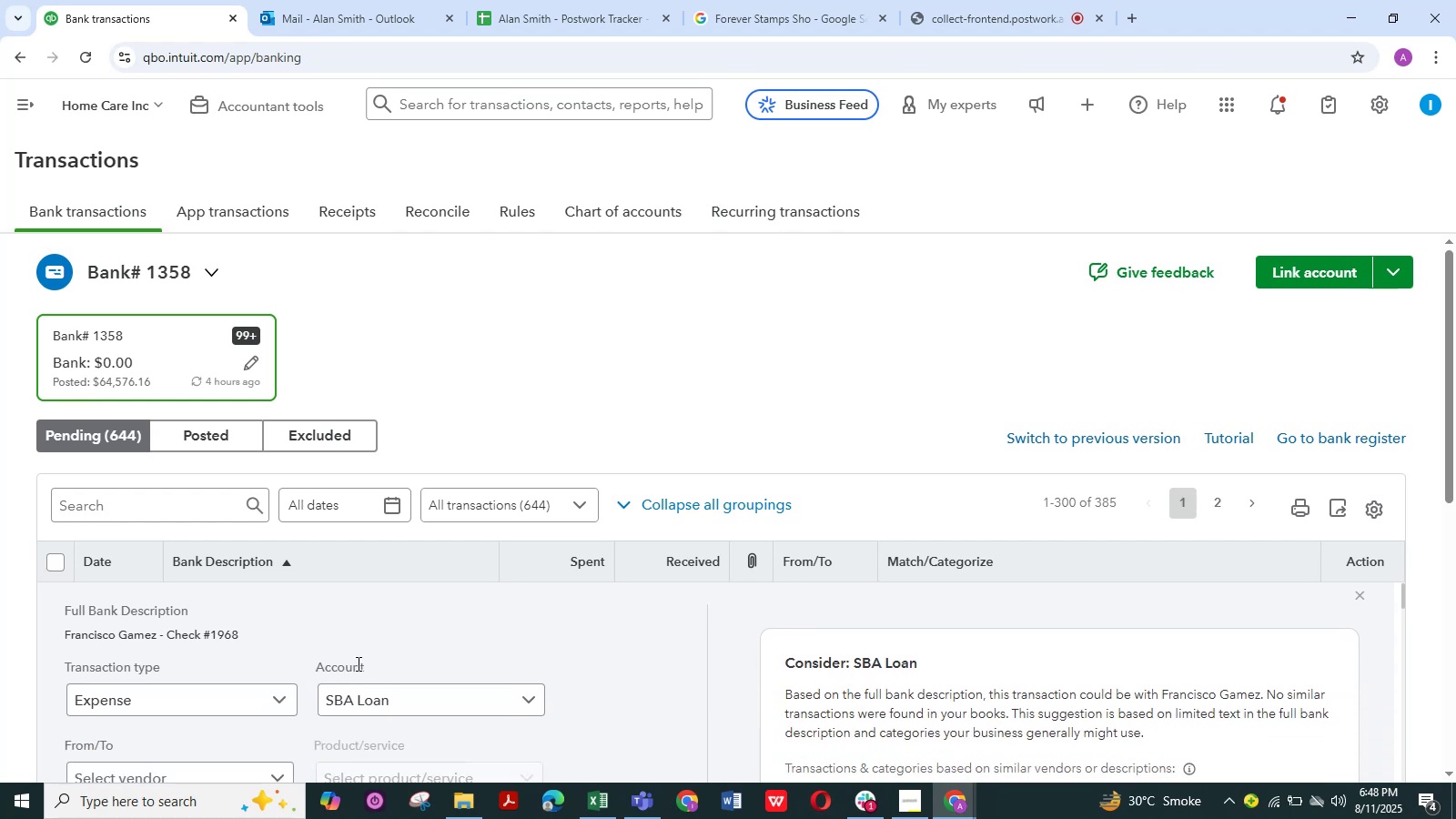 
scroll: coordinate [357, 657], scroll_direction: up, amount: 1.0
 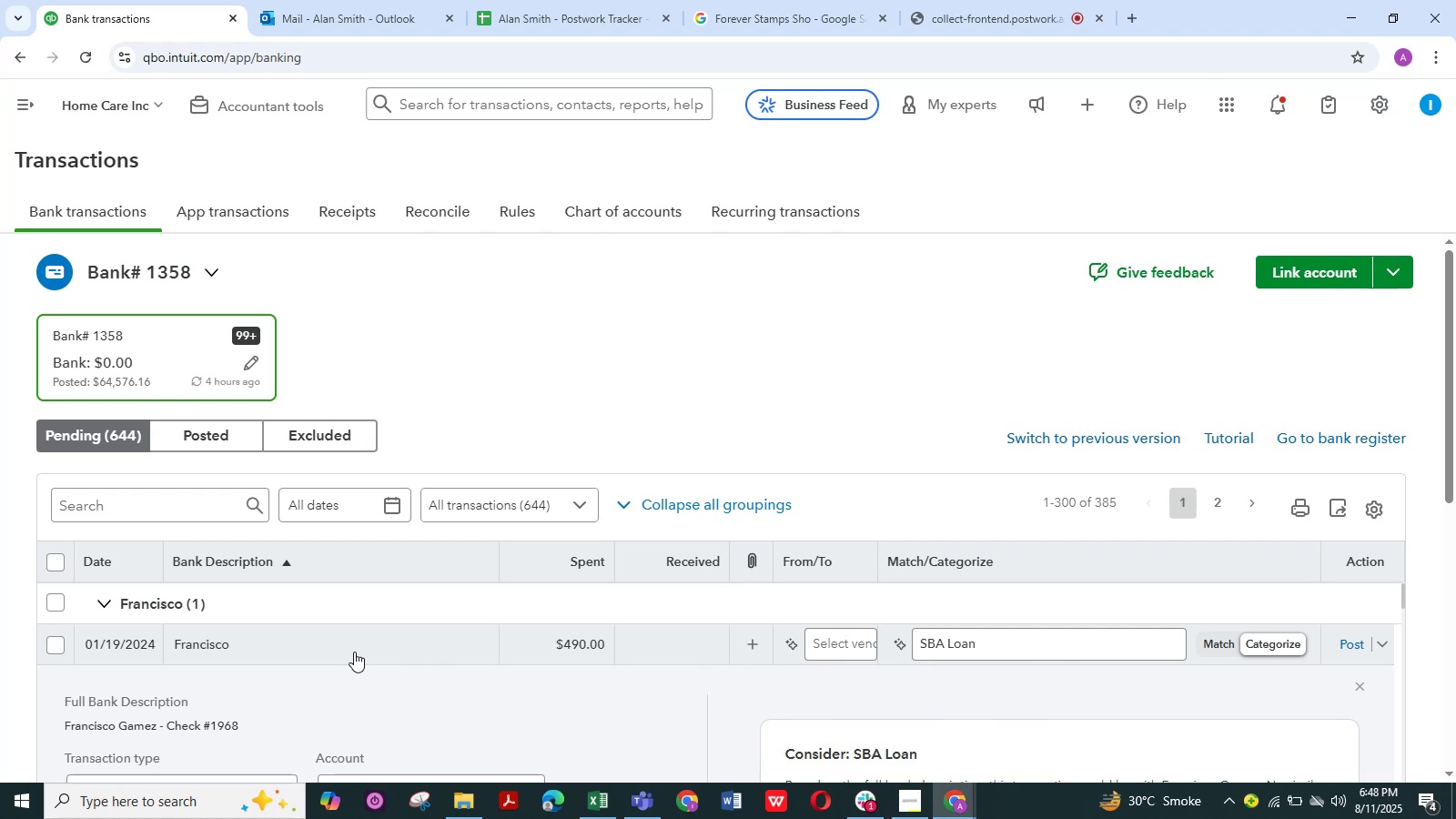 
scroll: coordinate [303, 676], scroll_direction: down, amount: 3.0
 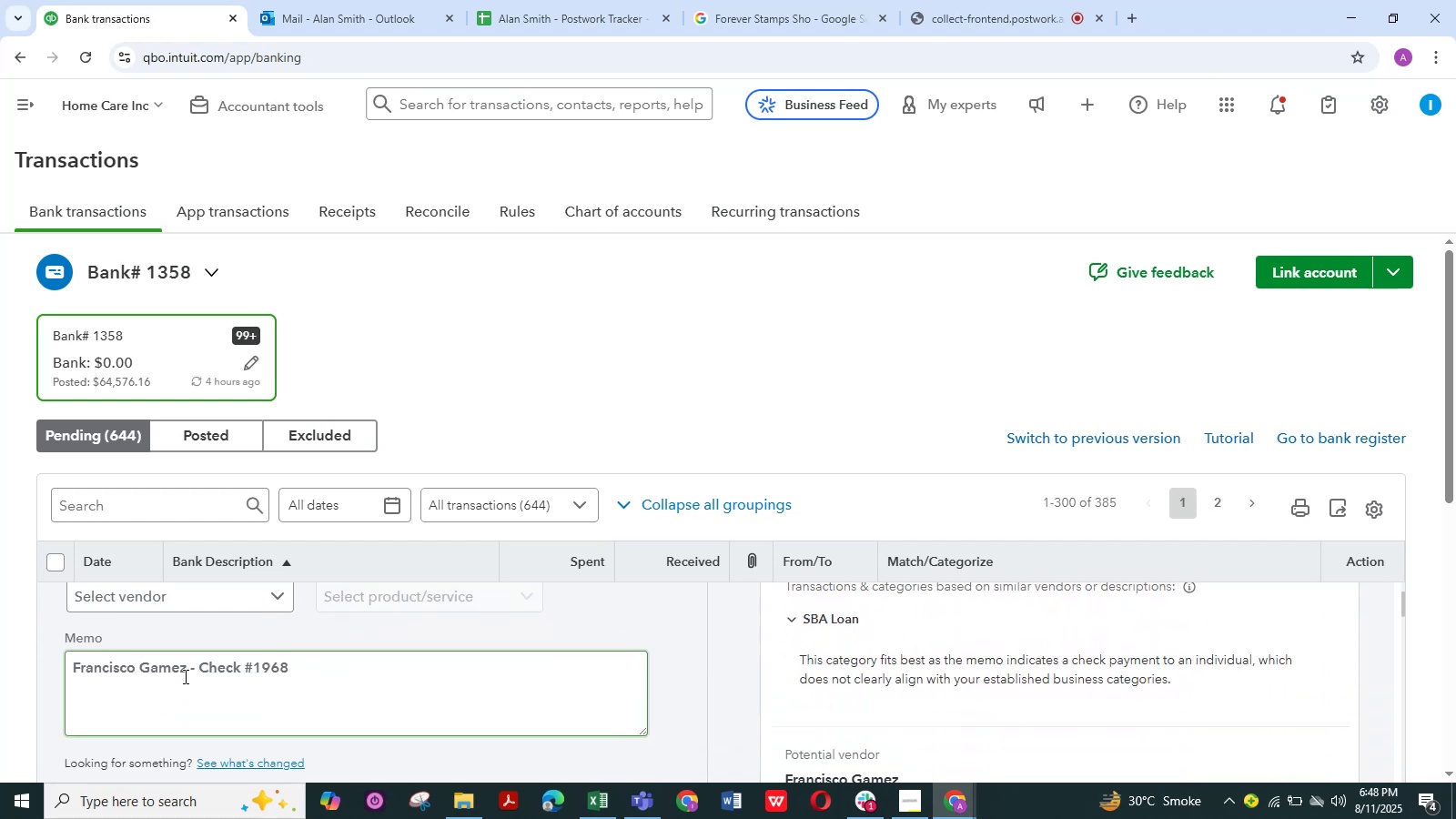 
left_click_drag(start_coordinate=[187, 672], to_coordinate=[69, 685])
 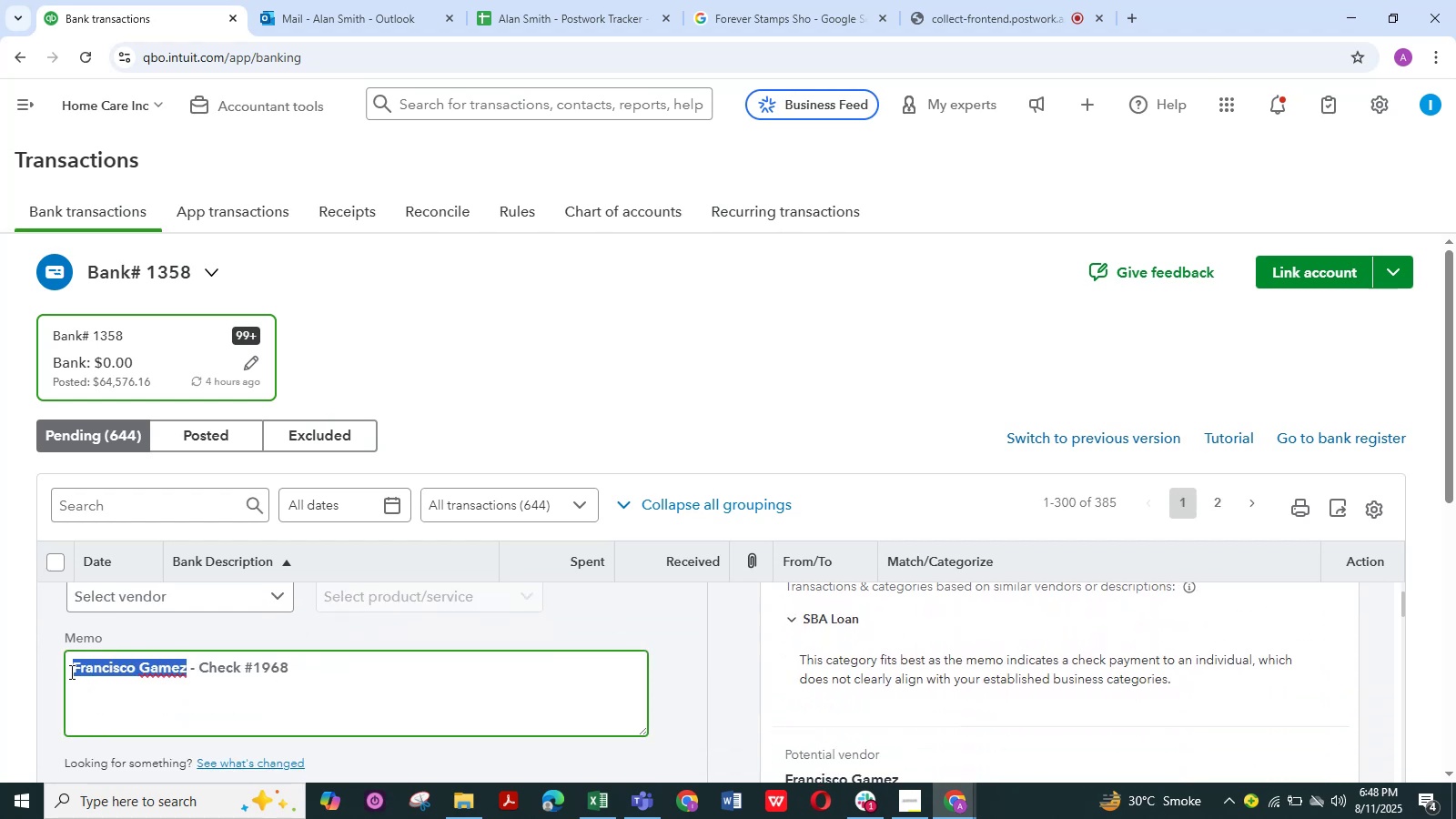 
key(Control+C)
 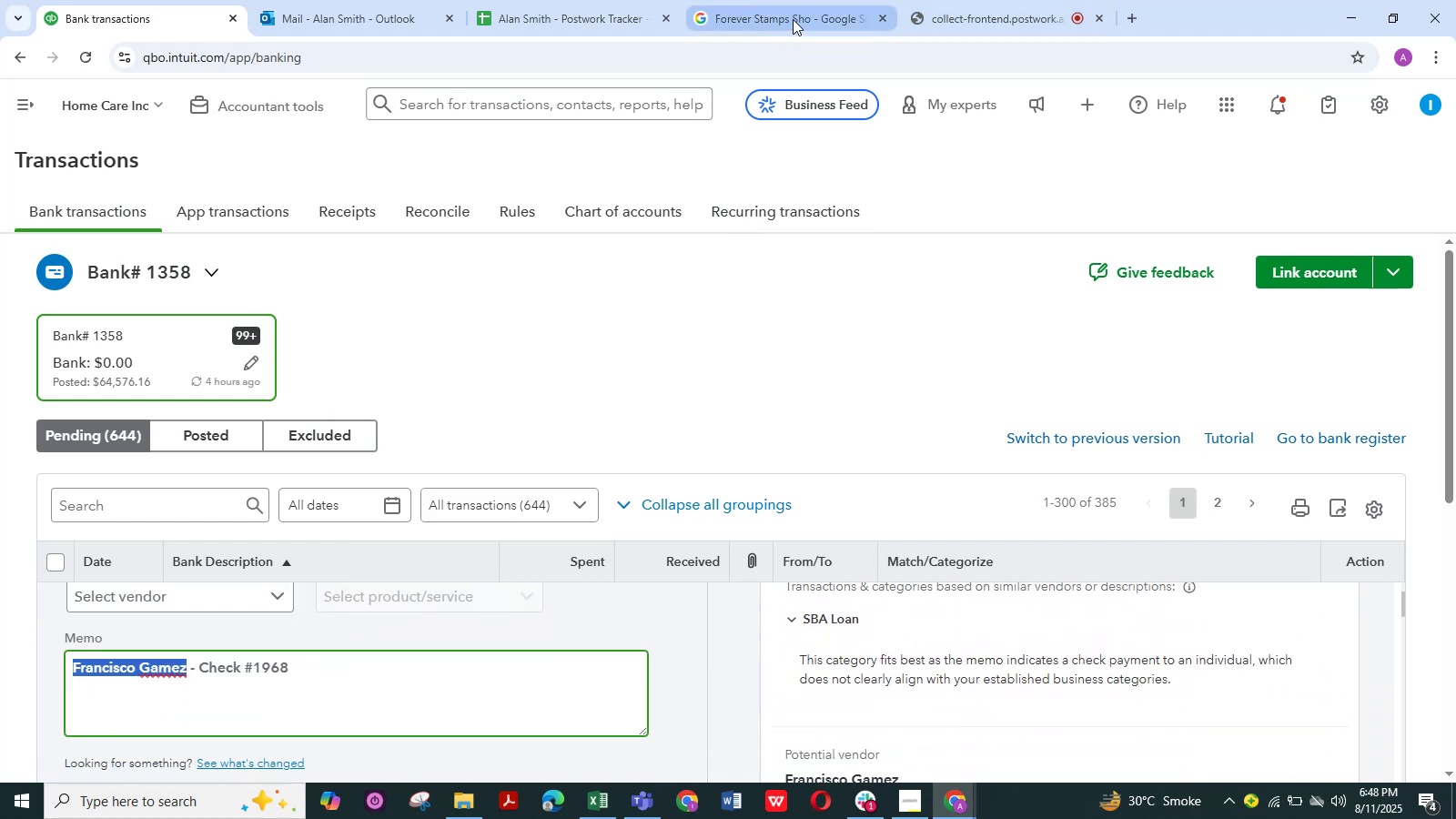 
left_click([745, 14])
 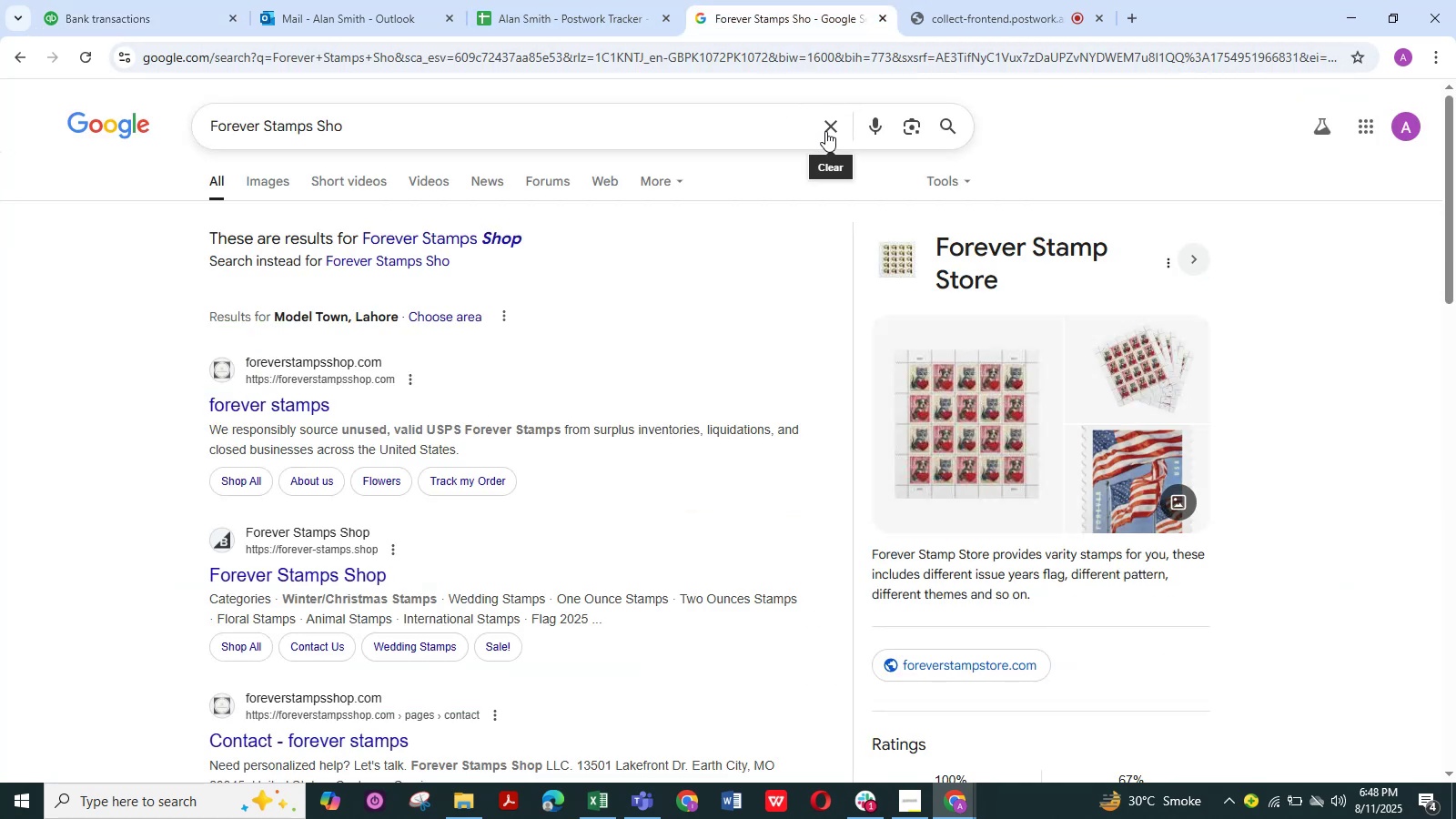 
double_click([746, 123])
 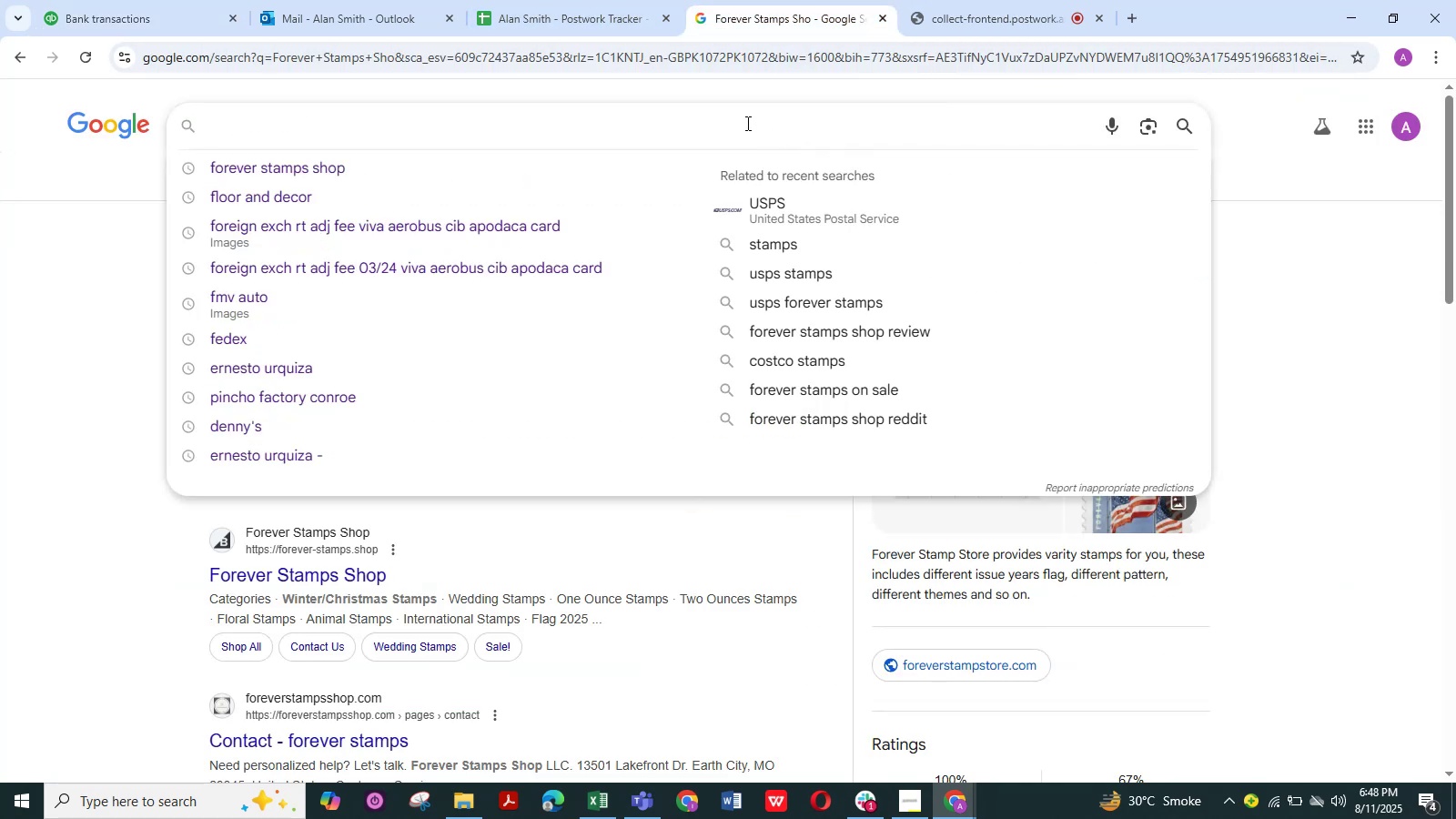 
key(Control+V)
 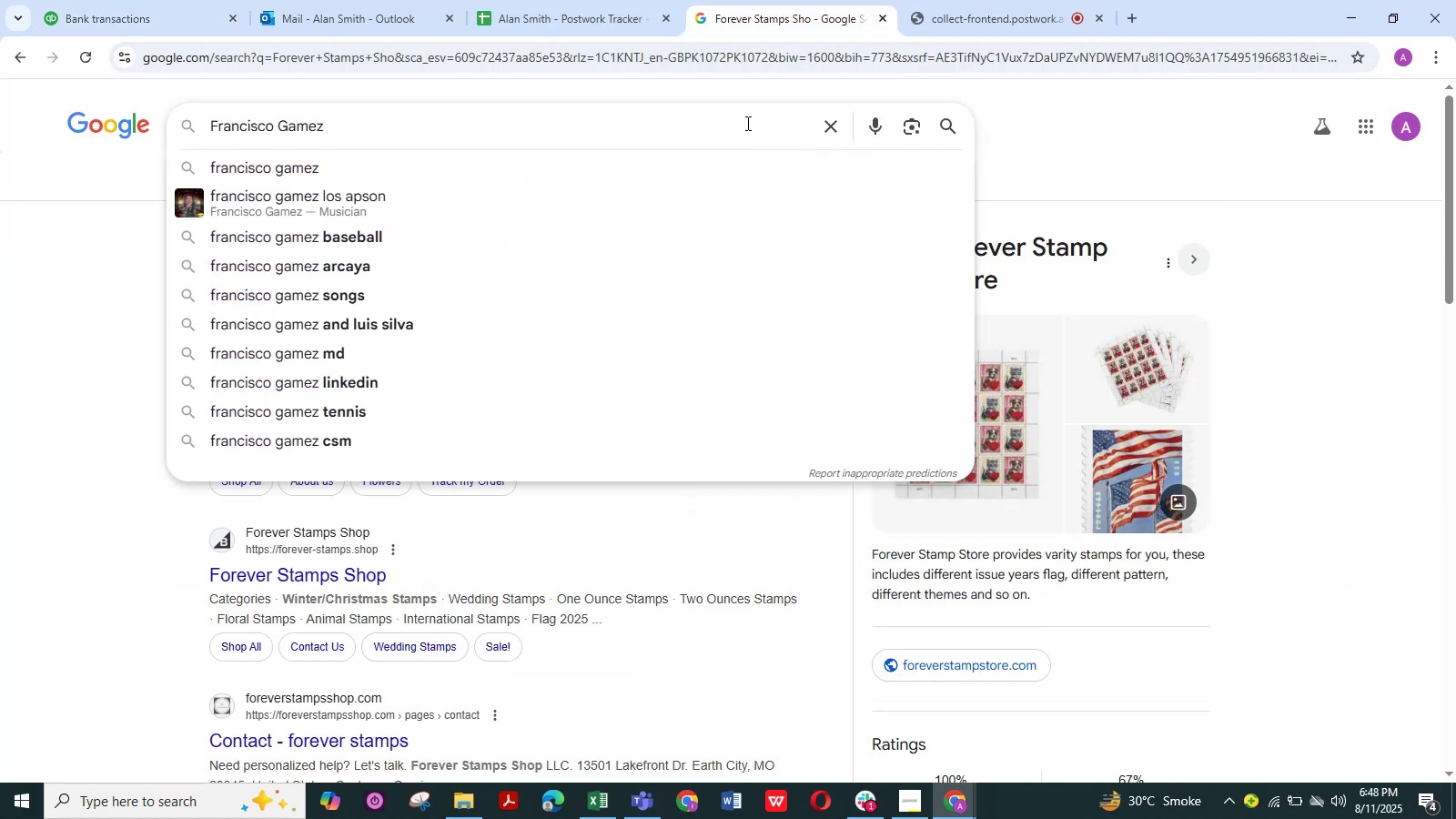 
key(Enter)
 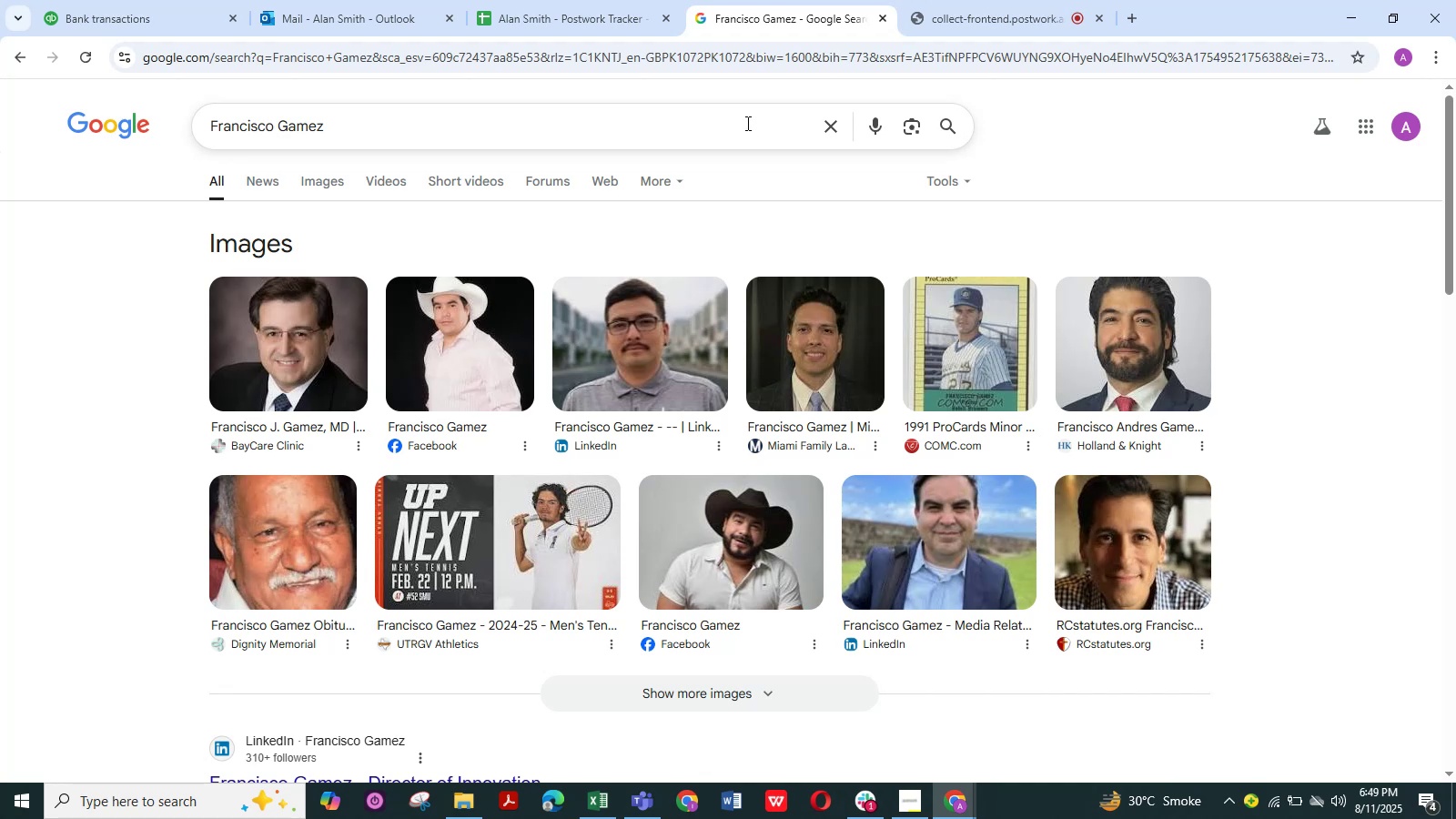 
wait(11.68)
 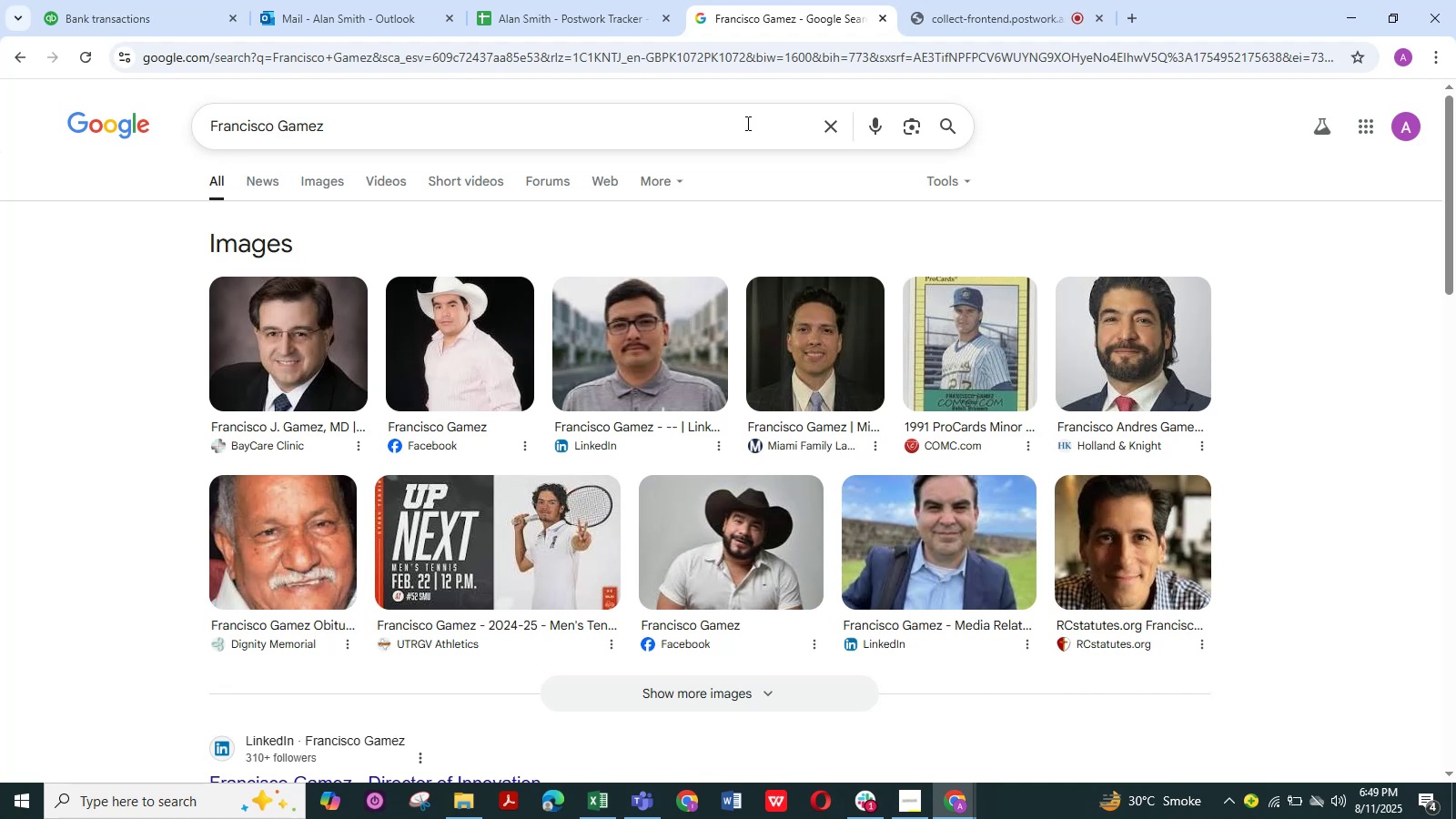 
left_click([955, 126])
 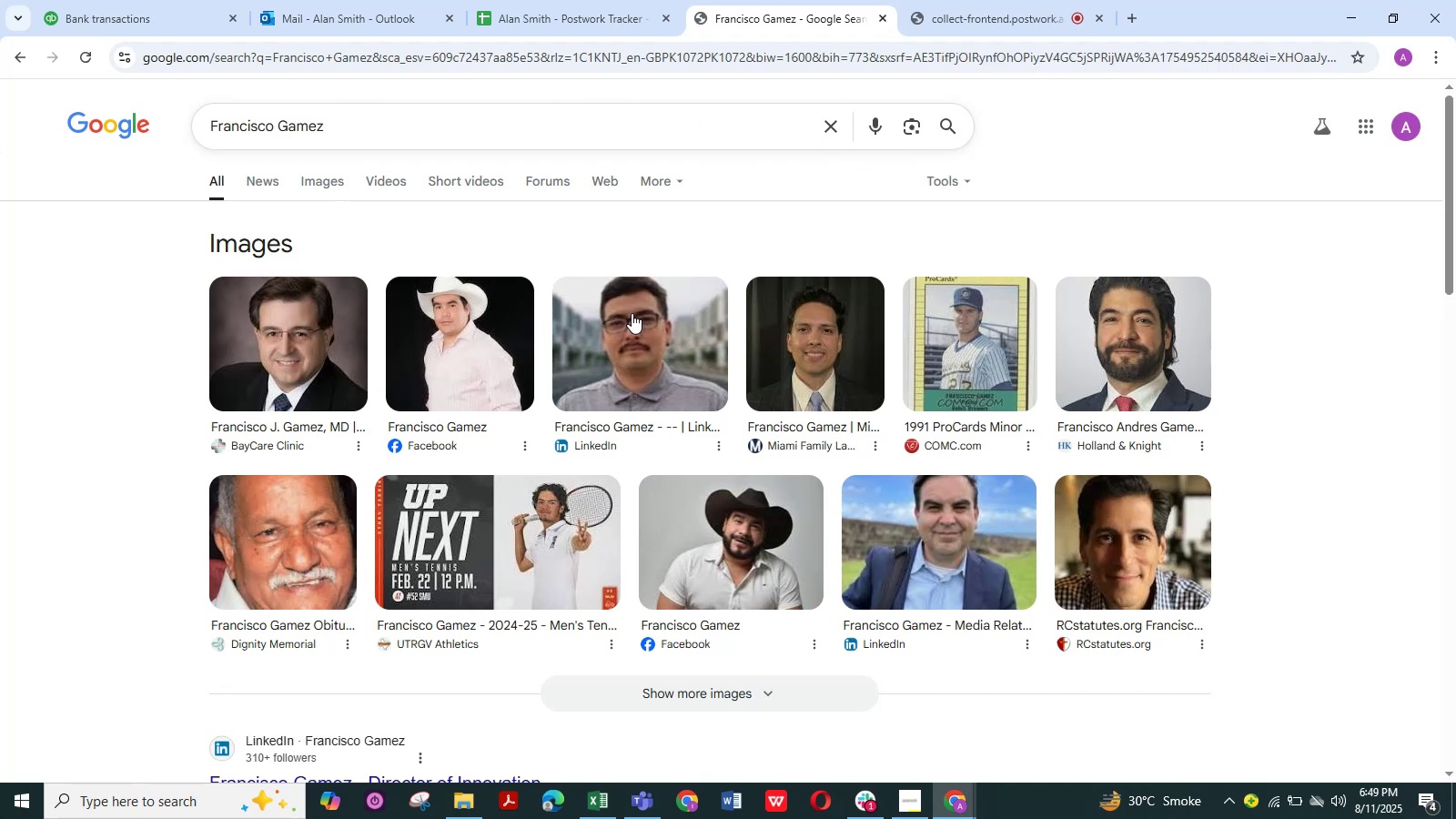 
scroll: coordinate [556, 321], scroll_direction: up, amount: 3.0
 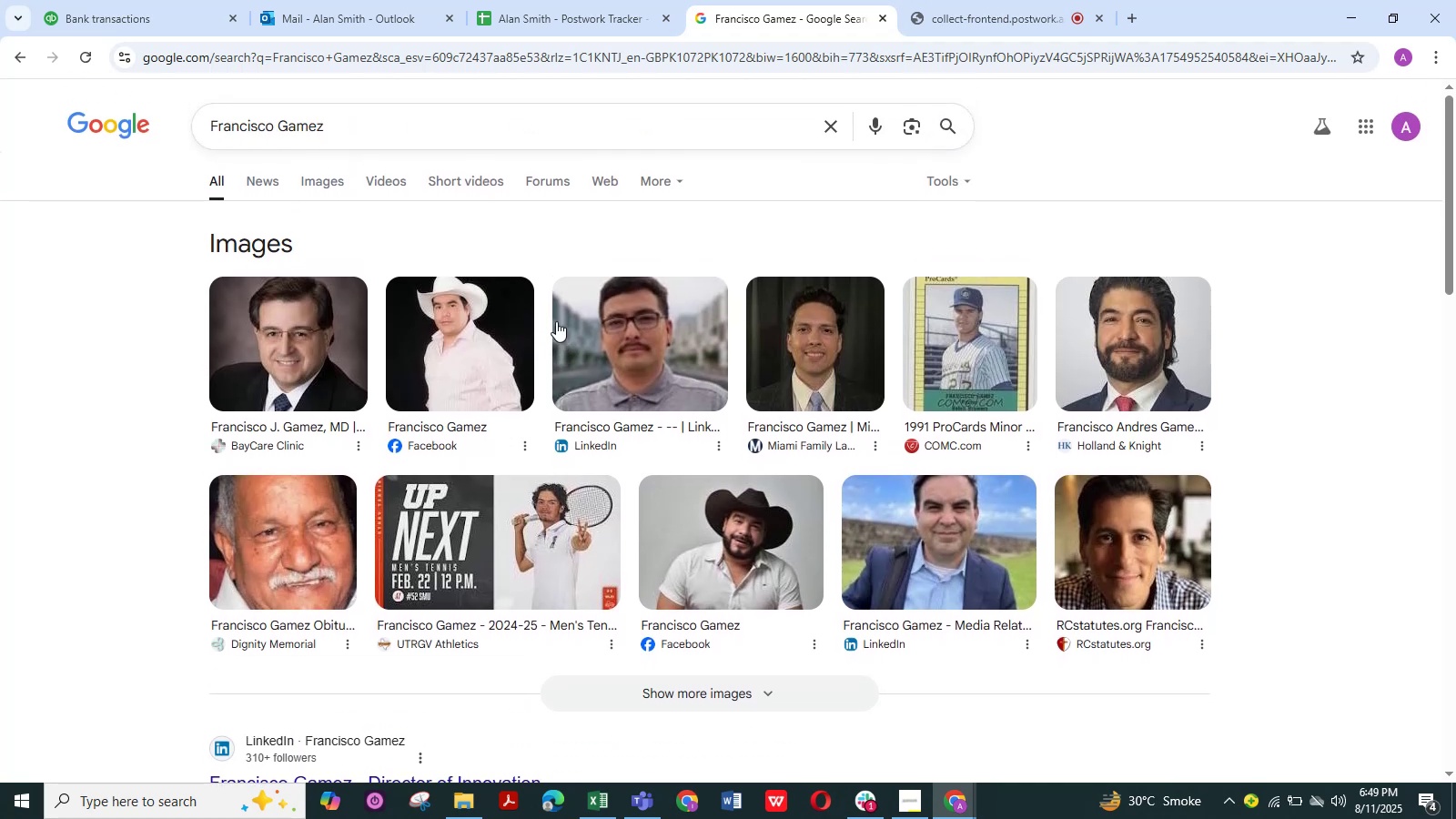 
wait(7.57)
 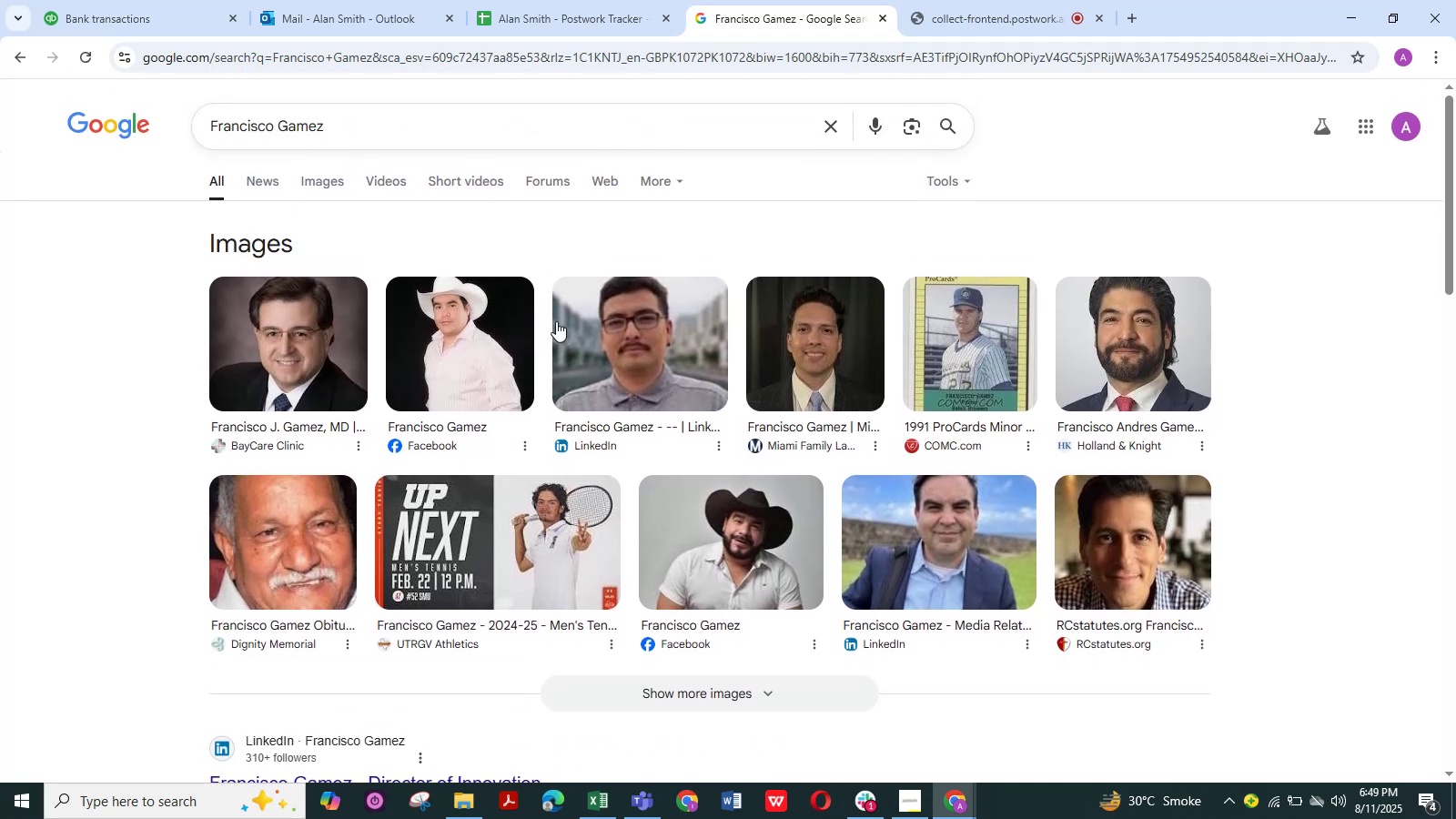 
scroll: coordinate [556, 321], scroll_direction: down, amount: 2.0
 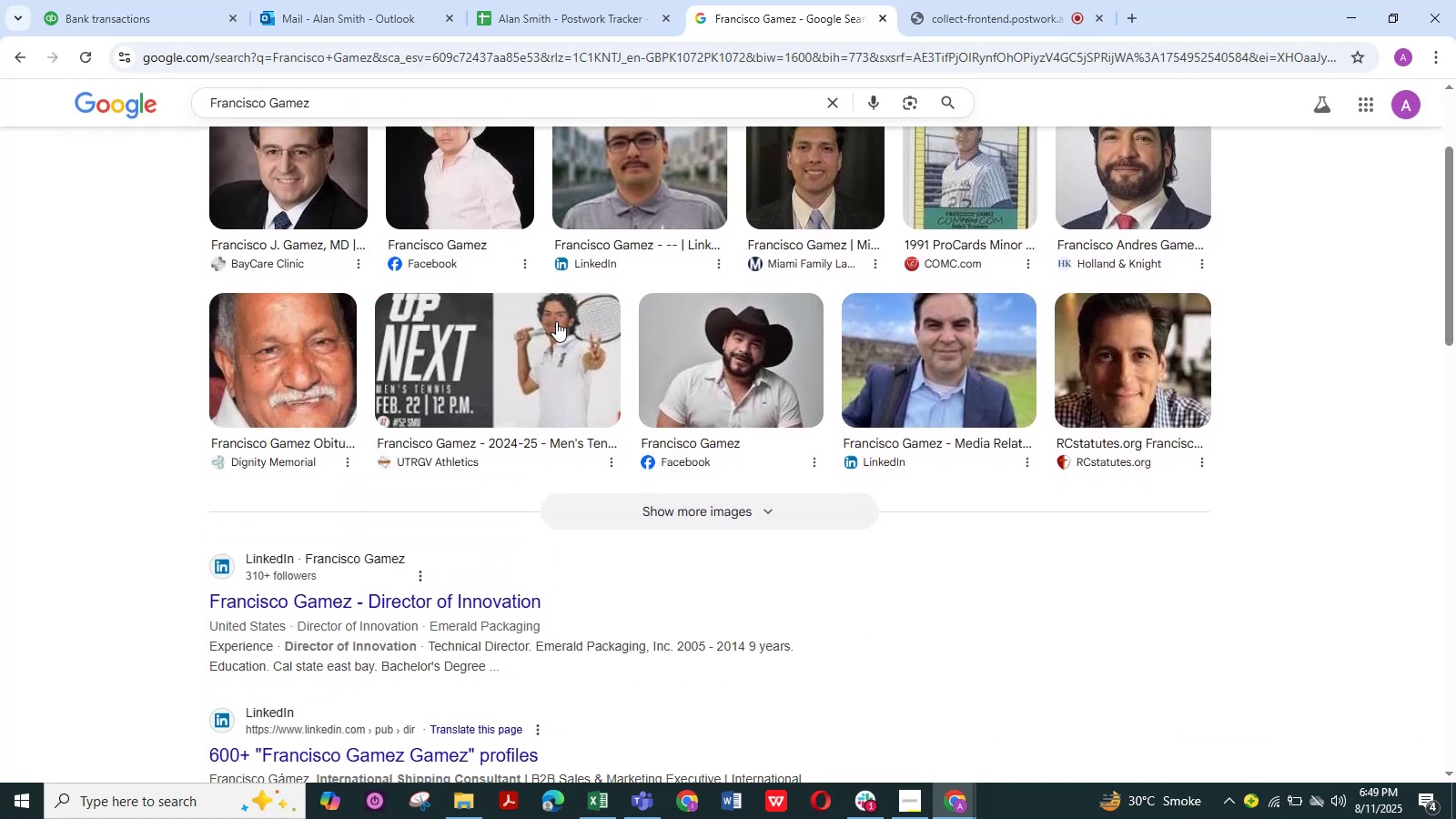 
scroll: coordinate [556, 321], scroll_direction: up, amount: 4.0
 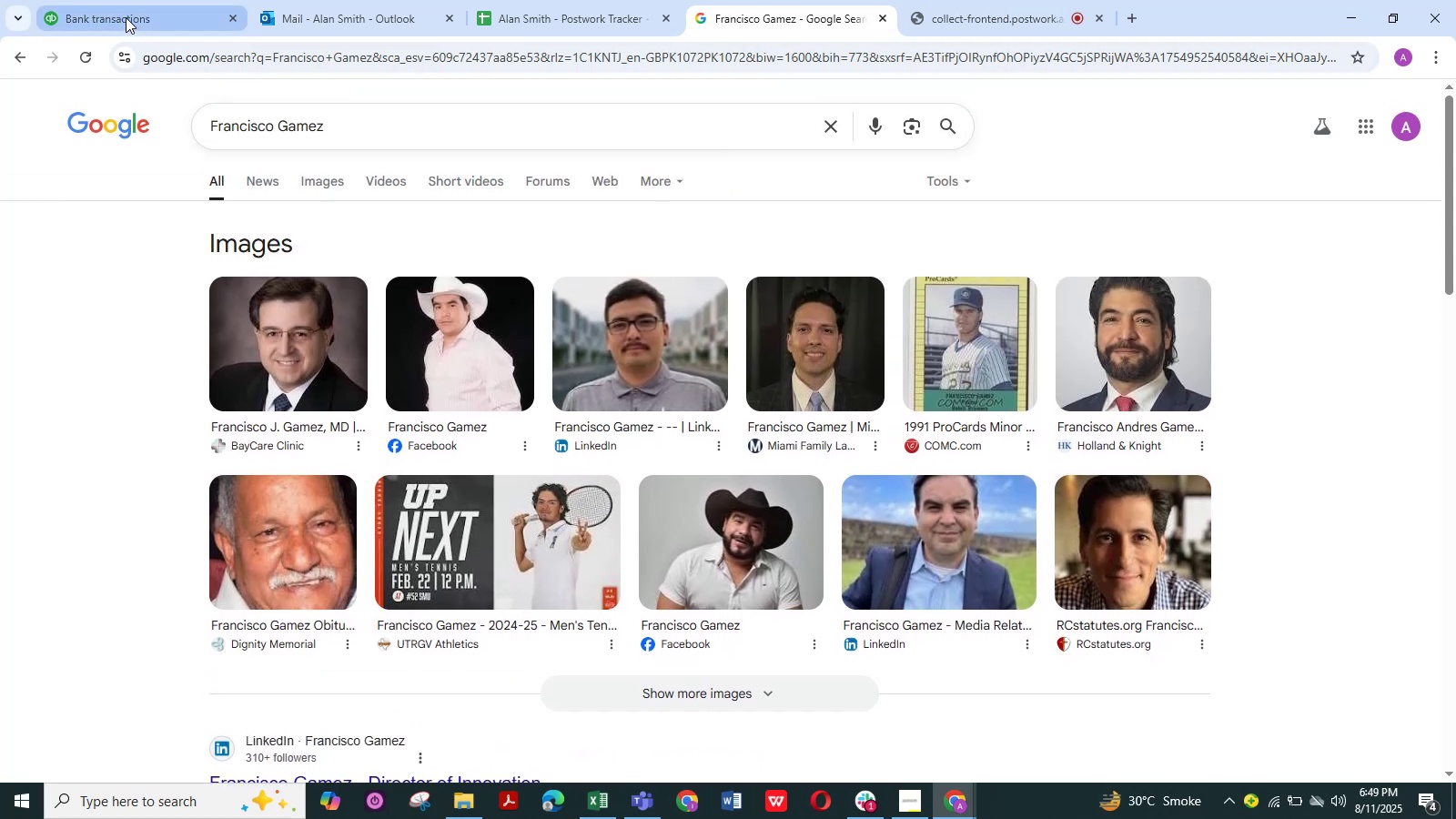 
left_click([126, 17])
 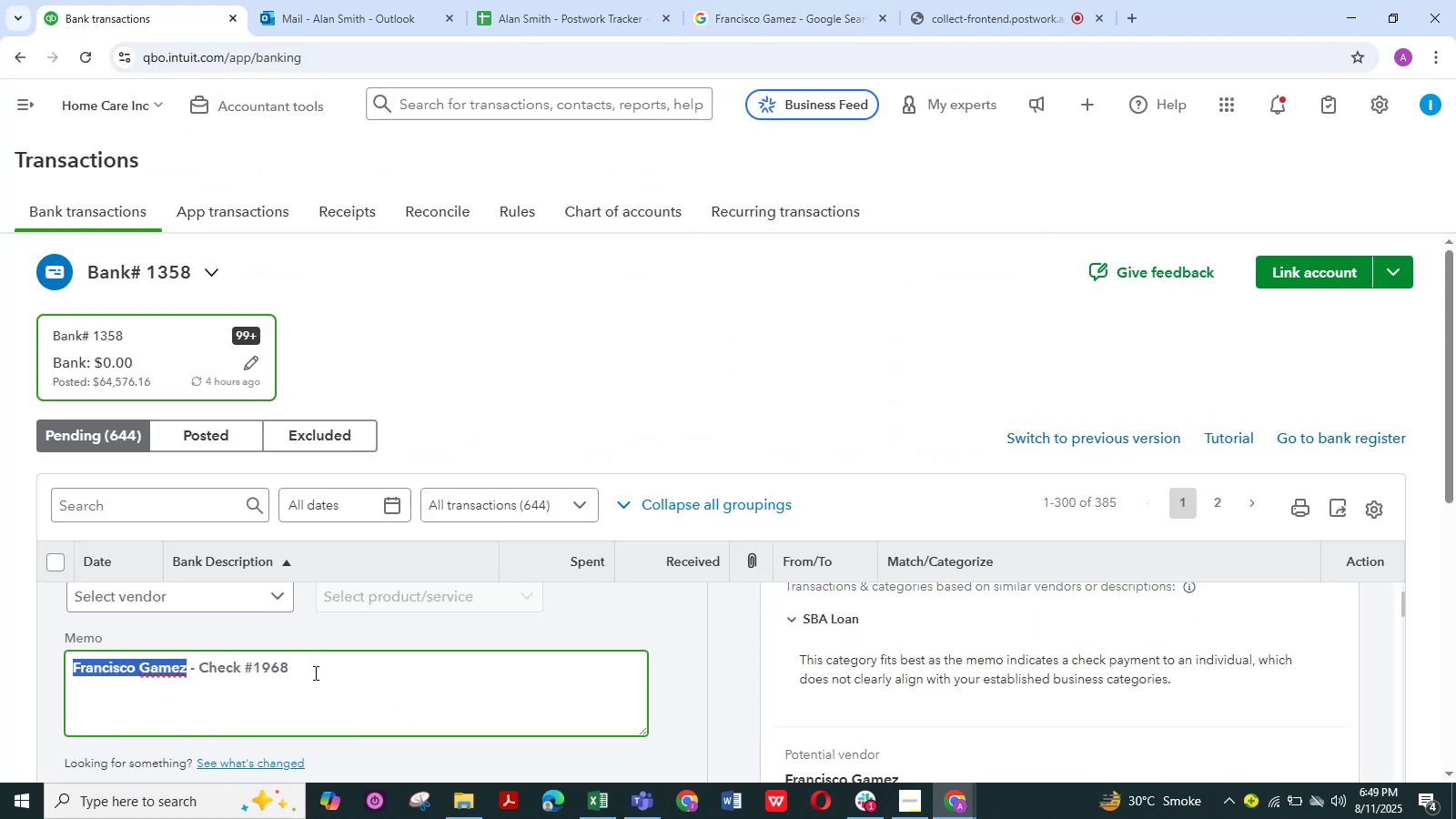 
scroll: coordinate [342, 638], scroll_direction: up, amount: 1.0
 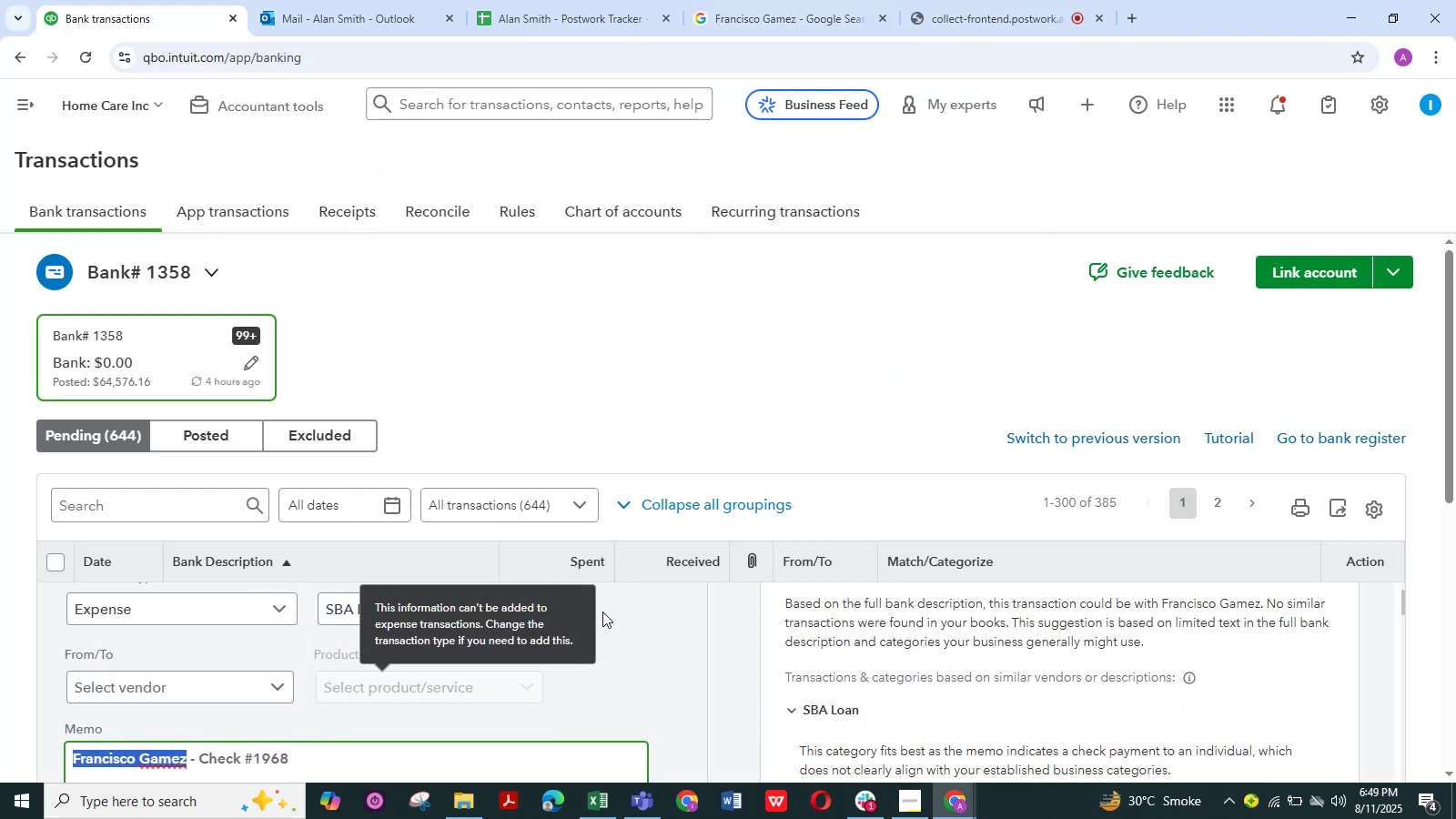 
left_click([530, 606])
 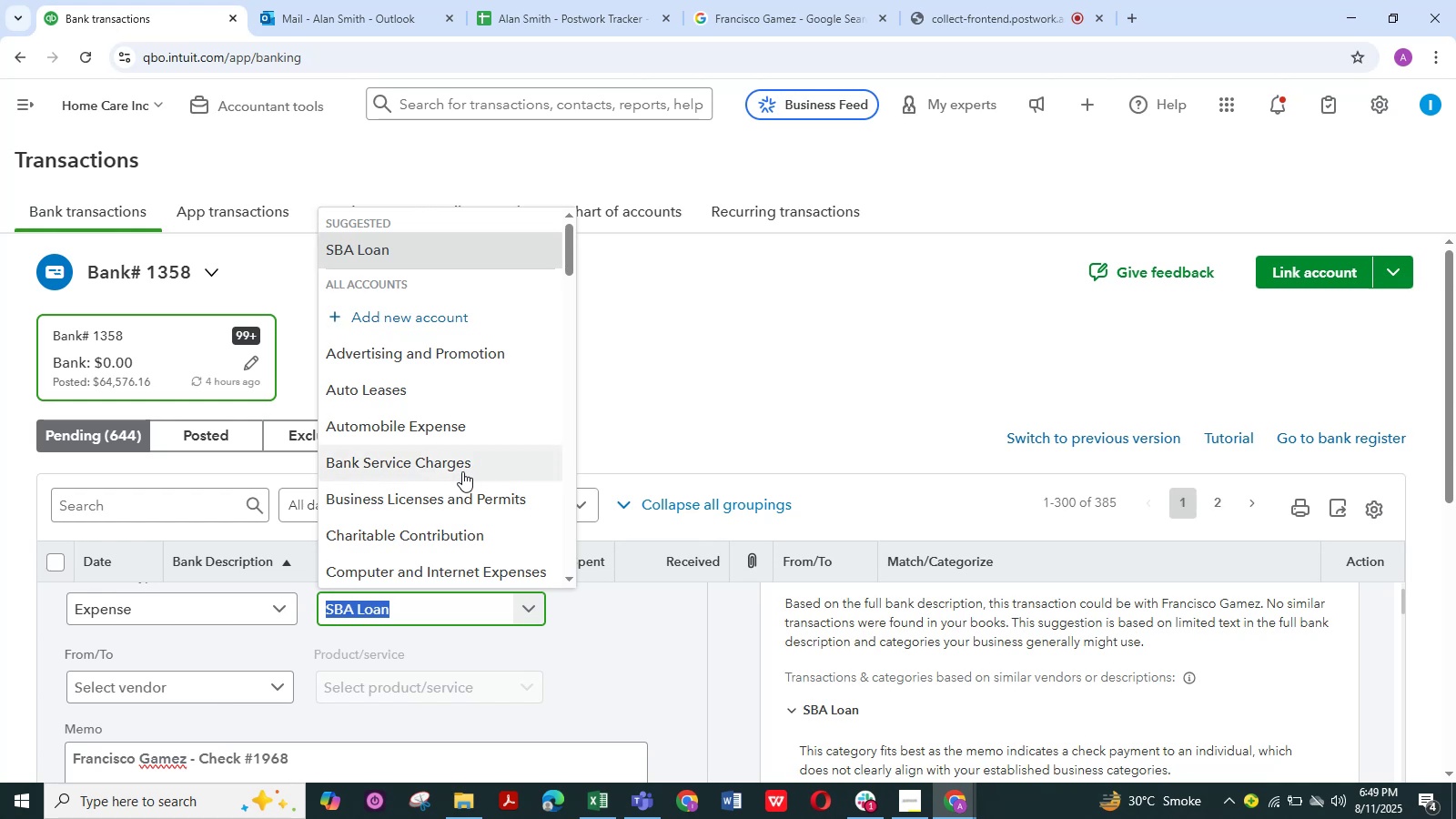 
scroll: coordinate [450, 514], scroll_direction: down, amount: 8.0
 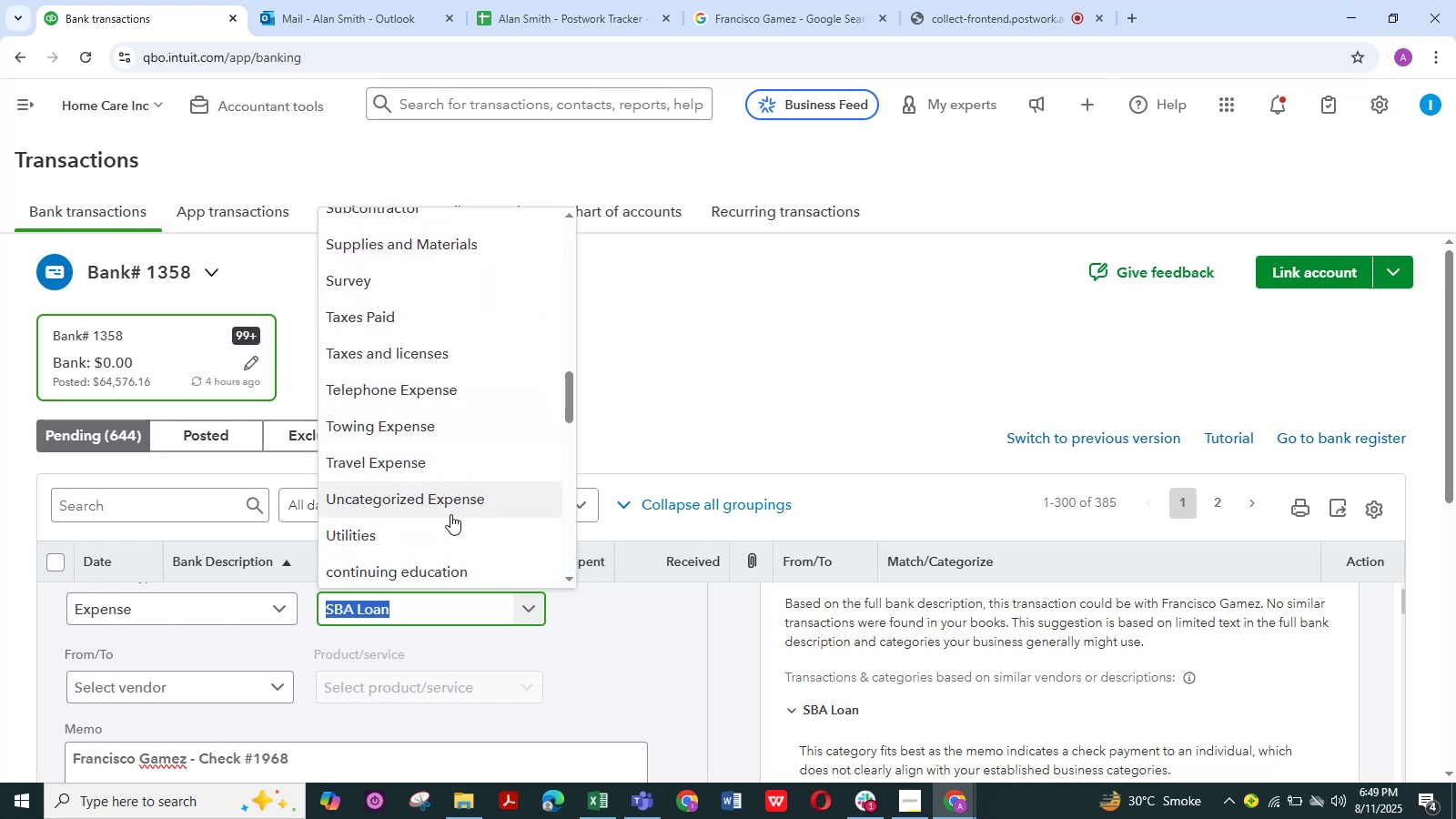 
scroll: coordinate [451, 493], scroll_direction: down, amount: 2.0
 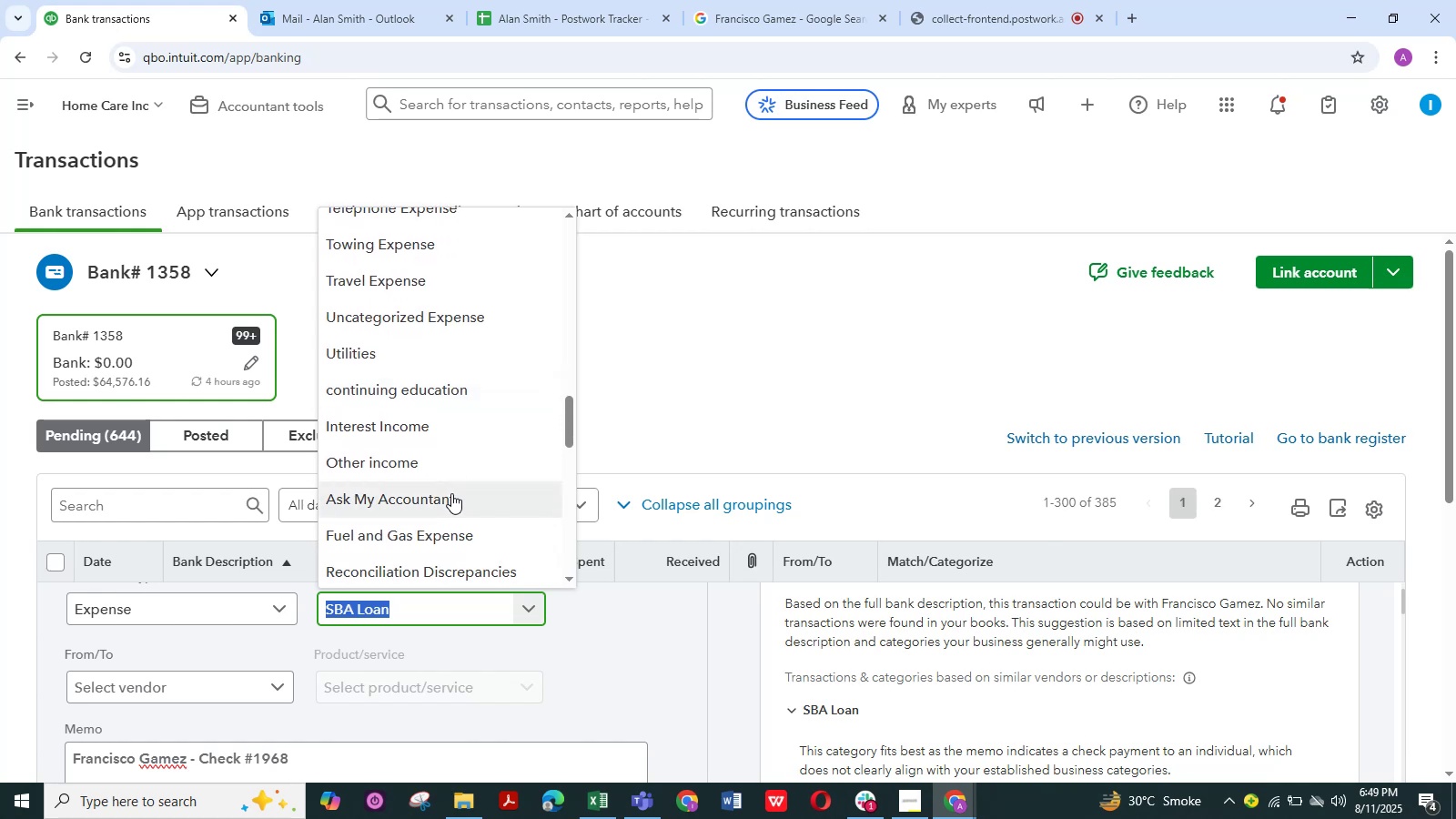 
left_click([448, 496])
 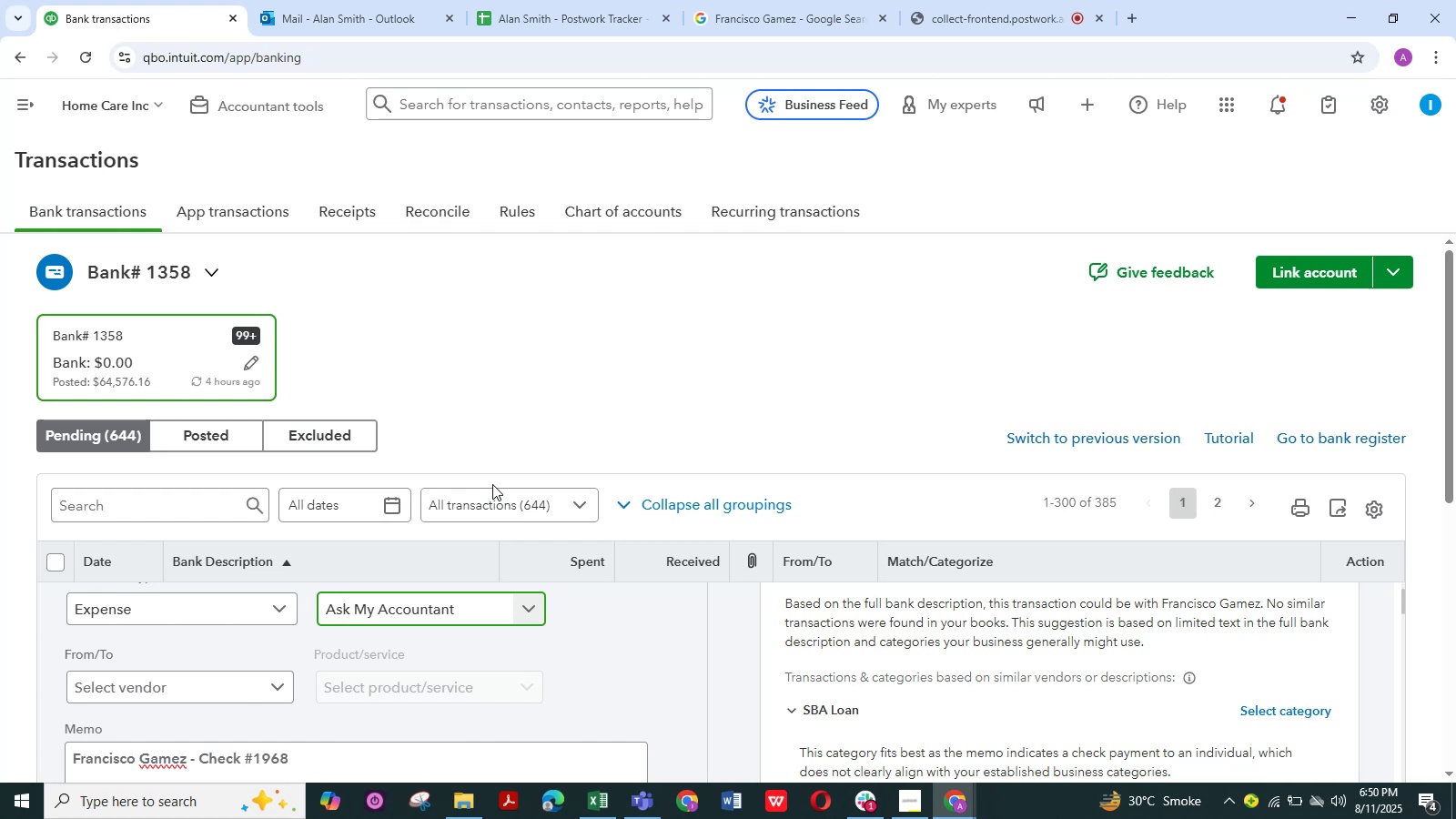 
wait(31.87)
 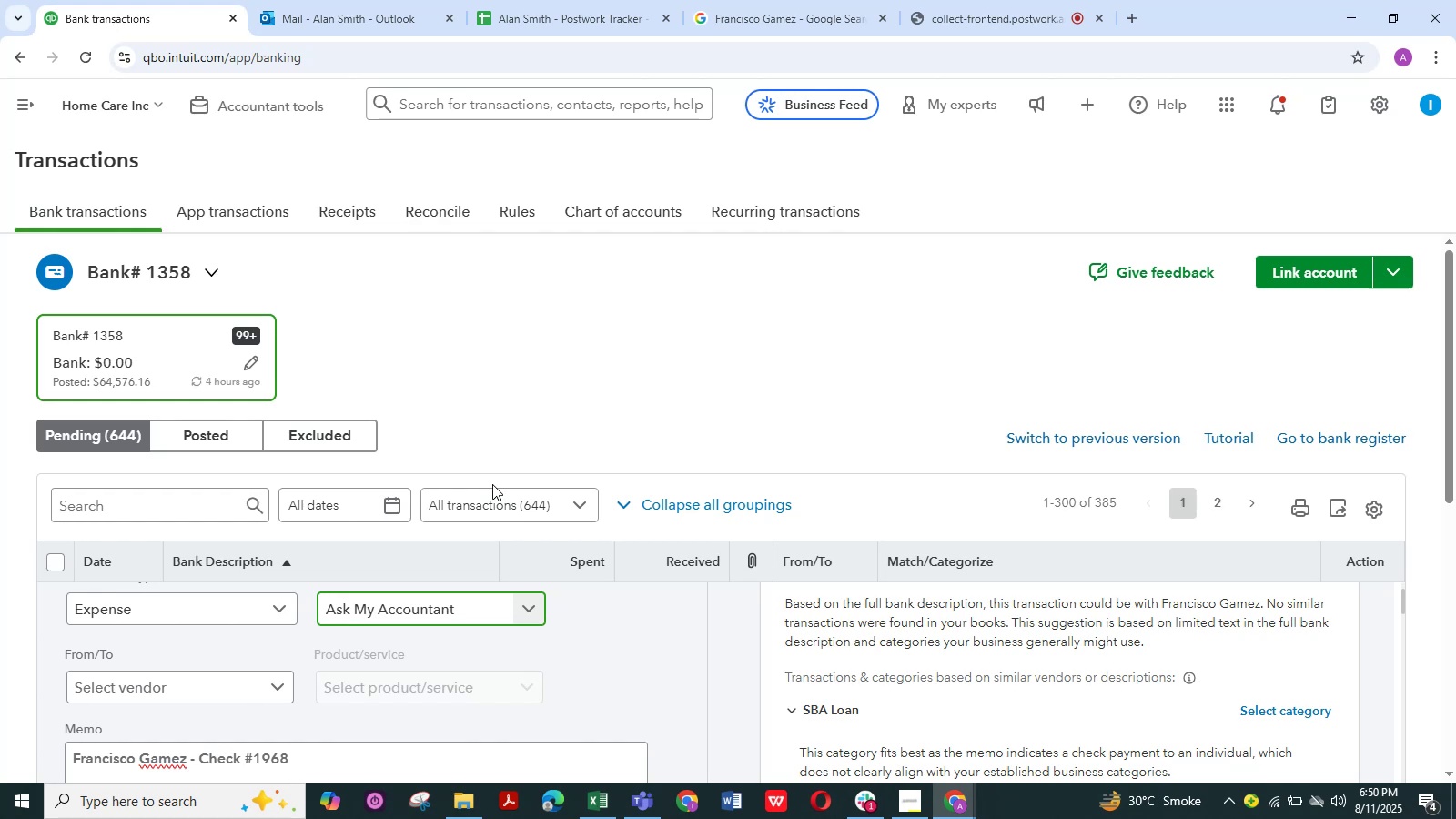 
scroll: coordinate [504, 477], scroll_direction: down, amount: 1.0
 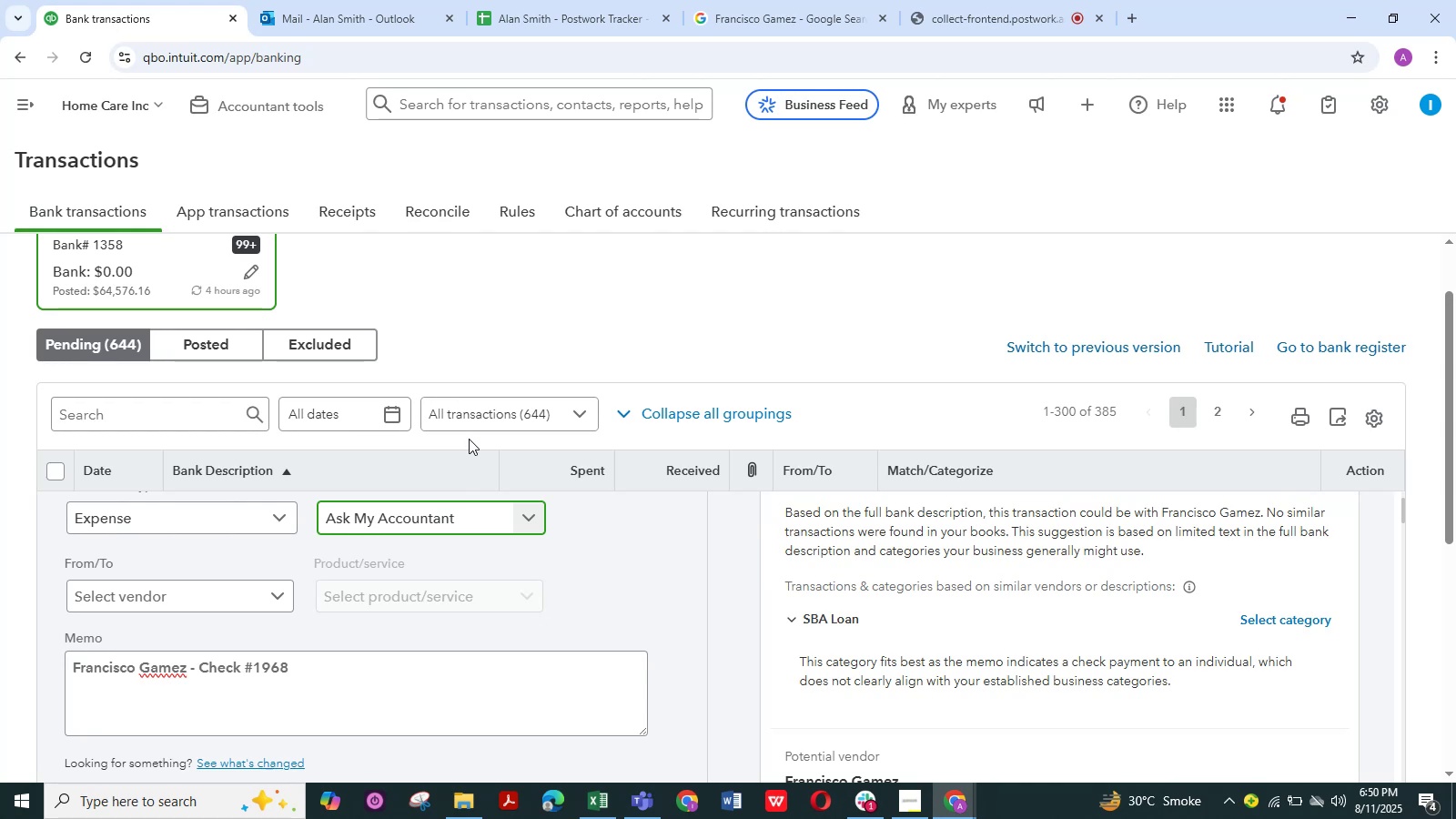 
wait(29.51)
 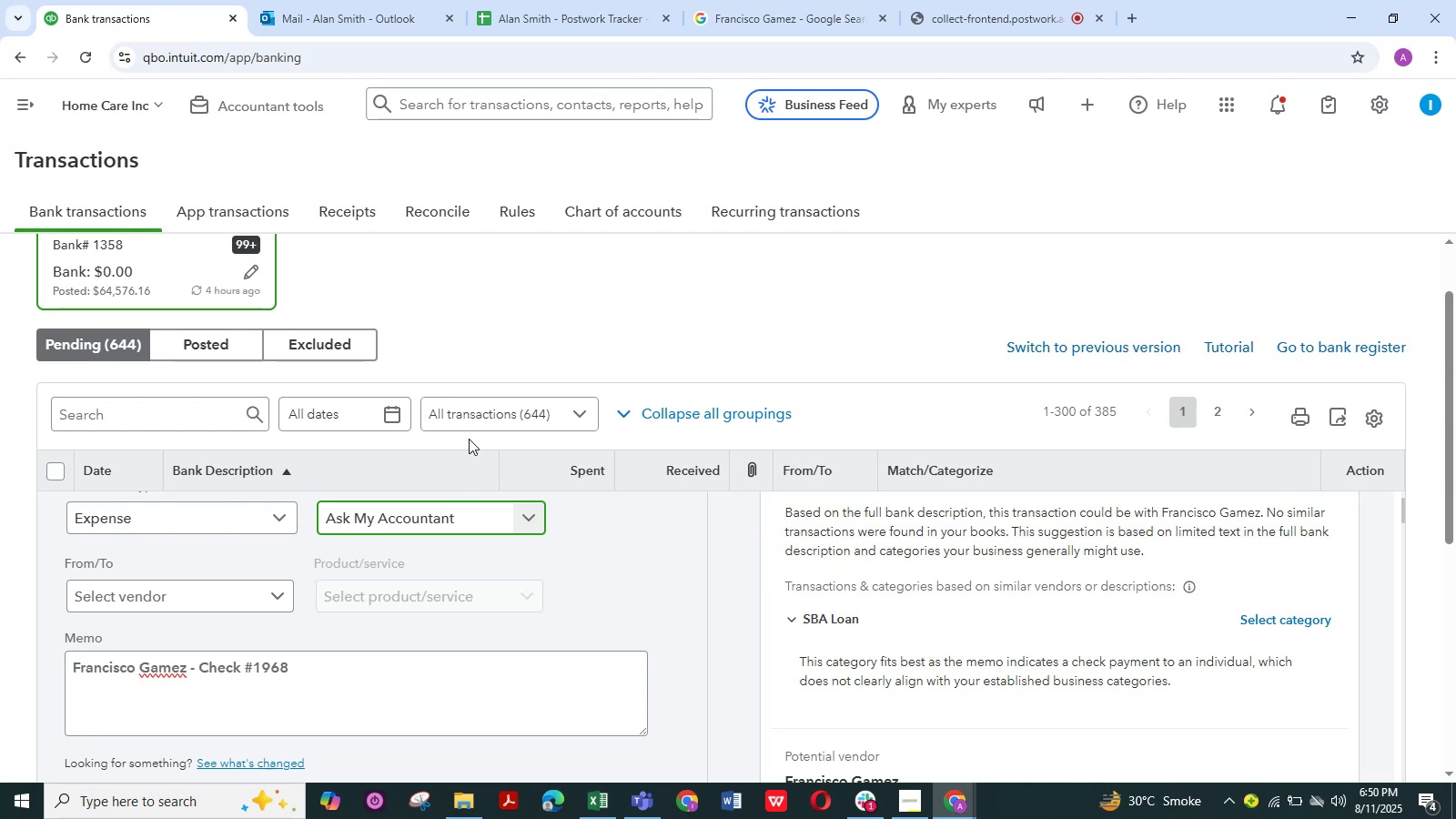 
scroll: coordinate [345, 632], scroll_direction: down, amount: 4.0
 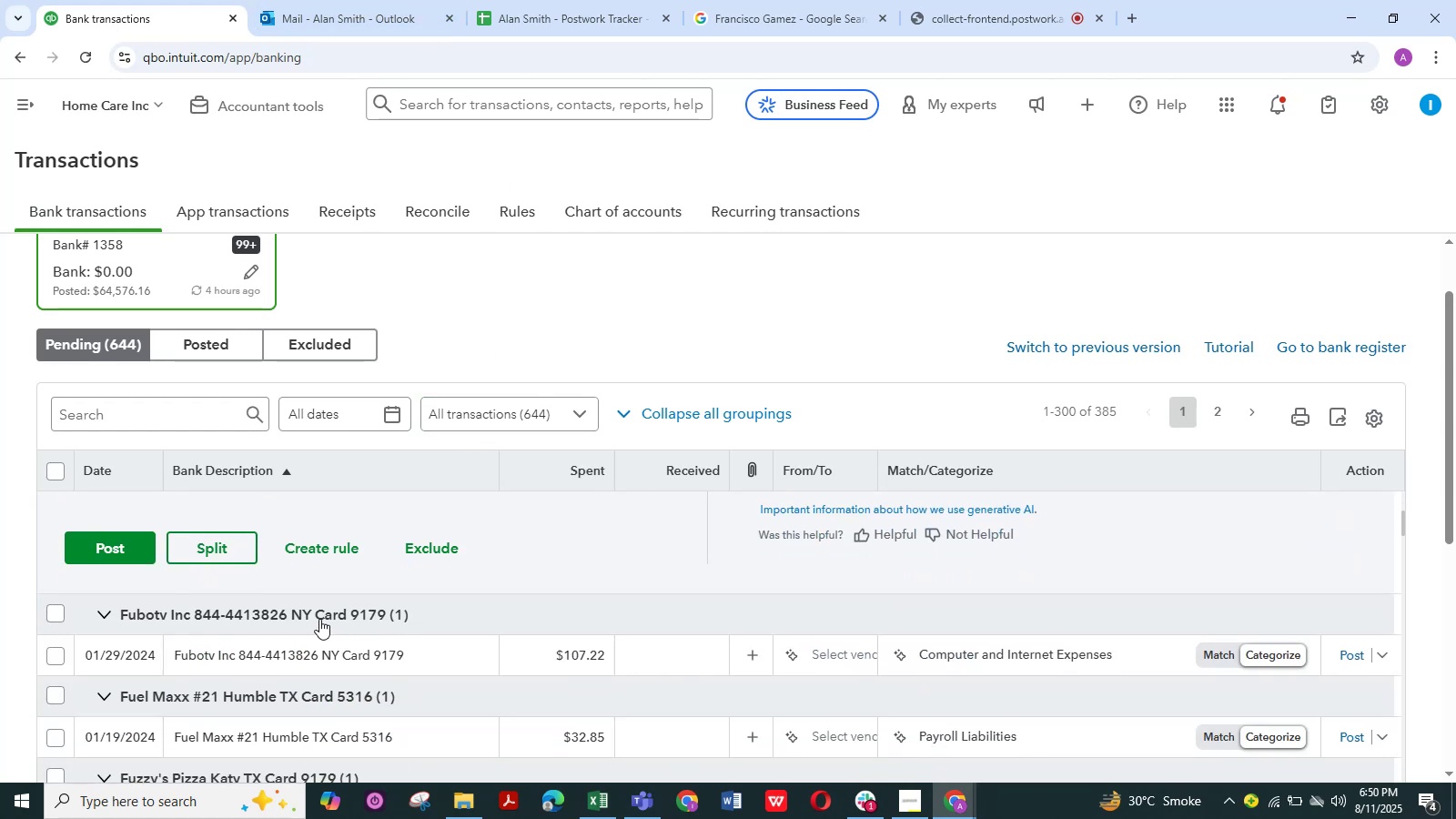 
scroll: coordinate [339, 534], scroll_direction: up, amount: 5.0
 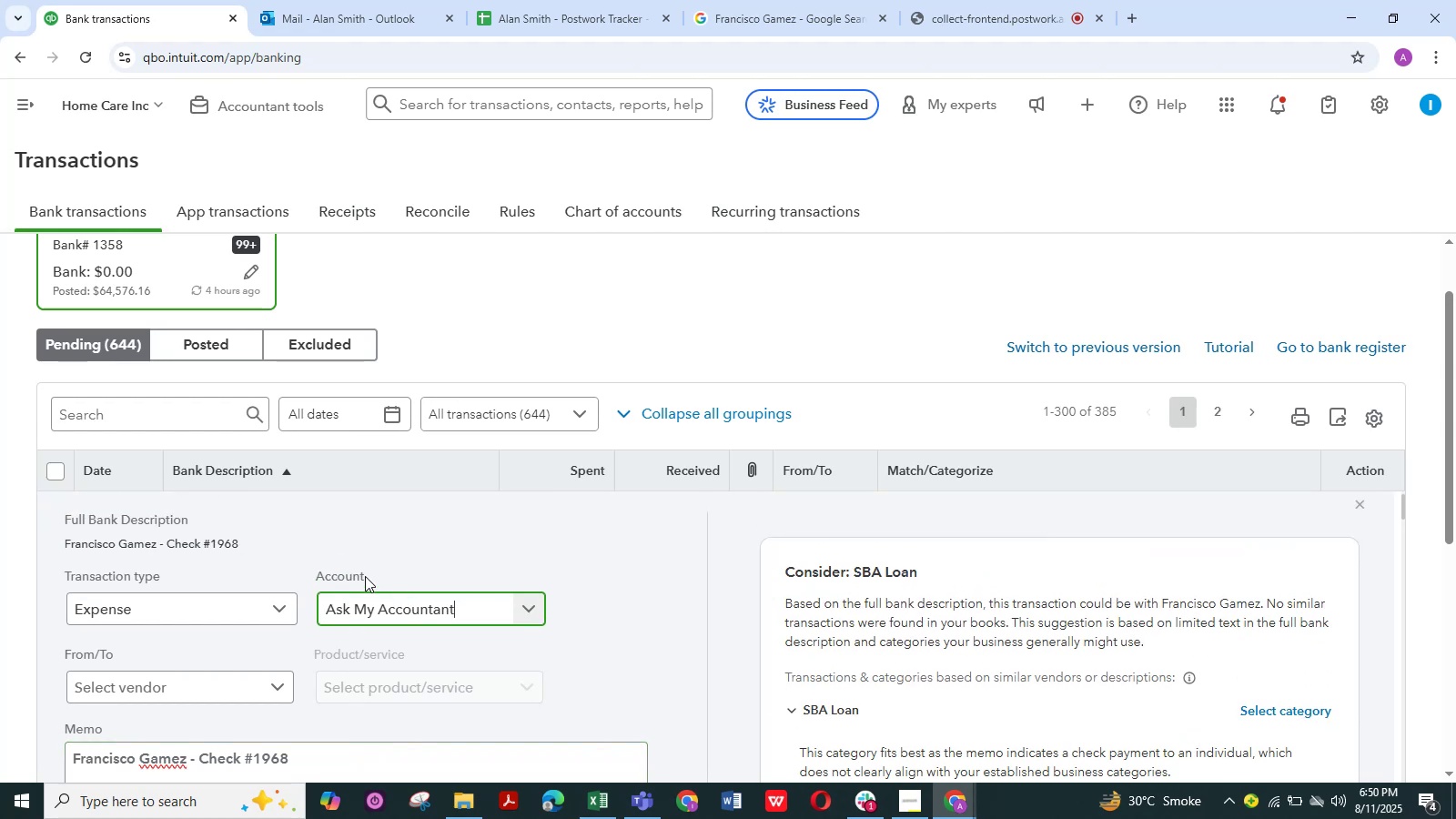 
scroll: coordinate [284, 650], scroll_direction: down, amount: 6.0
 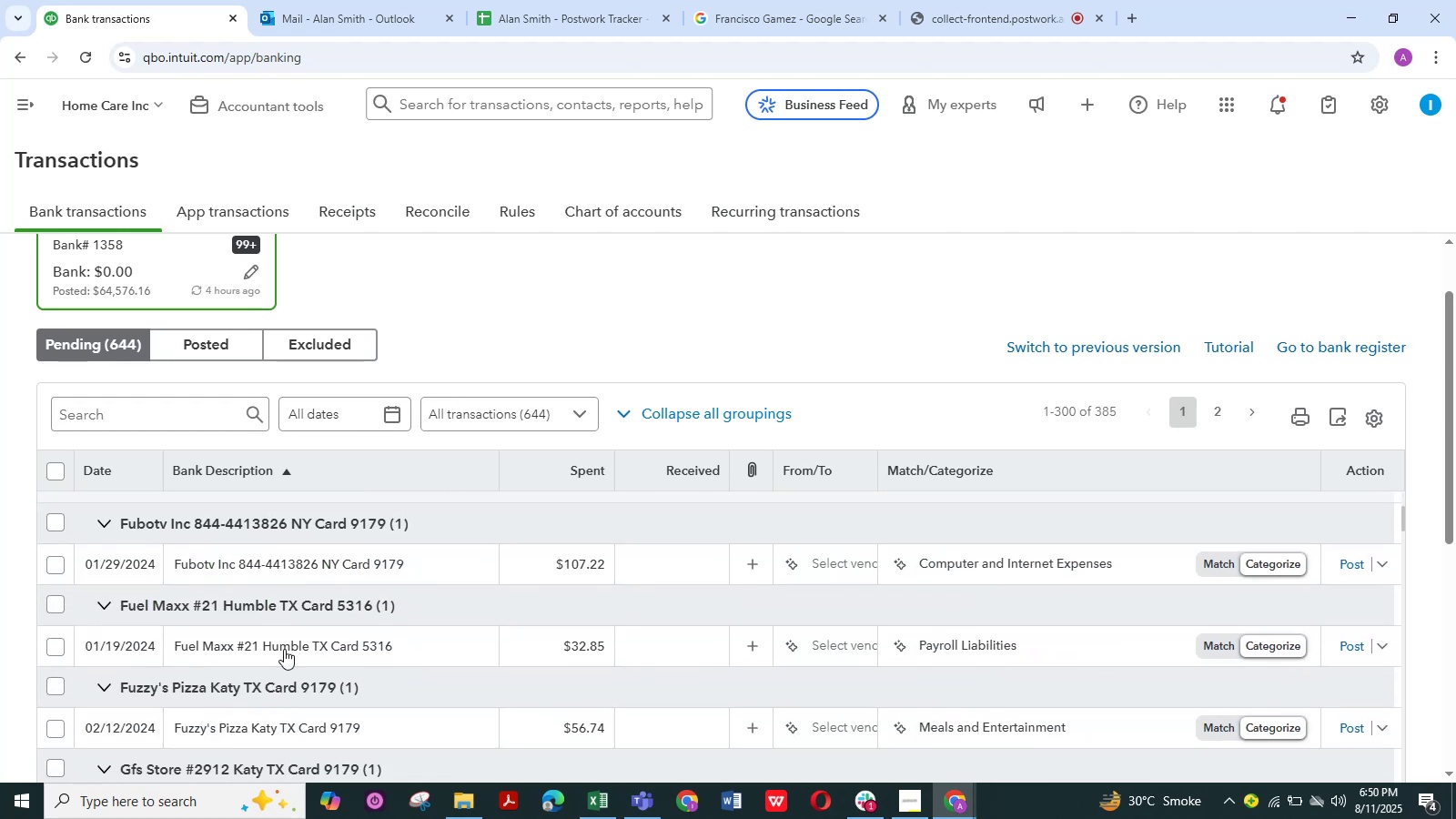 
scroll: coordinate [197, 550], scroll_direction: up, amount: 4.0
 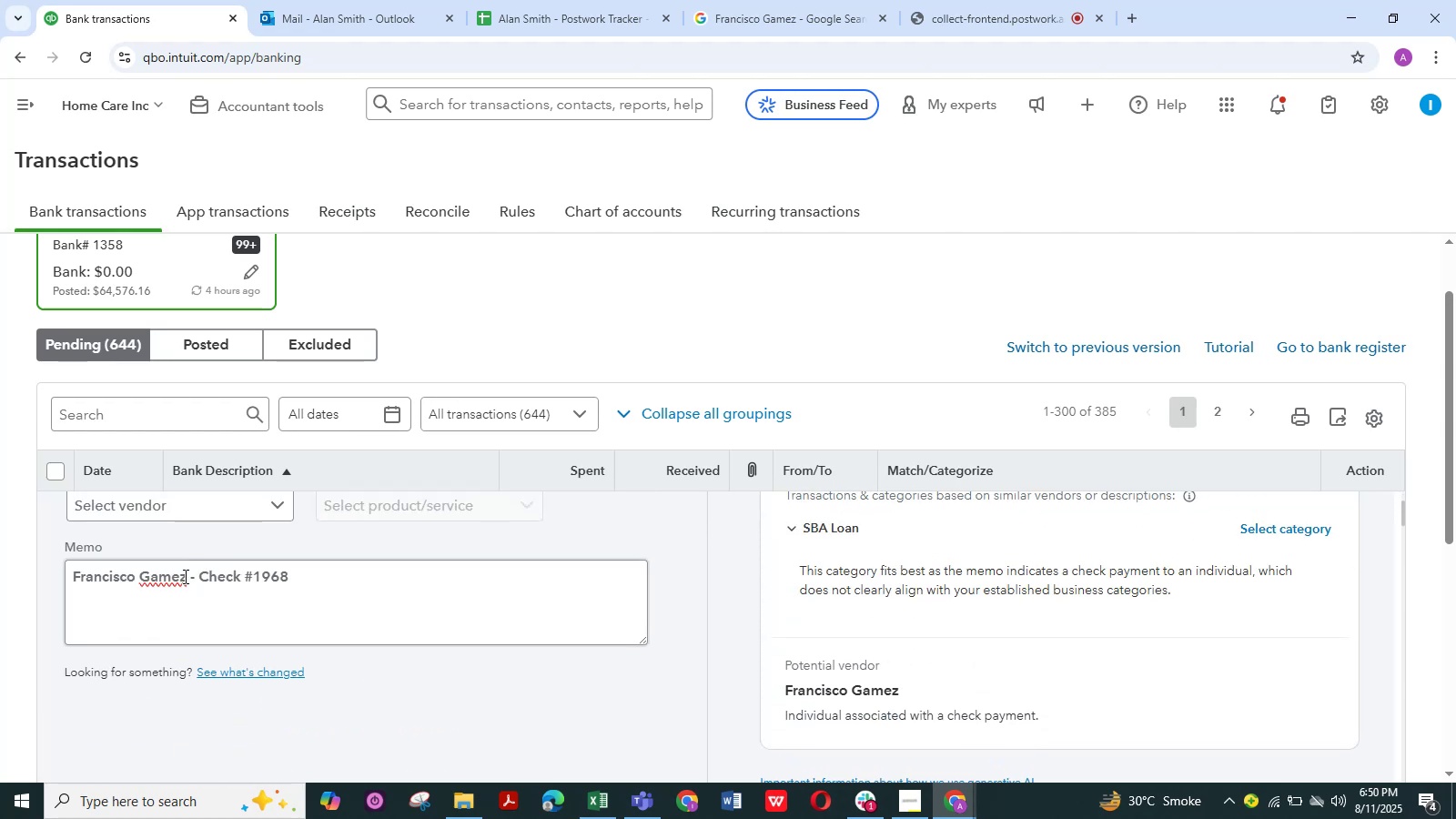 
scroll: coordinate [177, 598], scroll_direction: down, amount: 2.0
 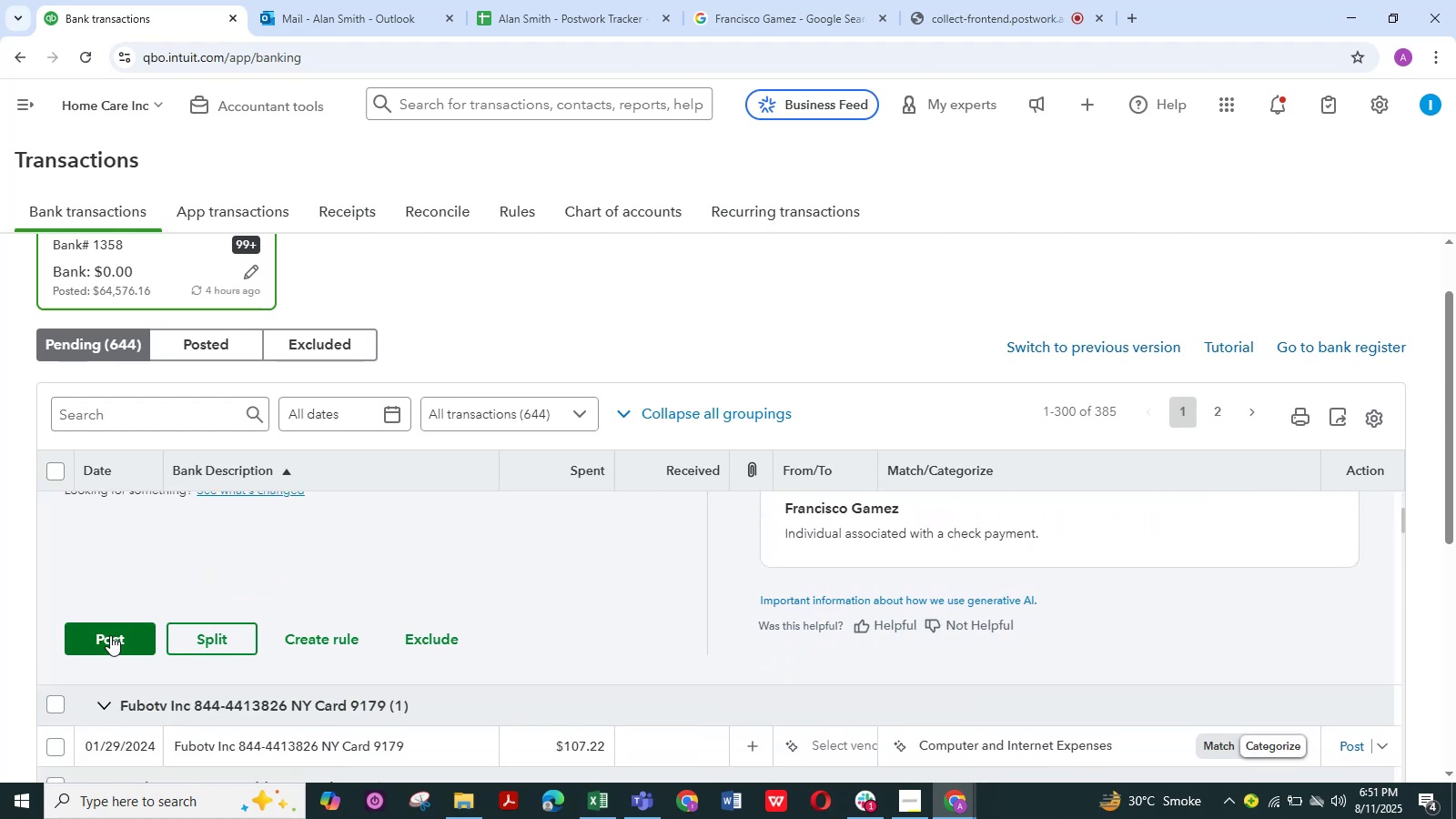 
left_click([110, 635])
 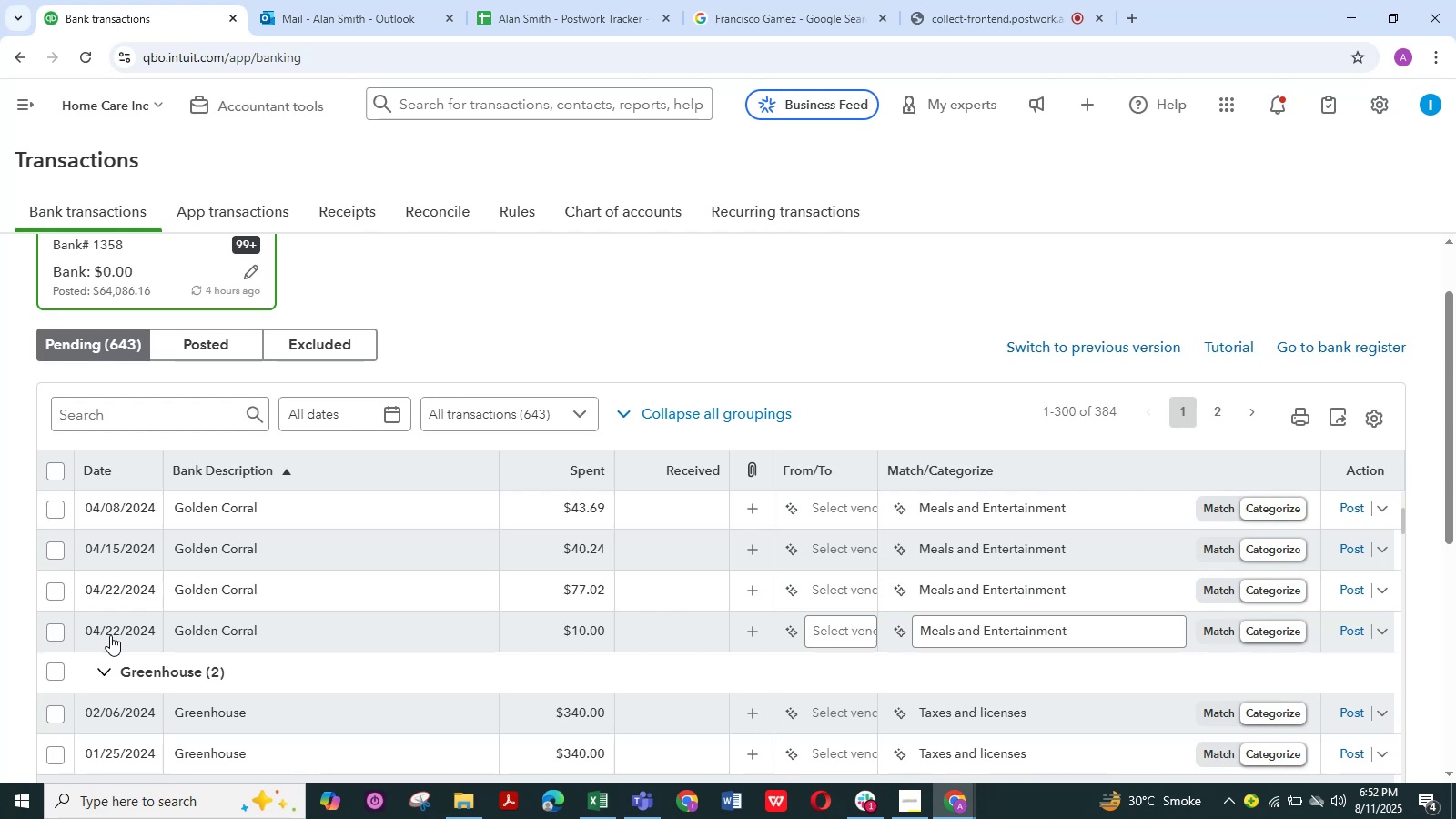 
wait(86.42)
 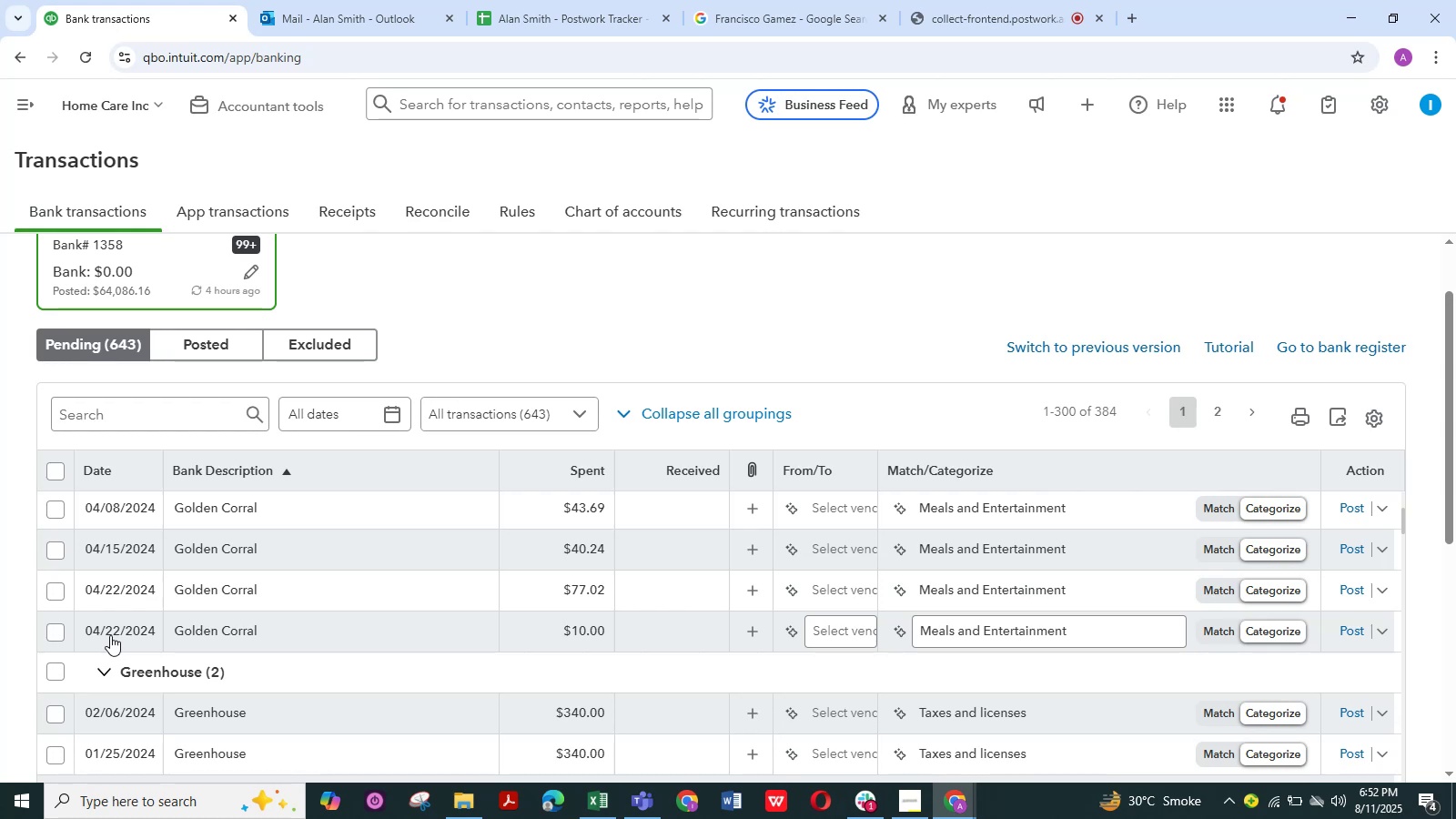 
scroll: coordinate [212, 583], scroll_direction: up, amount: 12.0
 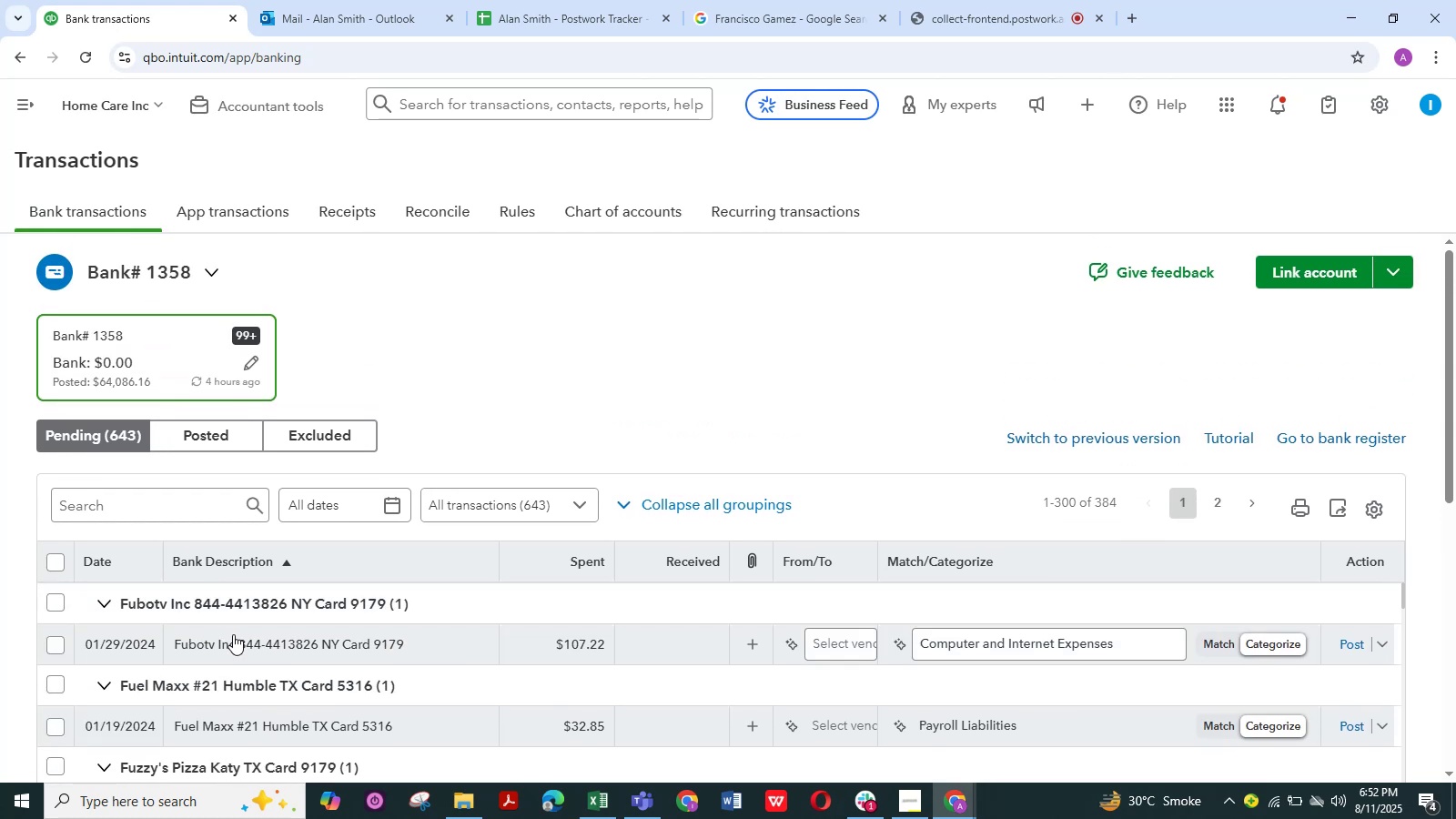 
left_click([238, 638])
 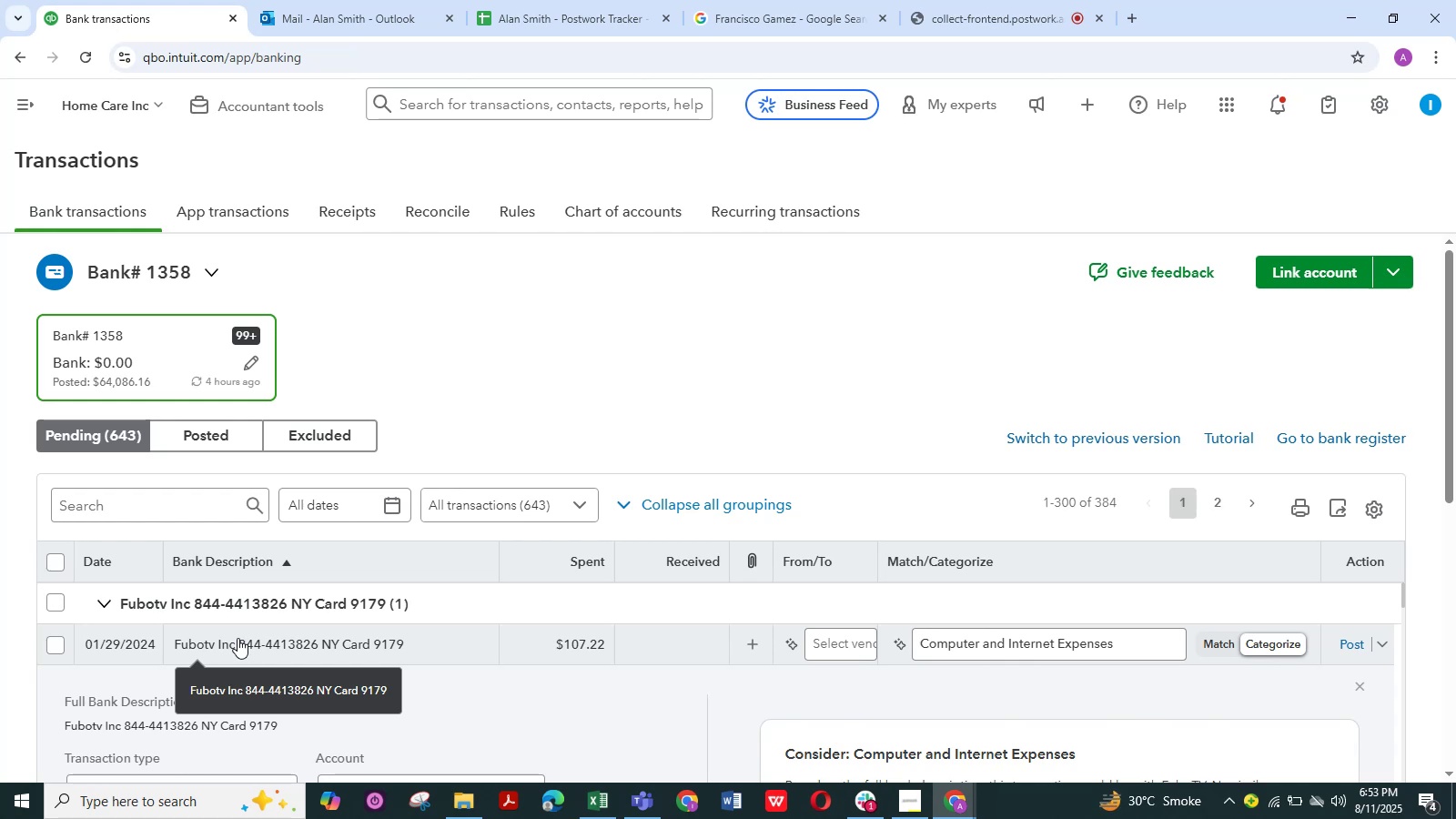 
wait(51.17)
 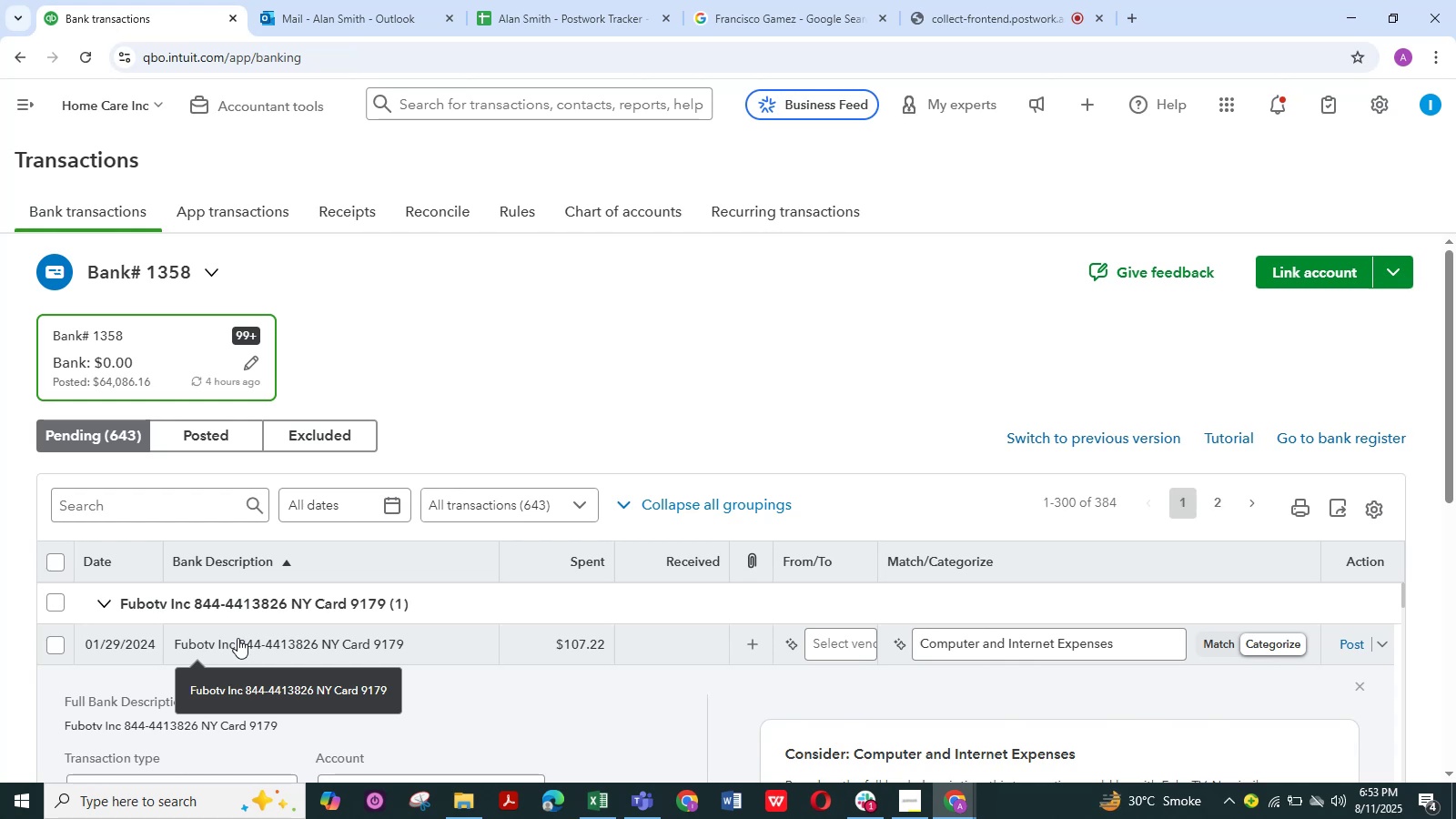 
scroll: coordinate [344, 687], scroll_direction: up, amount: 2.0
 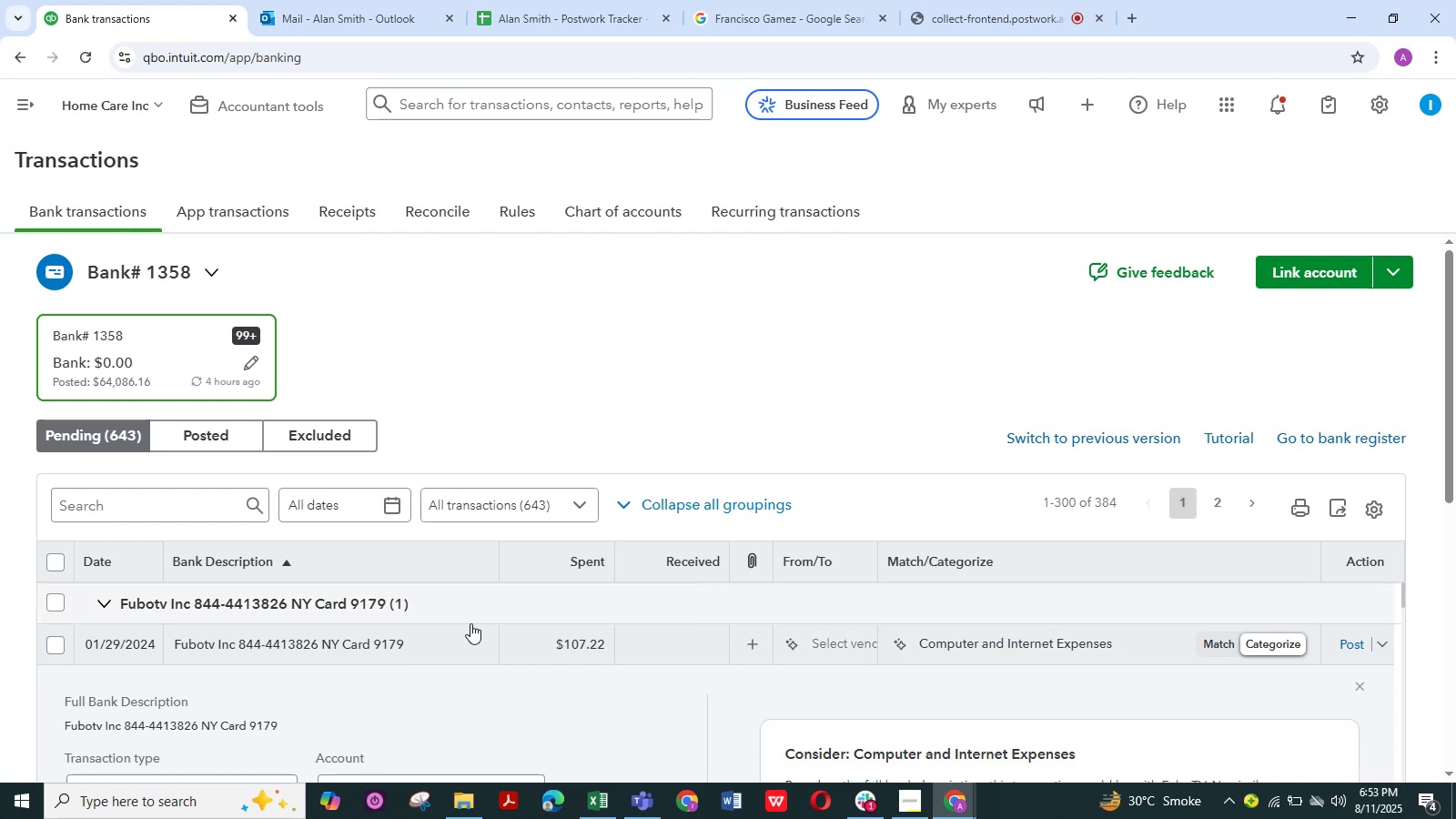 
scroll: coordinate [404, 680], scroll_direction: down, amount: 1.0
 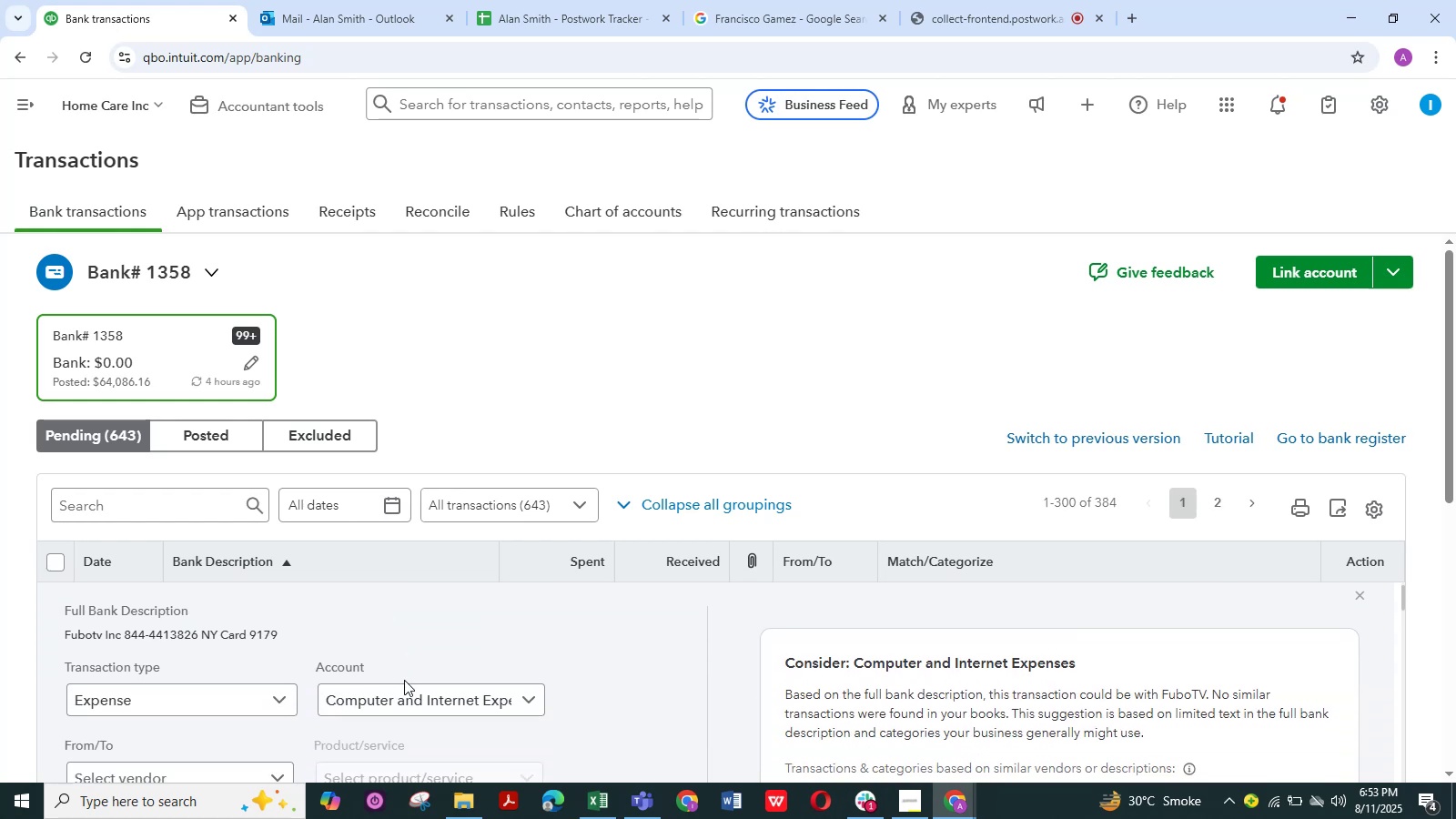 
scroll: coordinate [522, 303], scroll_direction: up, amount: 6.0
 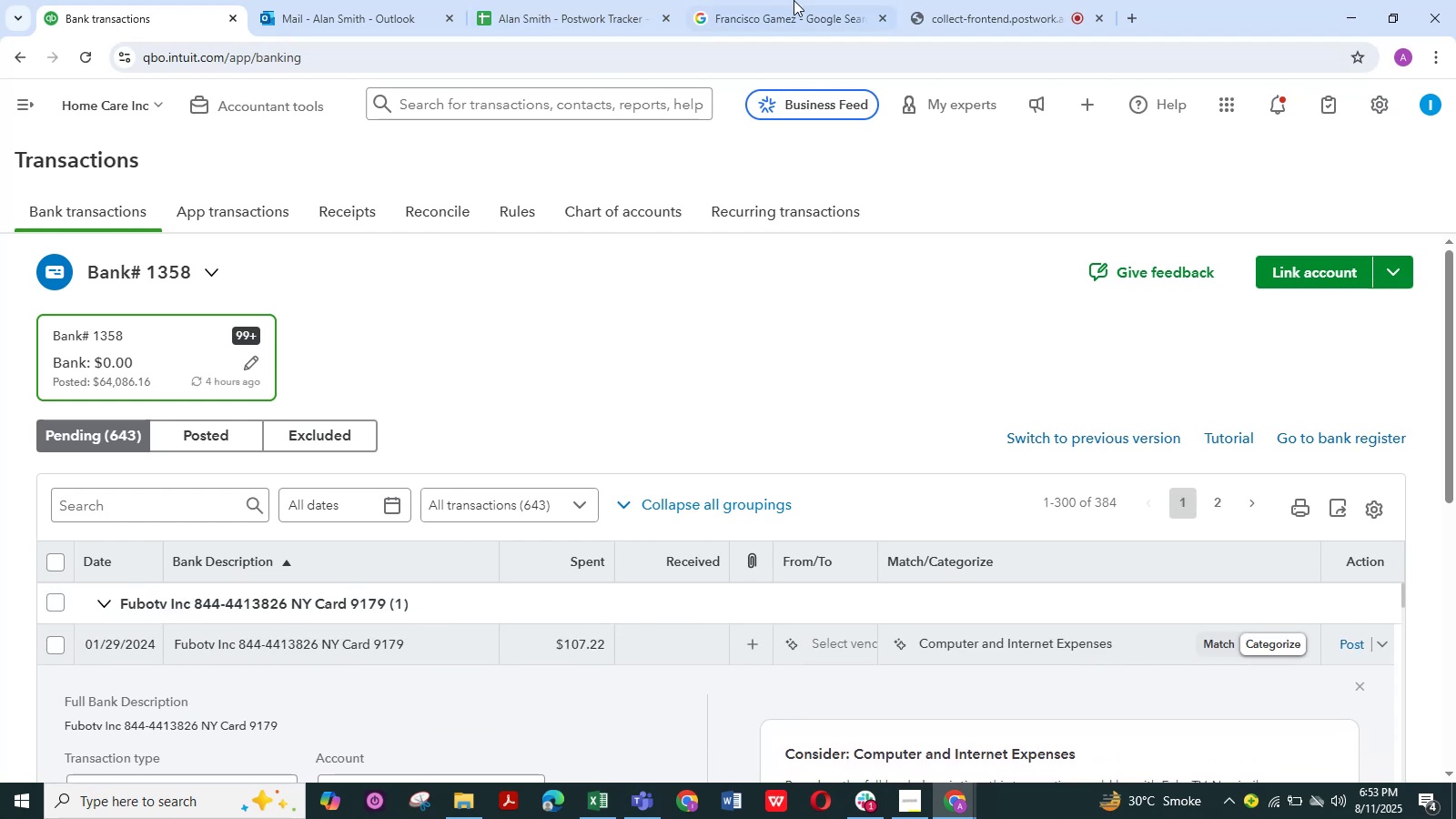 
left_click([810, 1])
 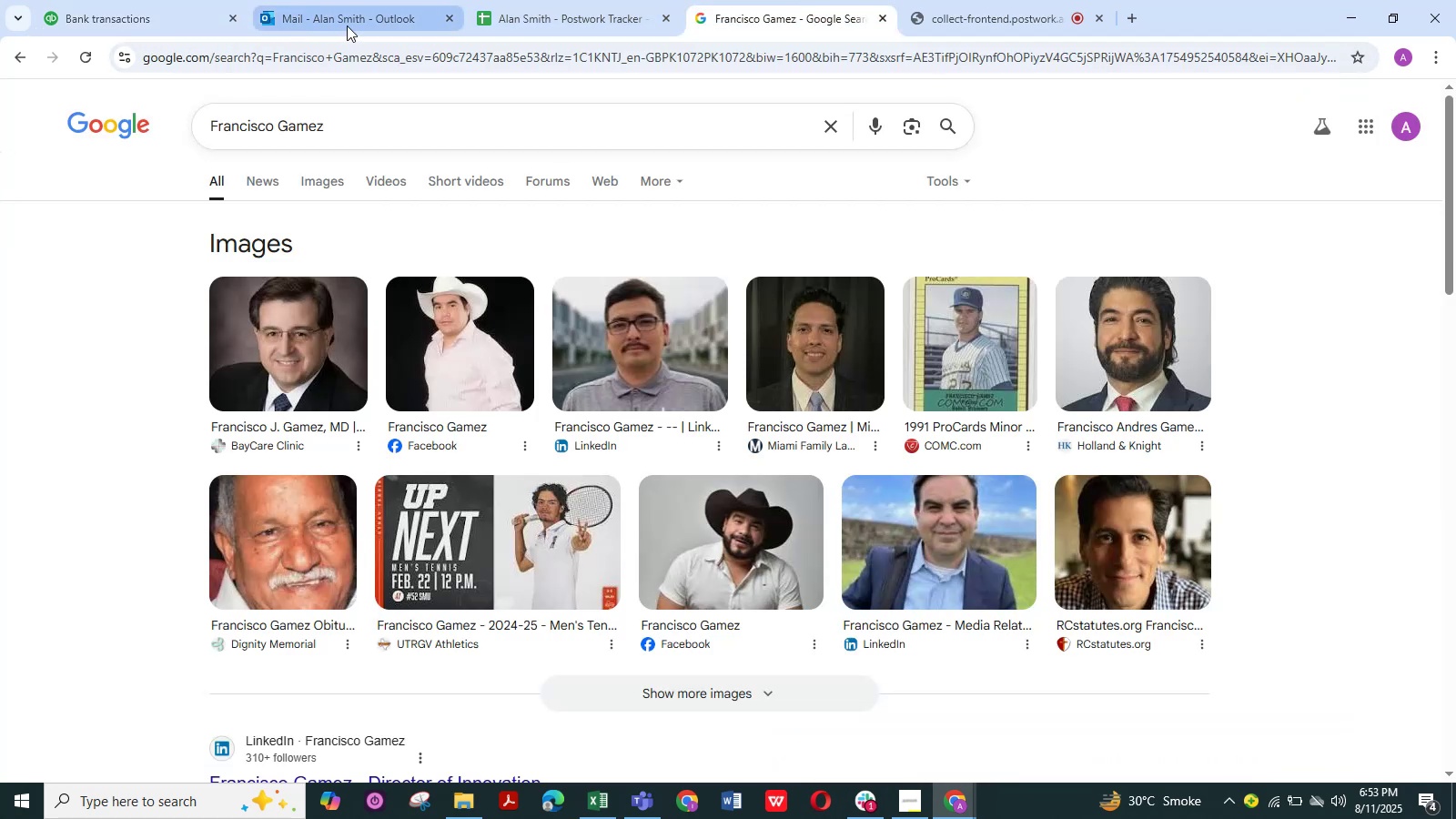 
left_click([115, 22])
 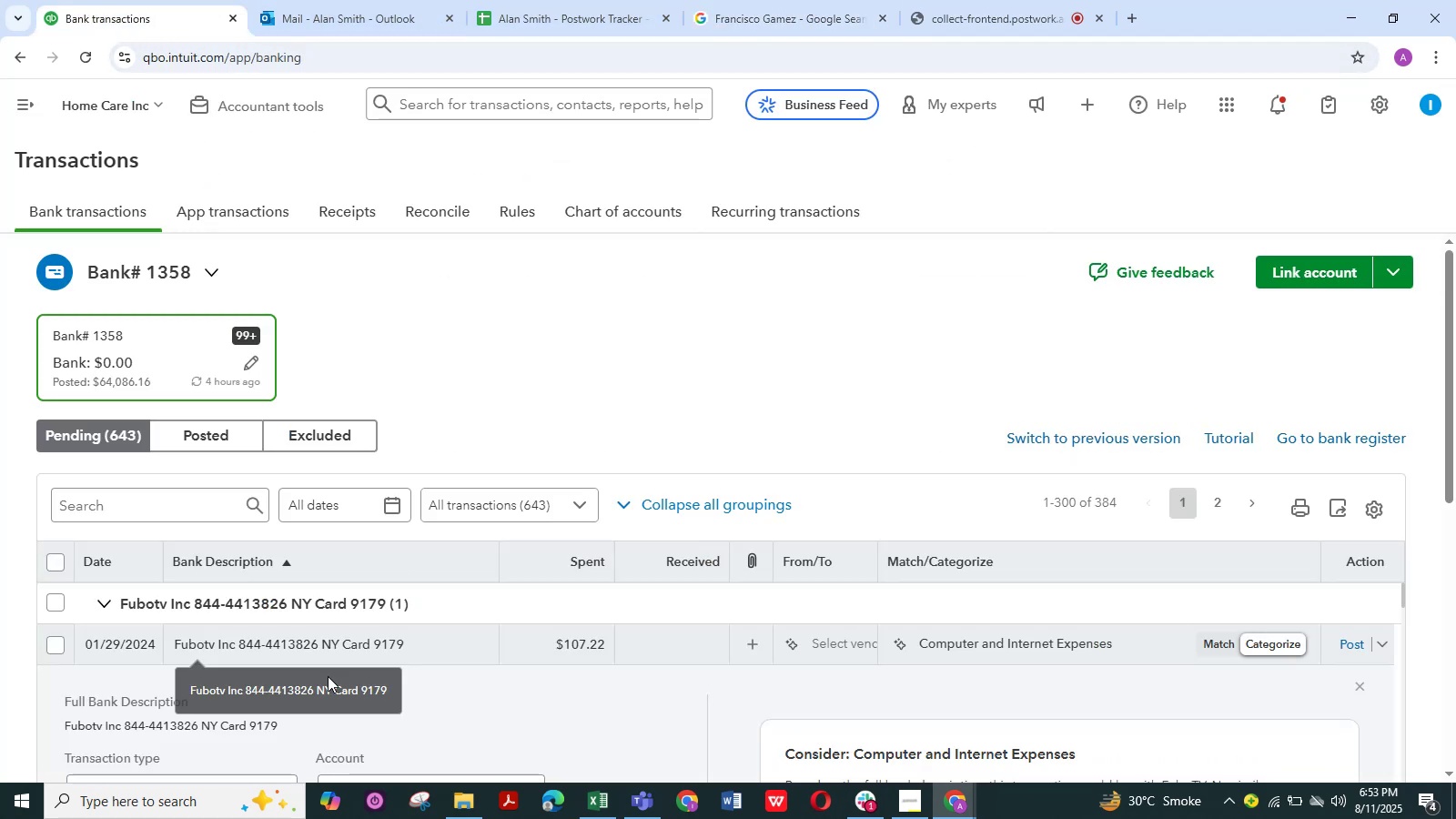 
scroll: coordinate [292, 664], scroll_direction: up, amount: 1.0
 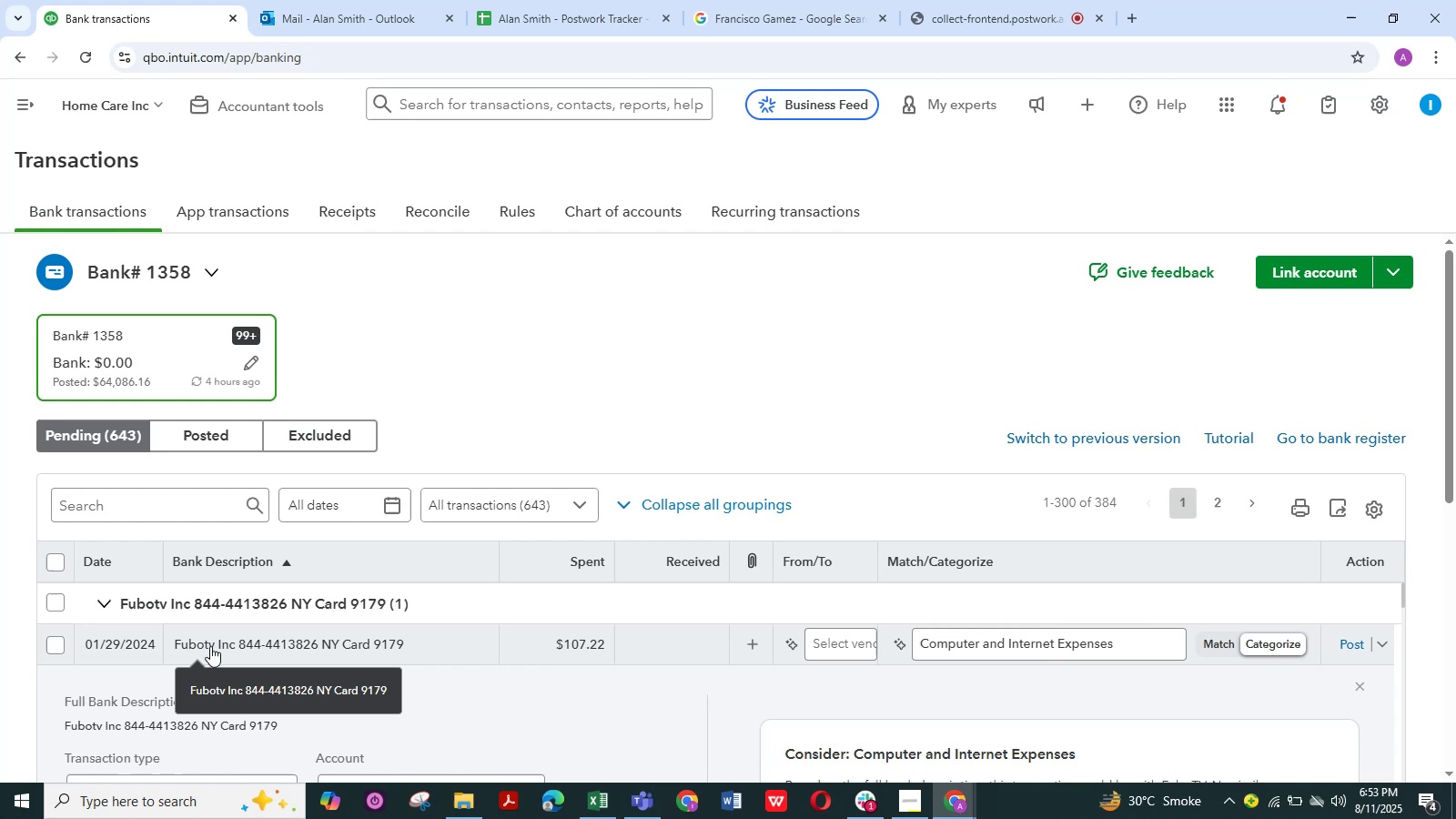 
left_click([209, 642])
 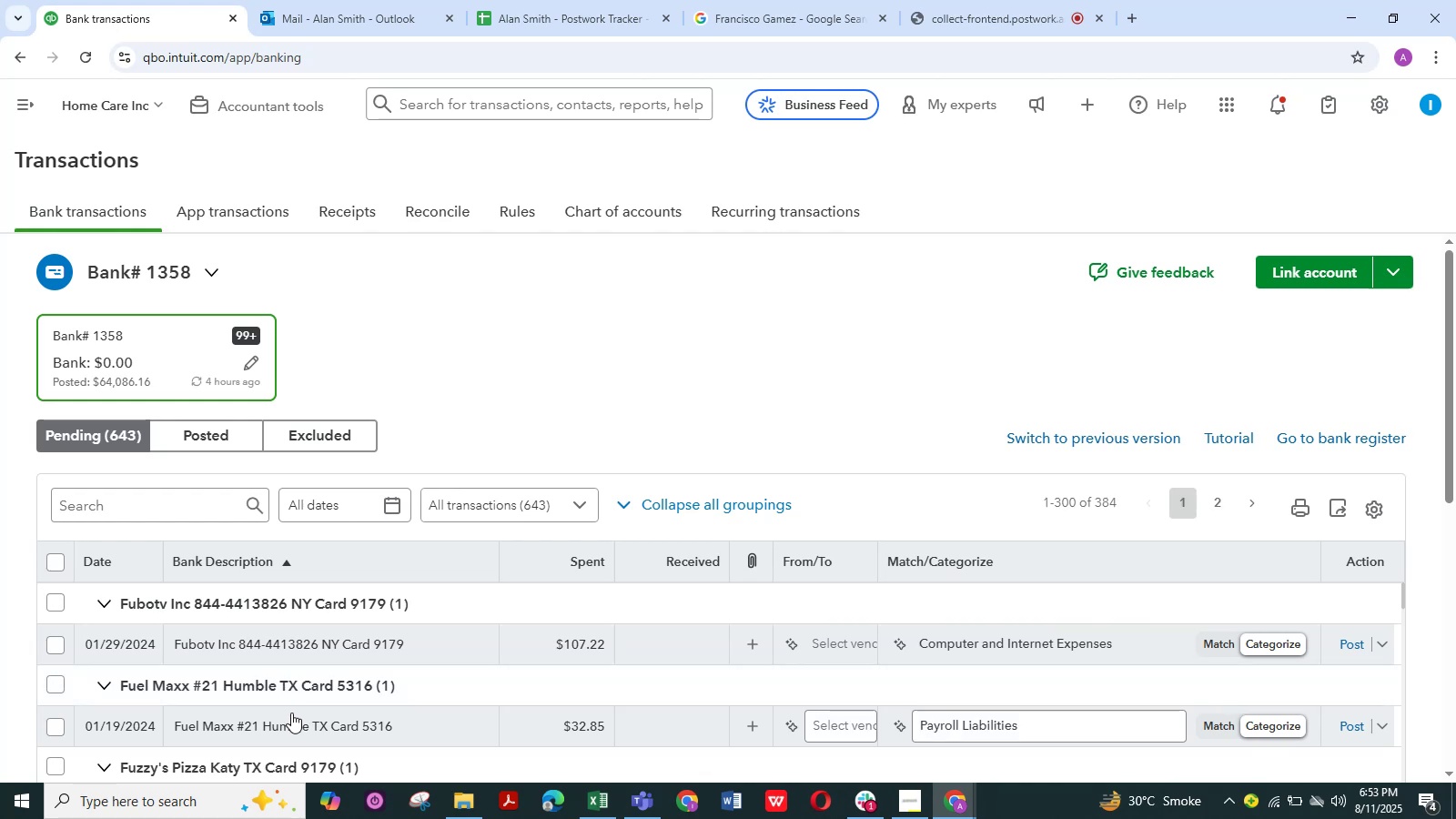 
wait(15.94)
 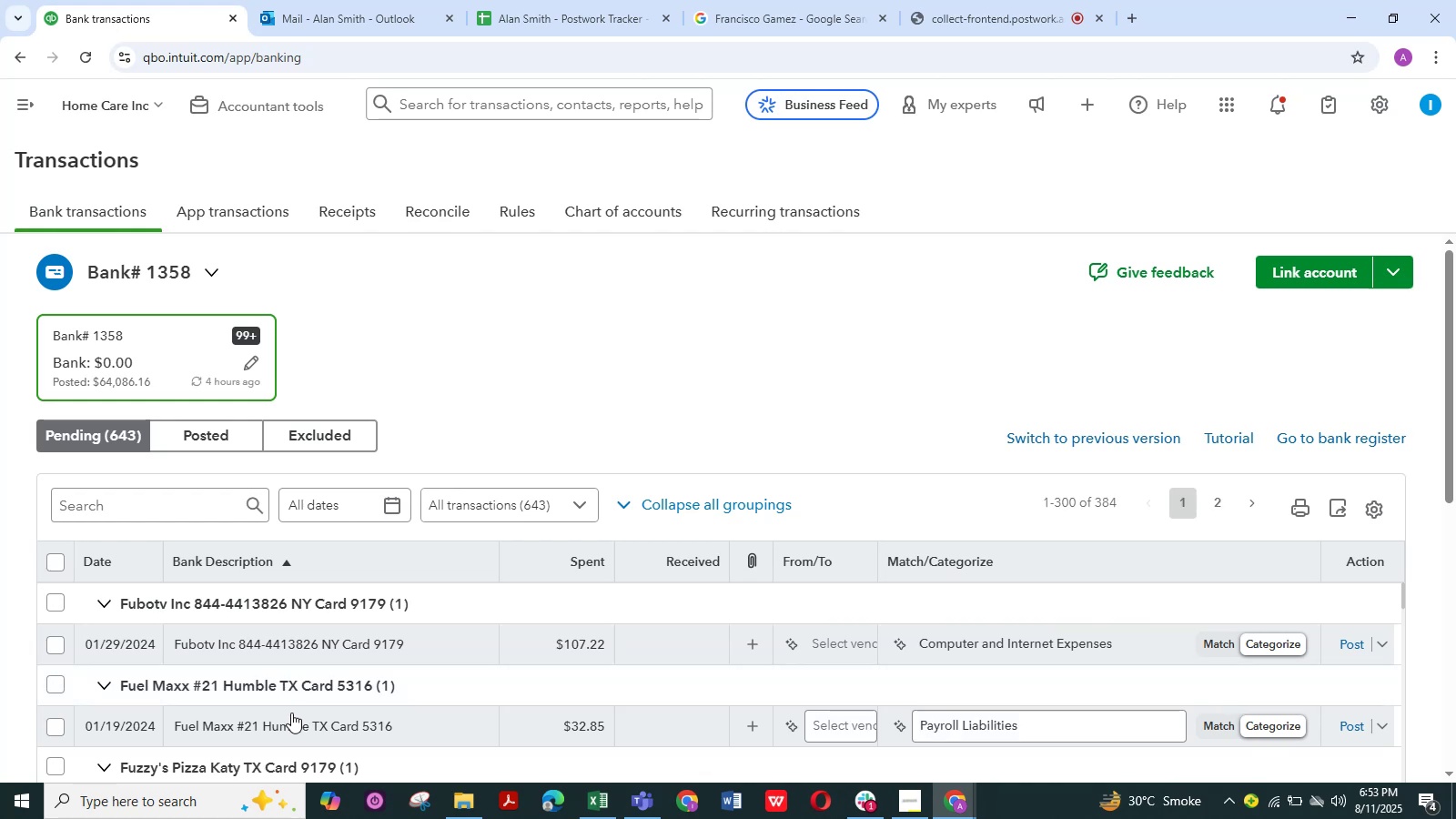 
left_click([249, 647])
 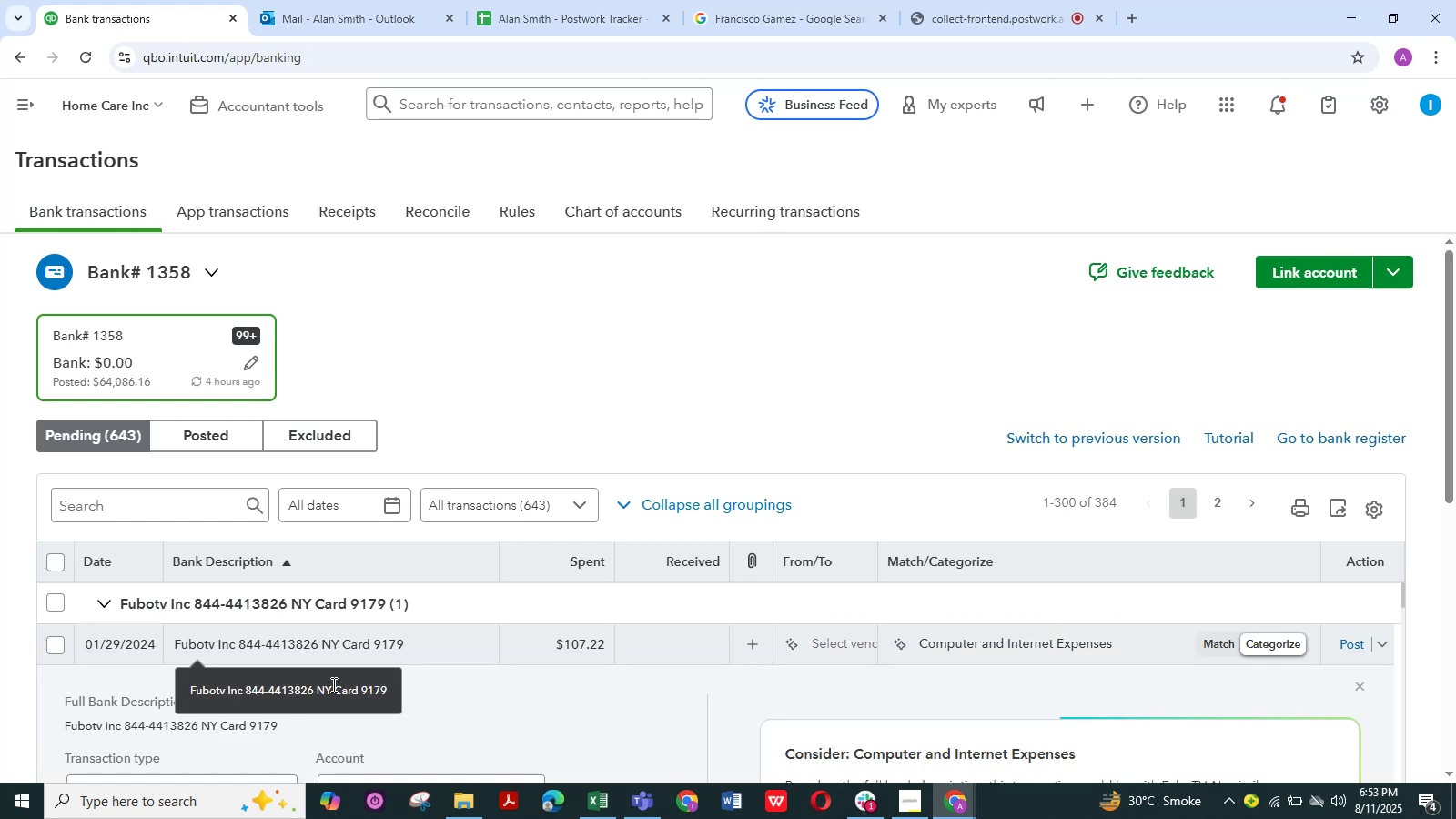 
scroll: coordinate [474, 737], scroll_direction: down, amount: 5.0
 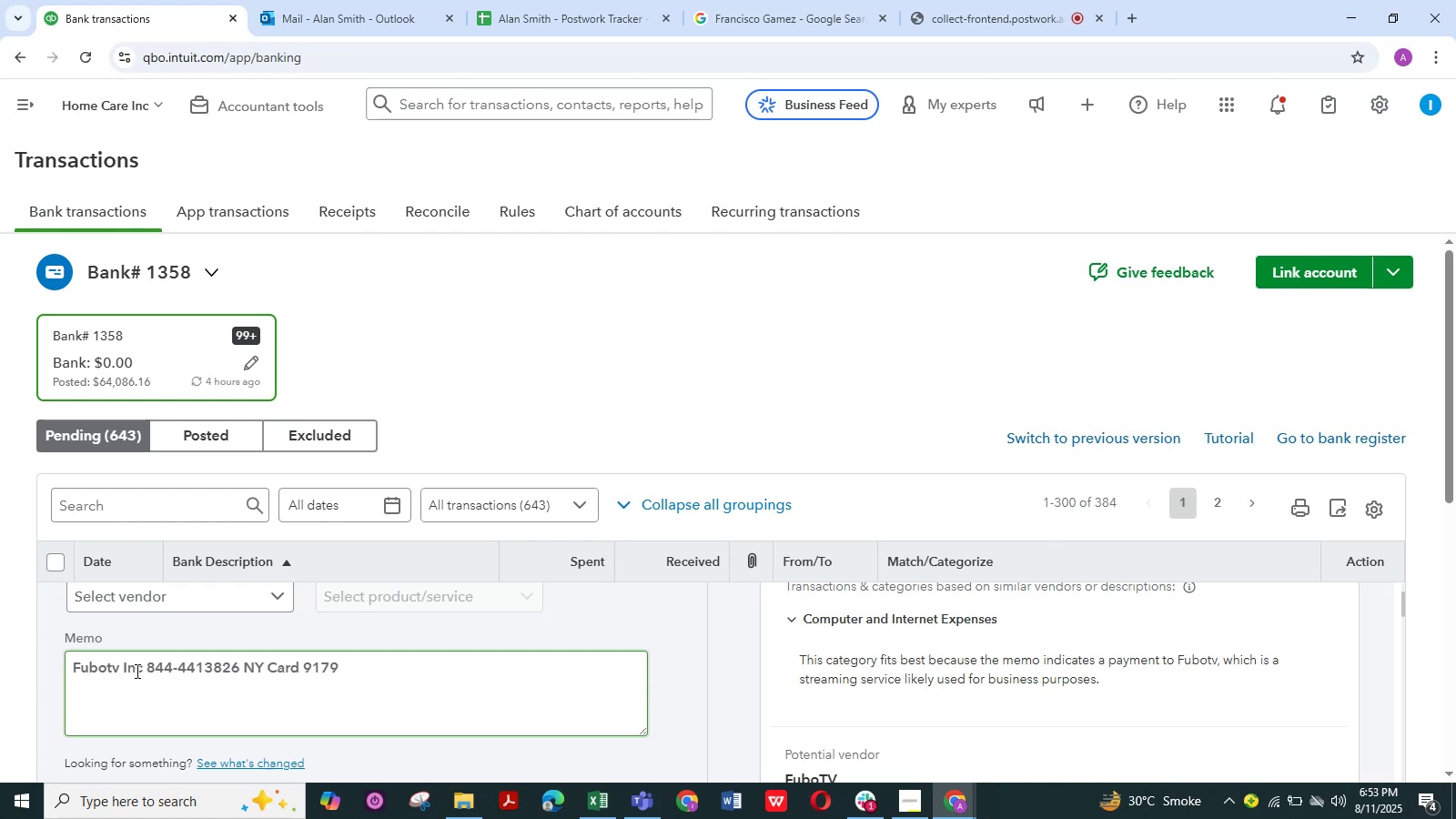 
left_click_drag(start_coordinate=[144, 668], to_coordinate=[65, 660])
 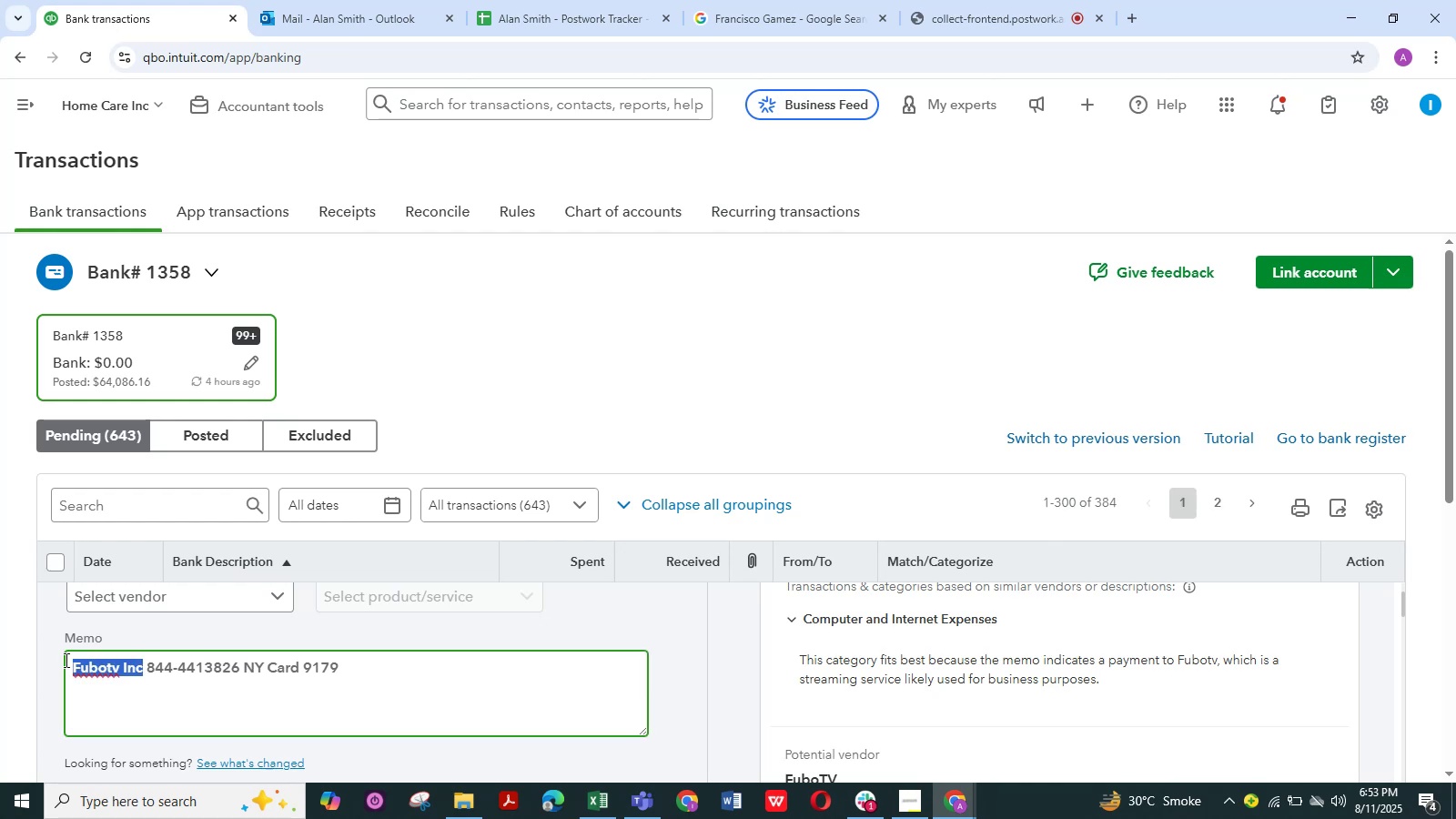 
key(Control+C)
 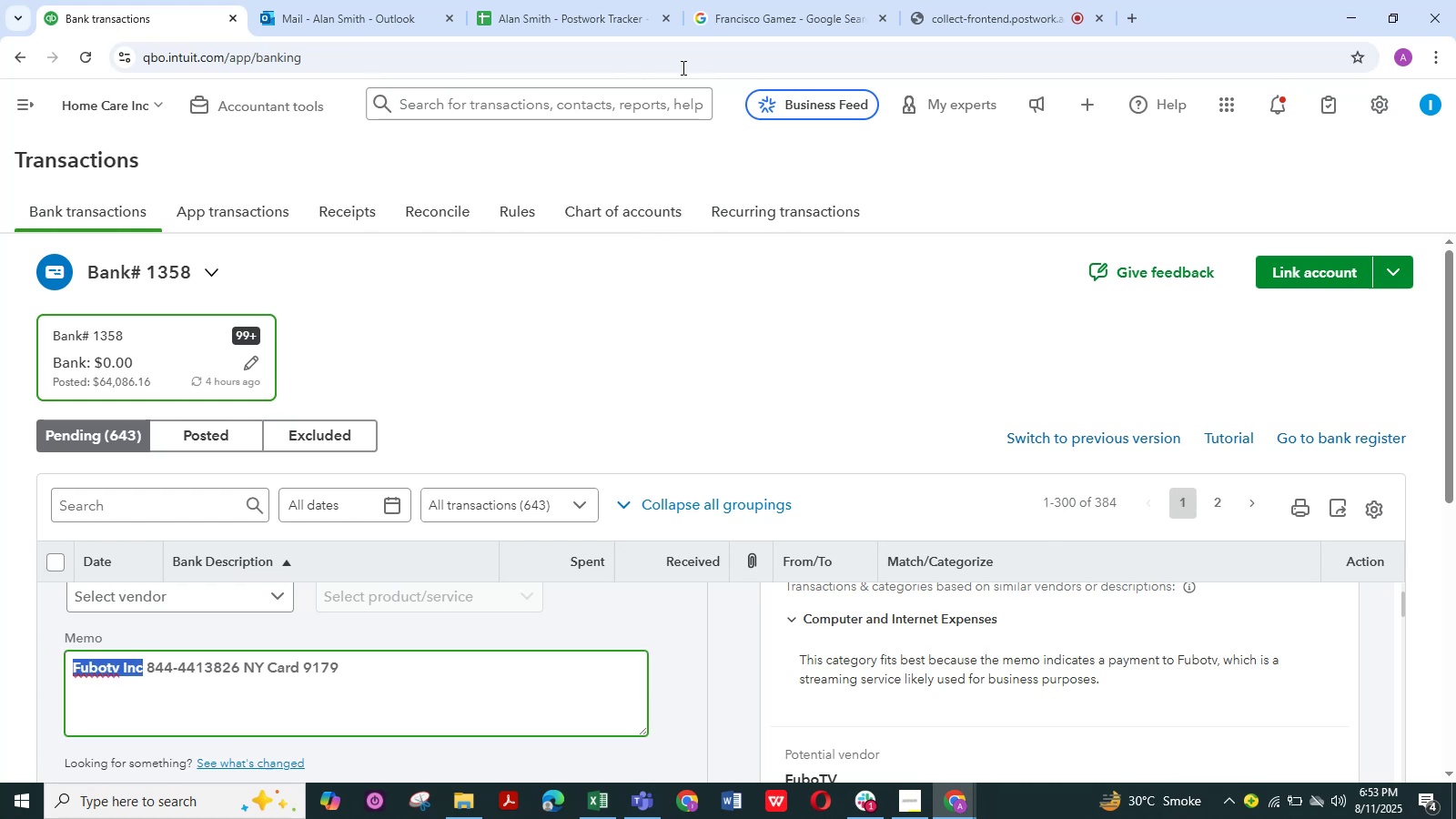 
left_click([759, 18])
 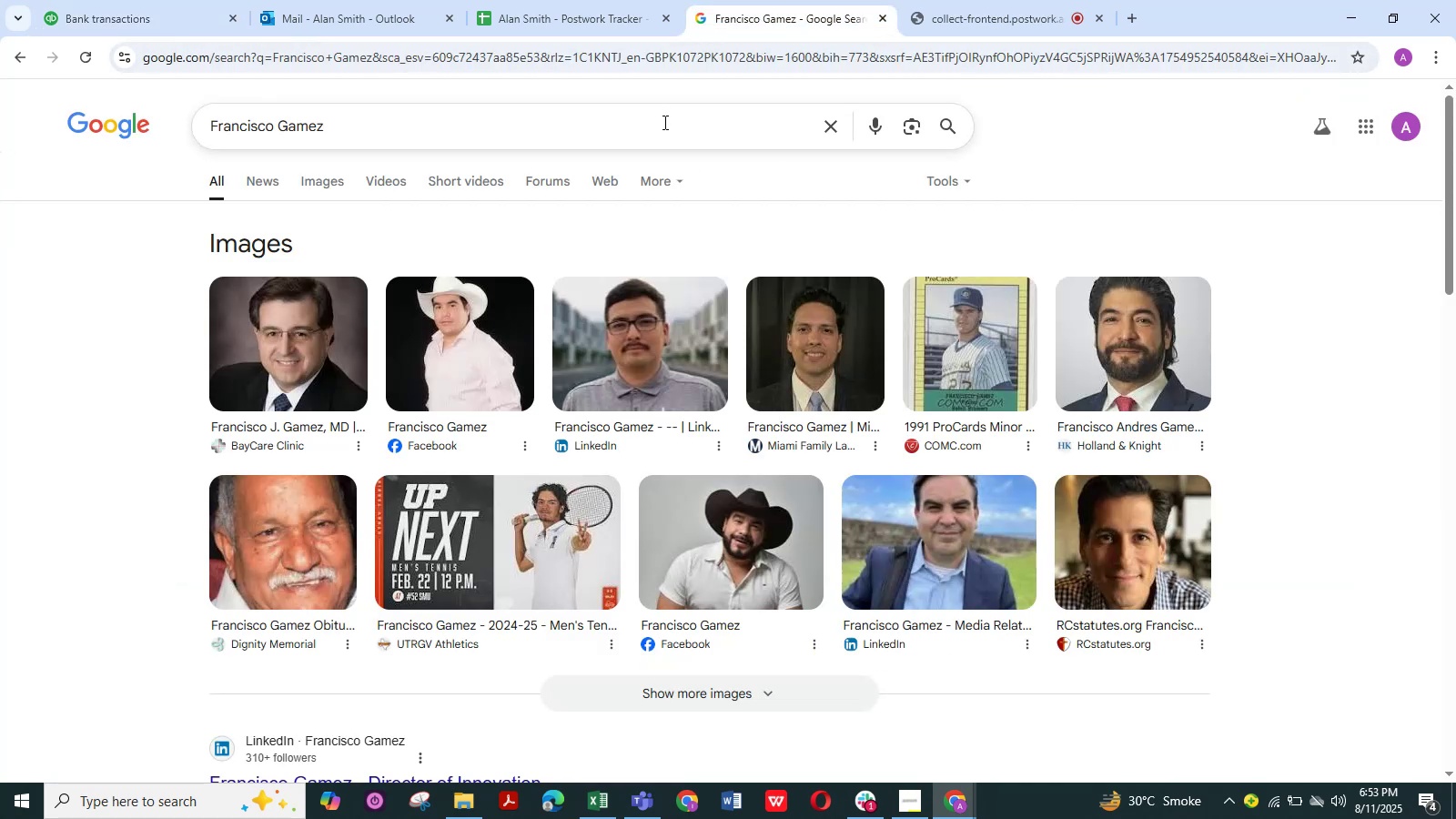 
left_click([665, 127])
 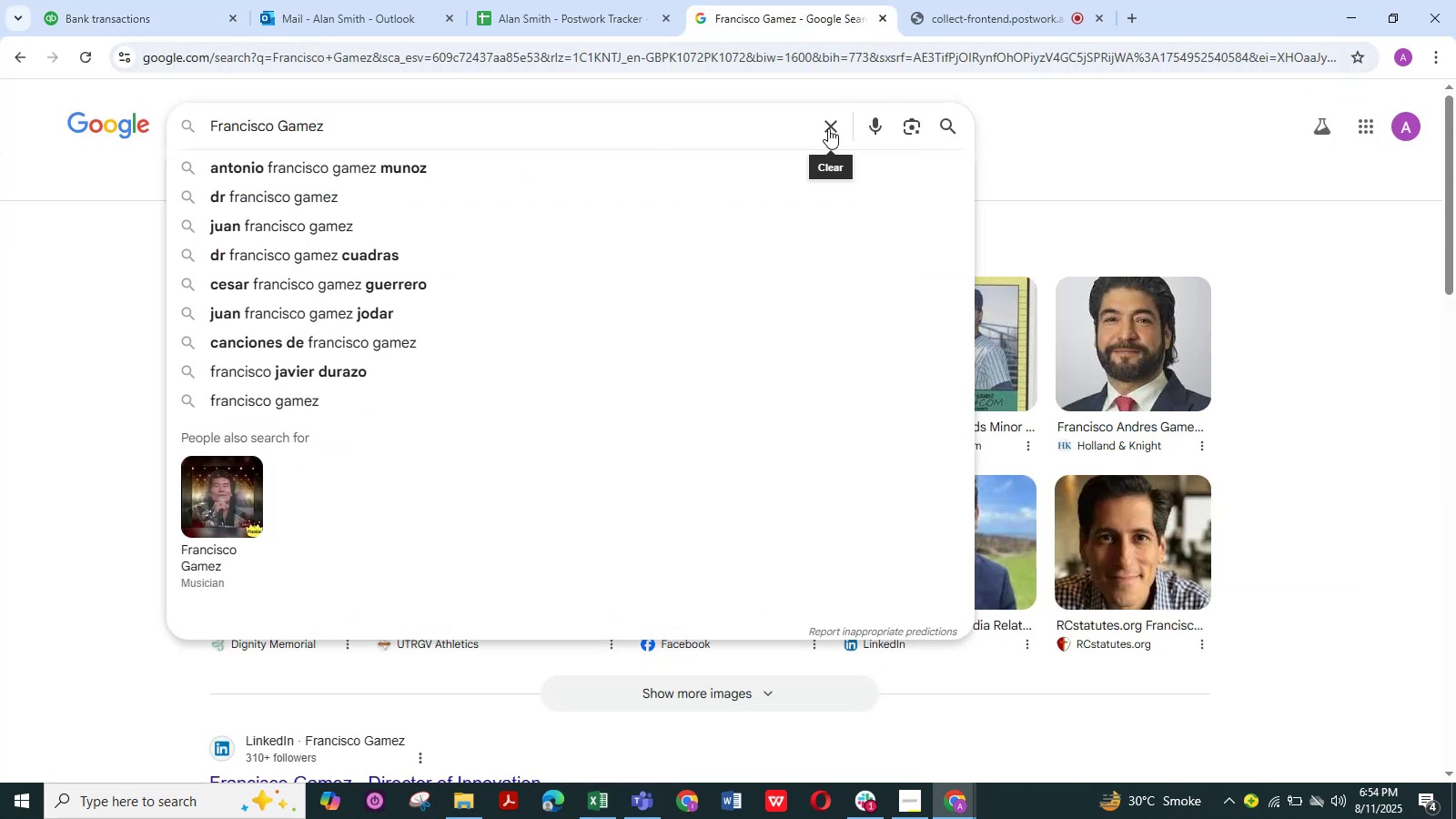 
double_click([780, 123])
 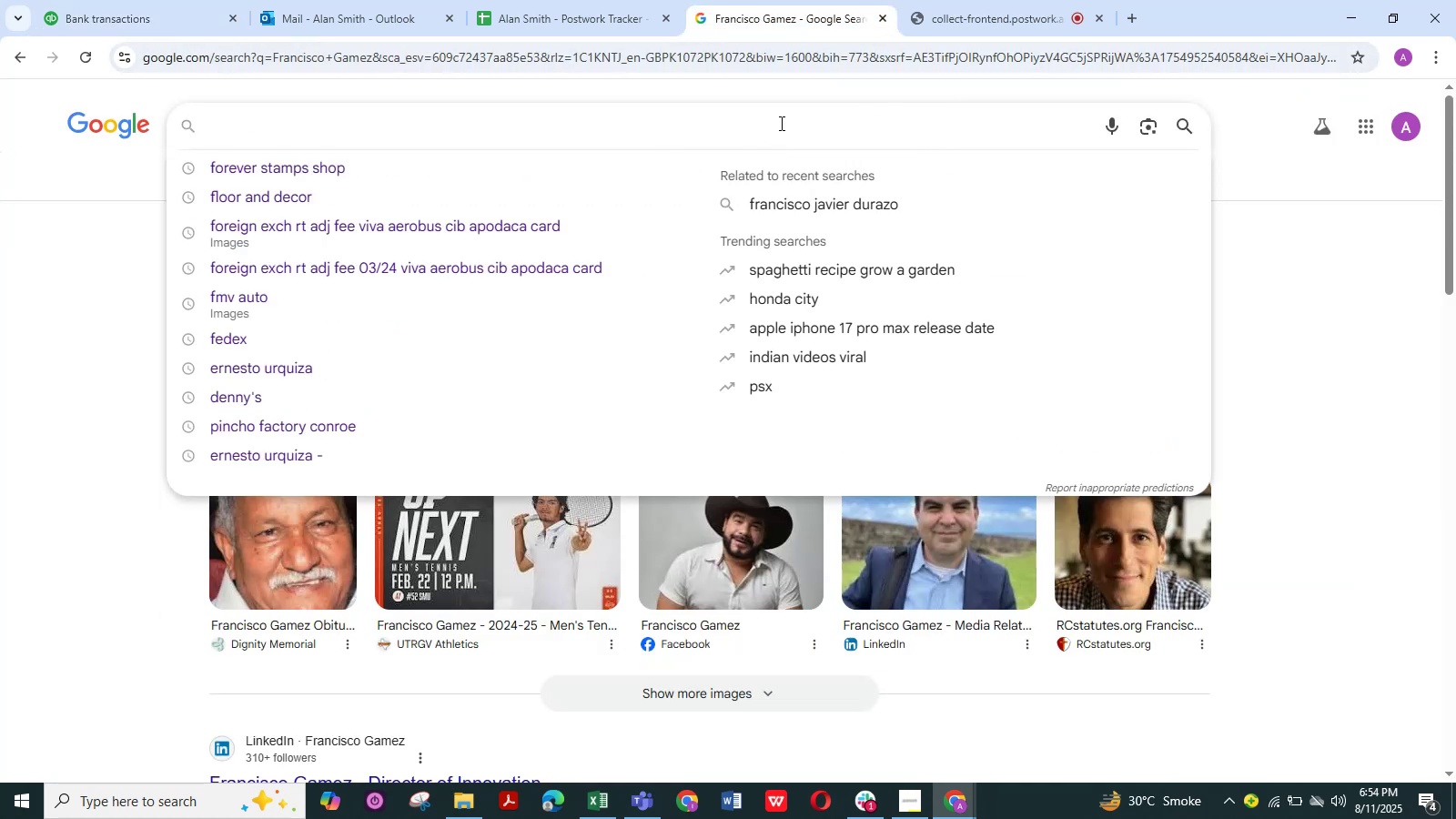 
key(Control+V)
 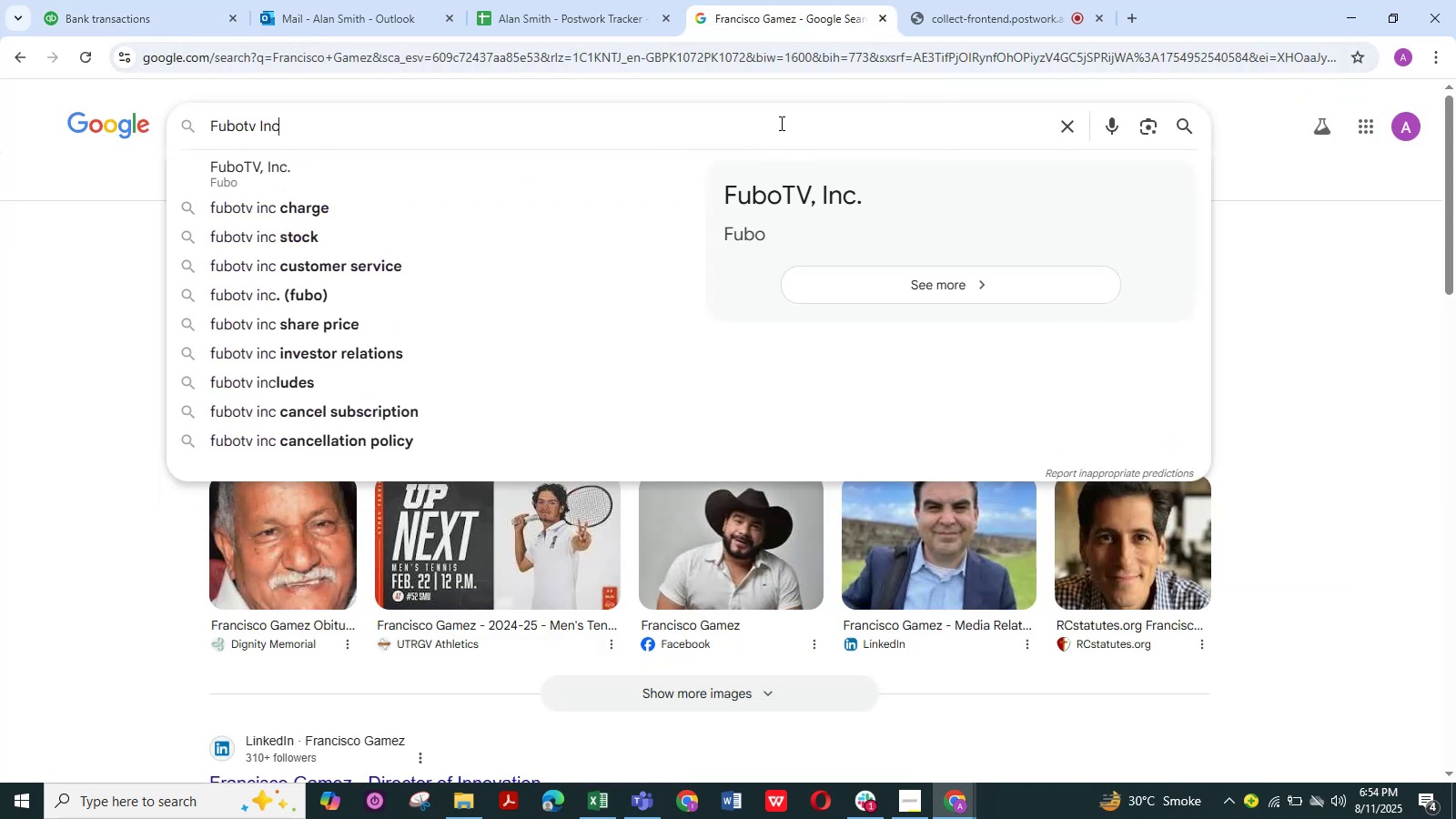 
key(NumpadEnter)
 